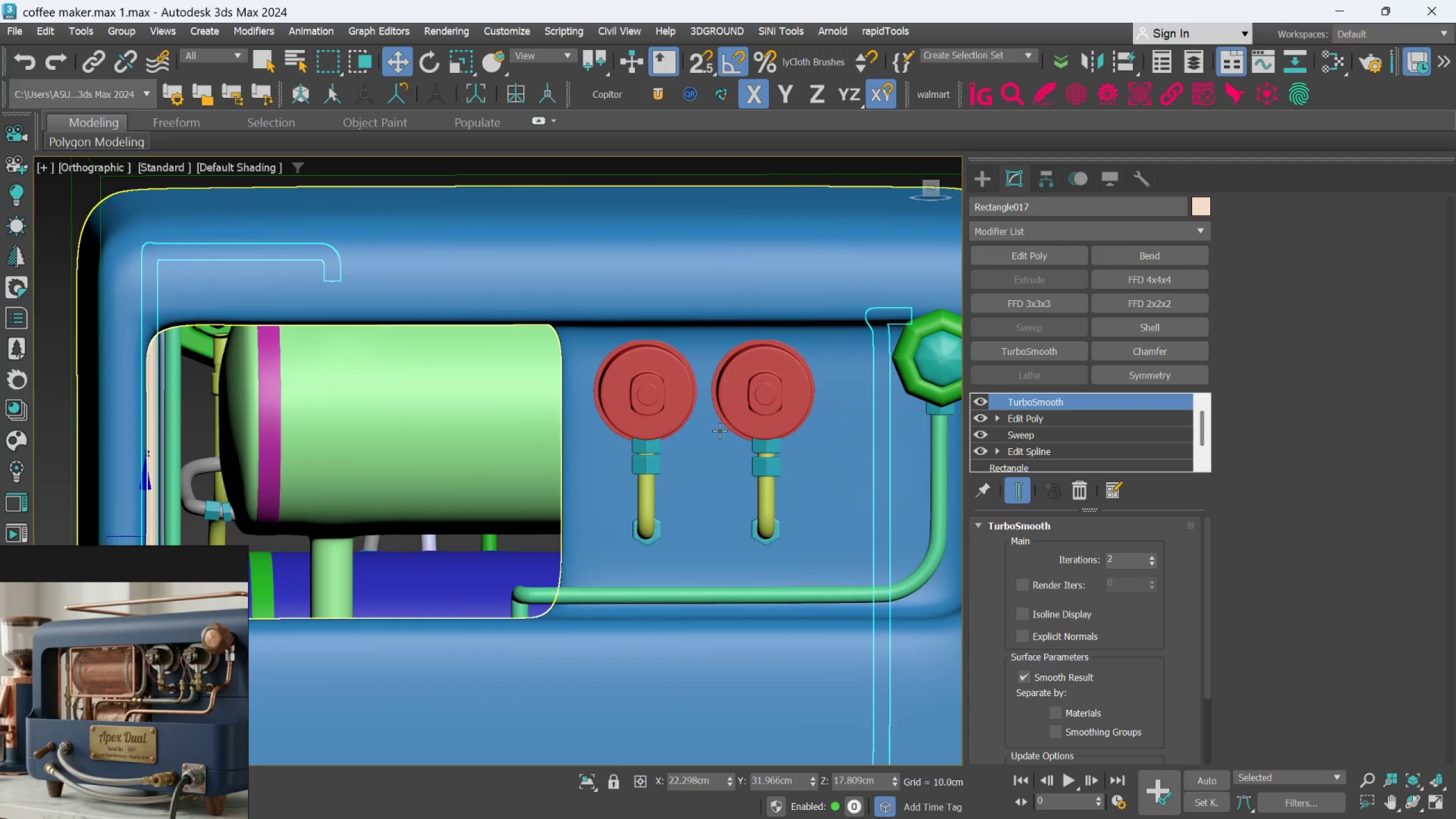 
scroll: coordinate [665, 448], scroll_direction: none, amount: 0.0
 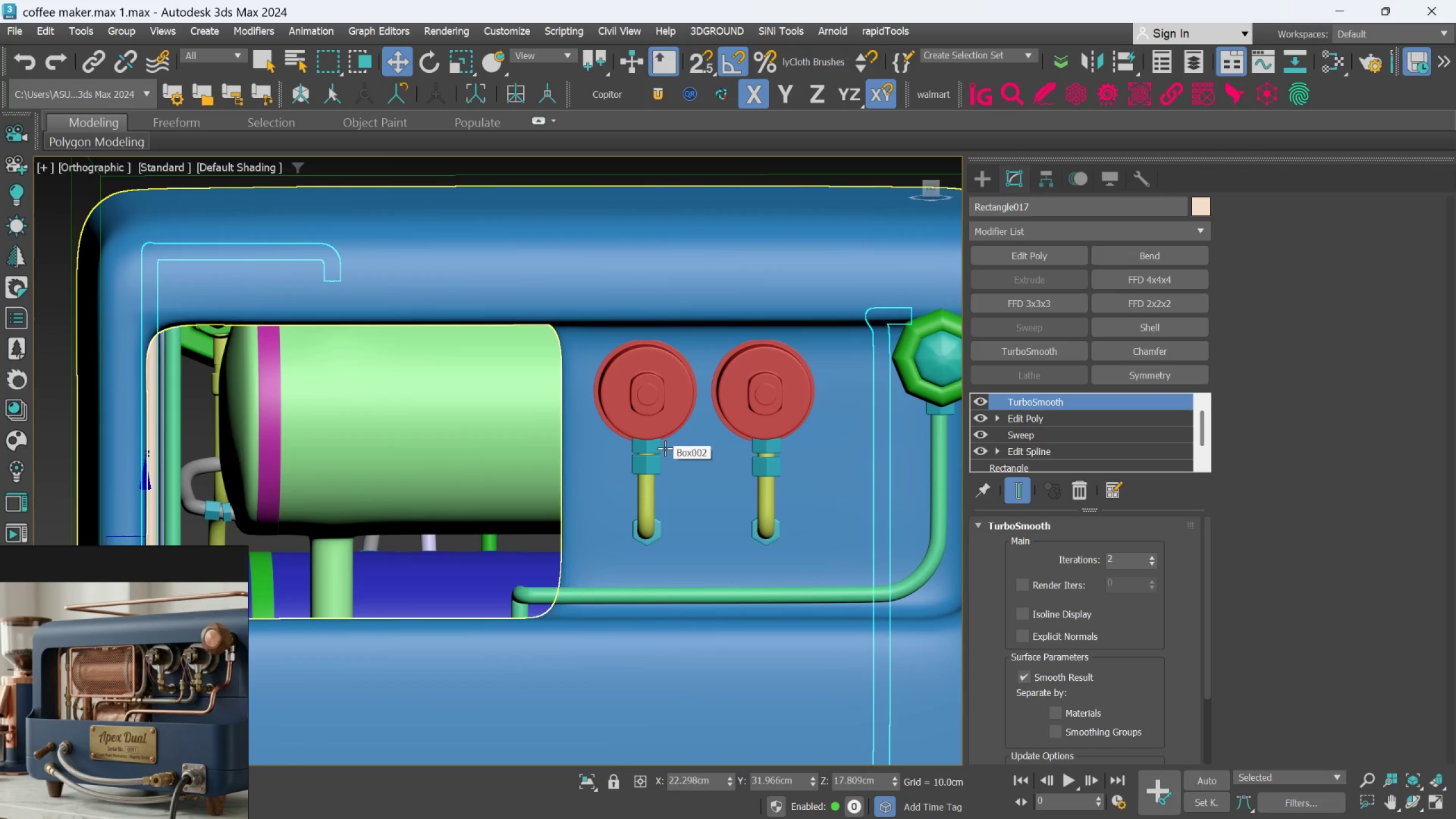 
wait(7.78)
 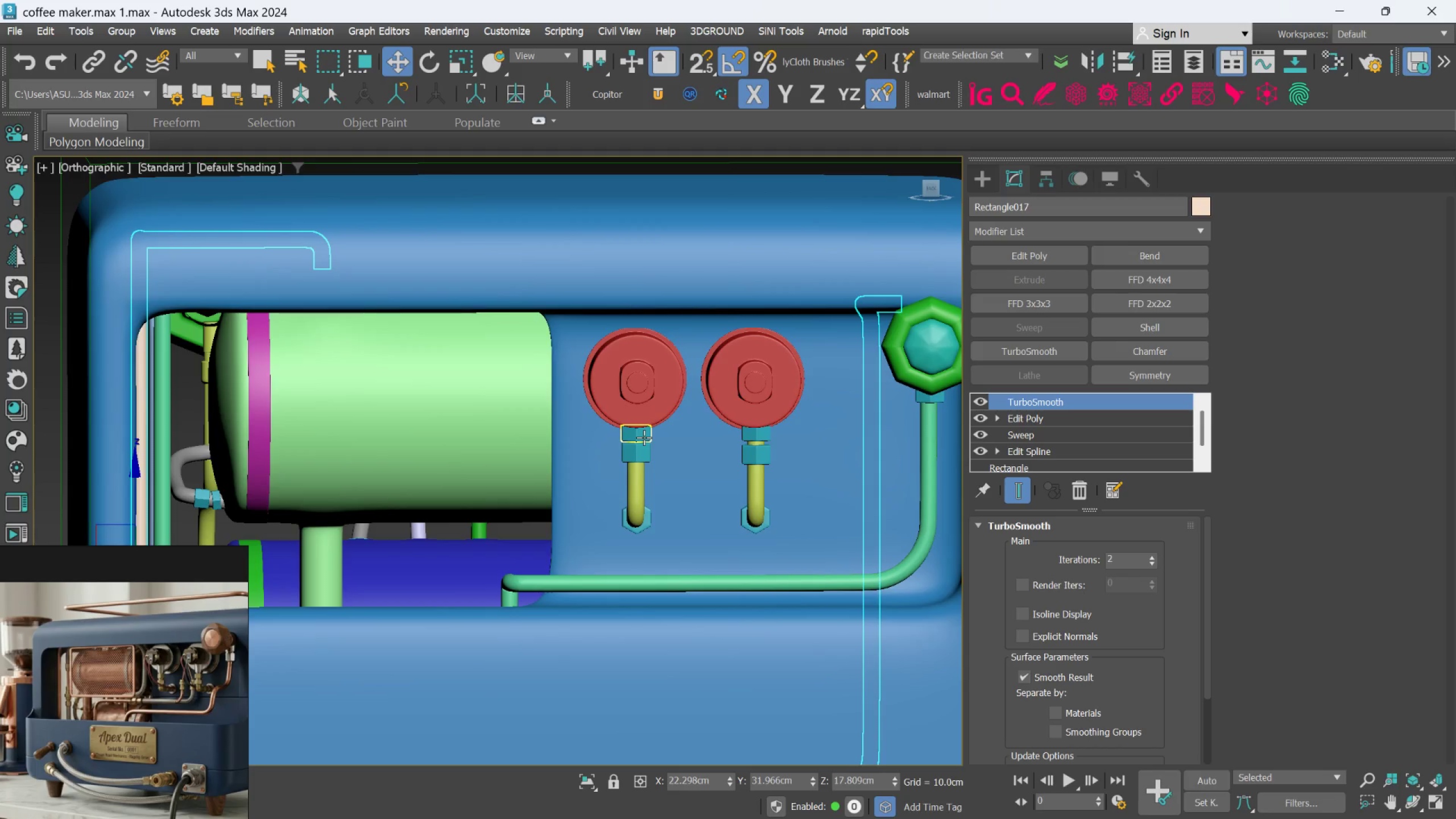 
hold_key(key=AltLeft, duration=0.74)
 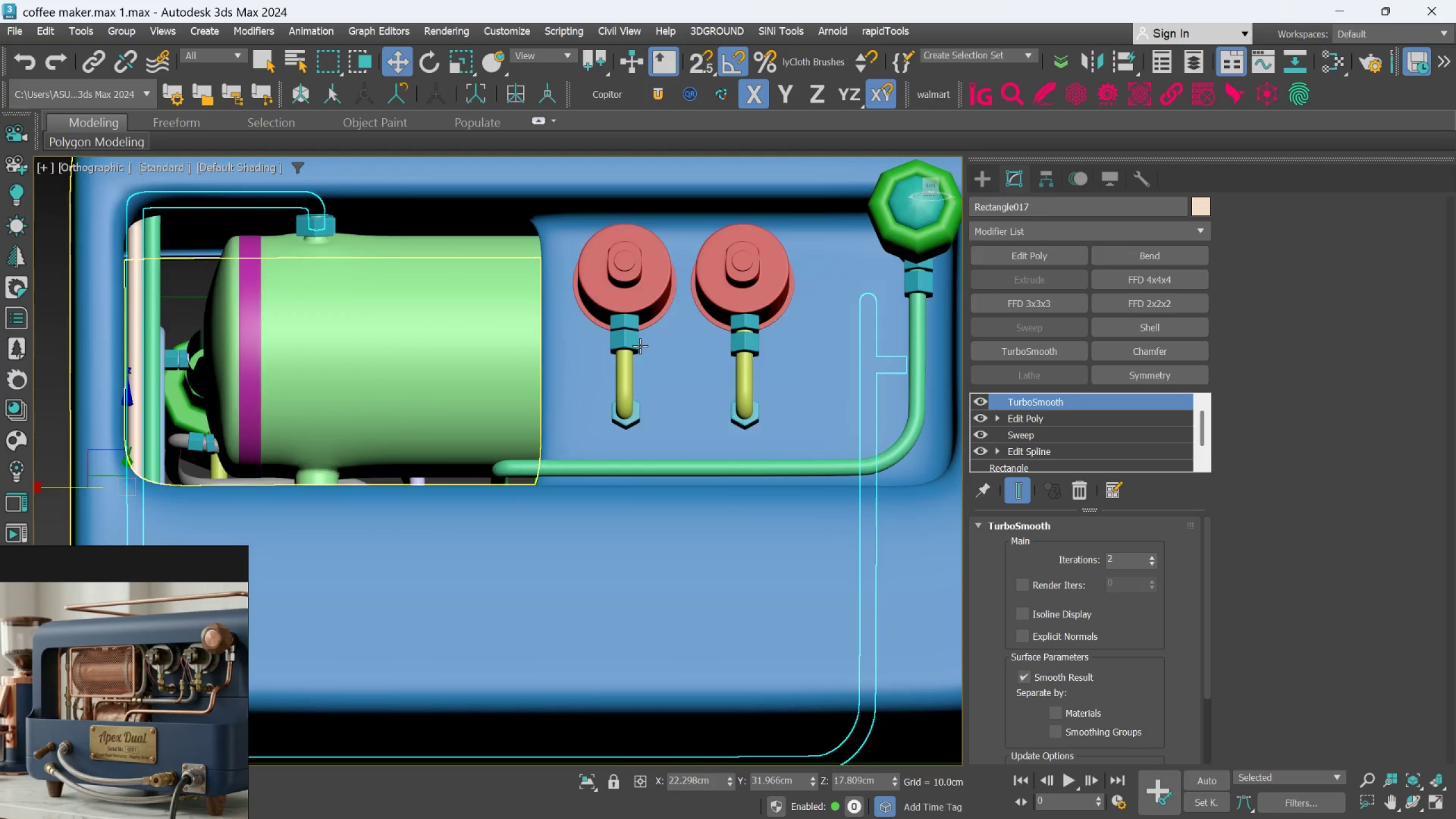 
scroll: coordinate [644, 437], scroll_direction: none, amount: 0.0
 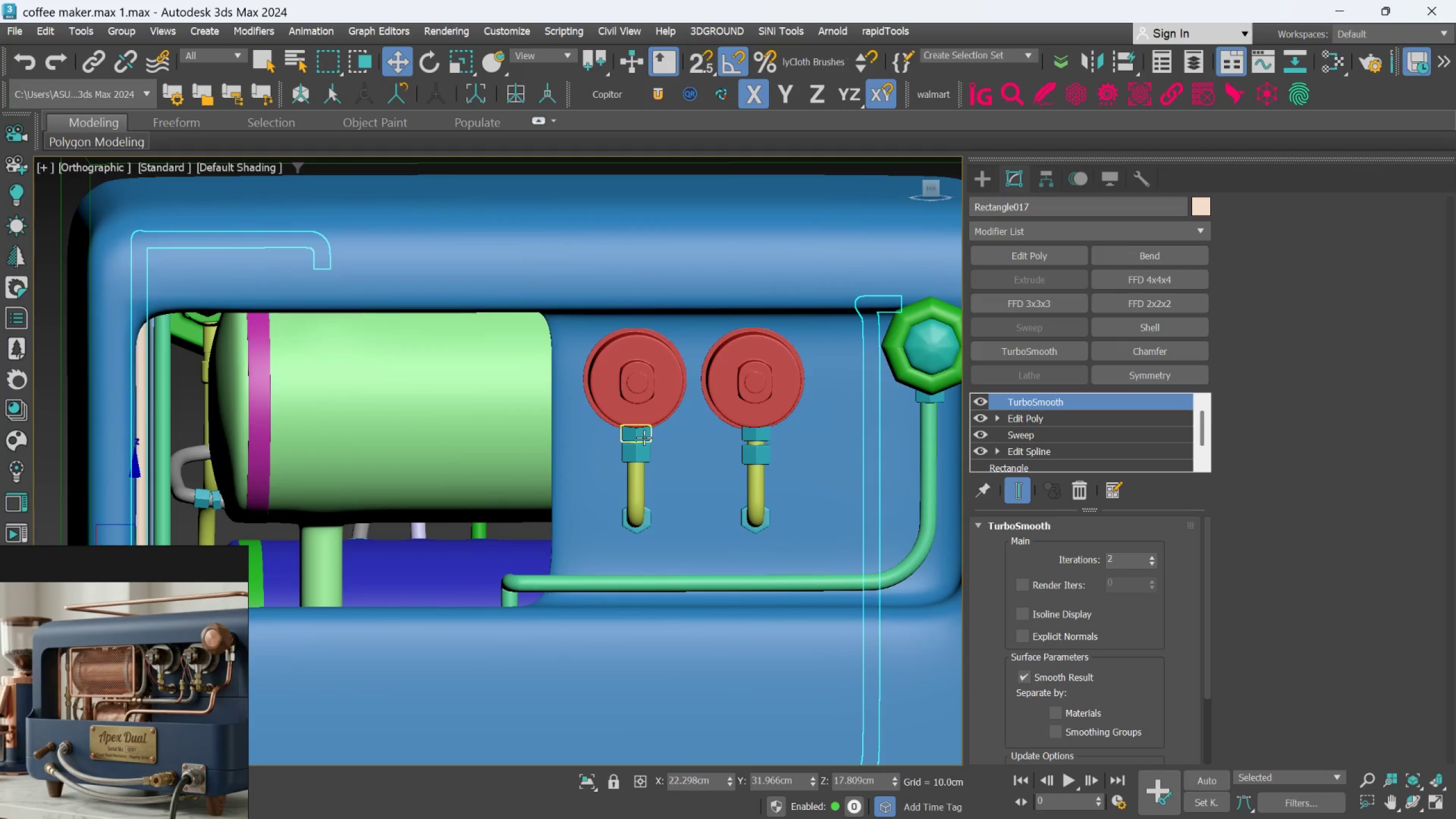 
scroll: coordinate [640, 346], scroll_direction: up, amount: 2.0
 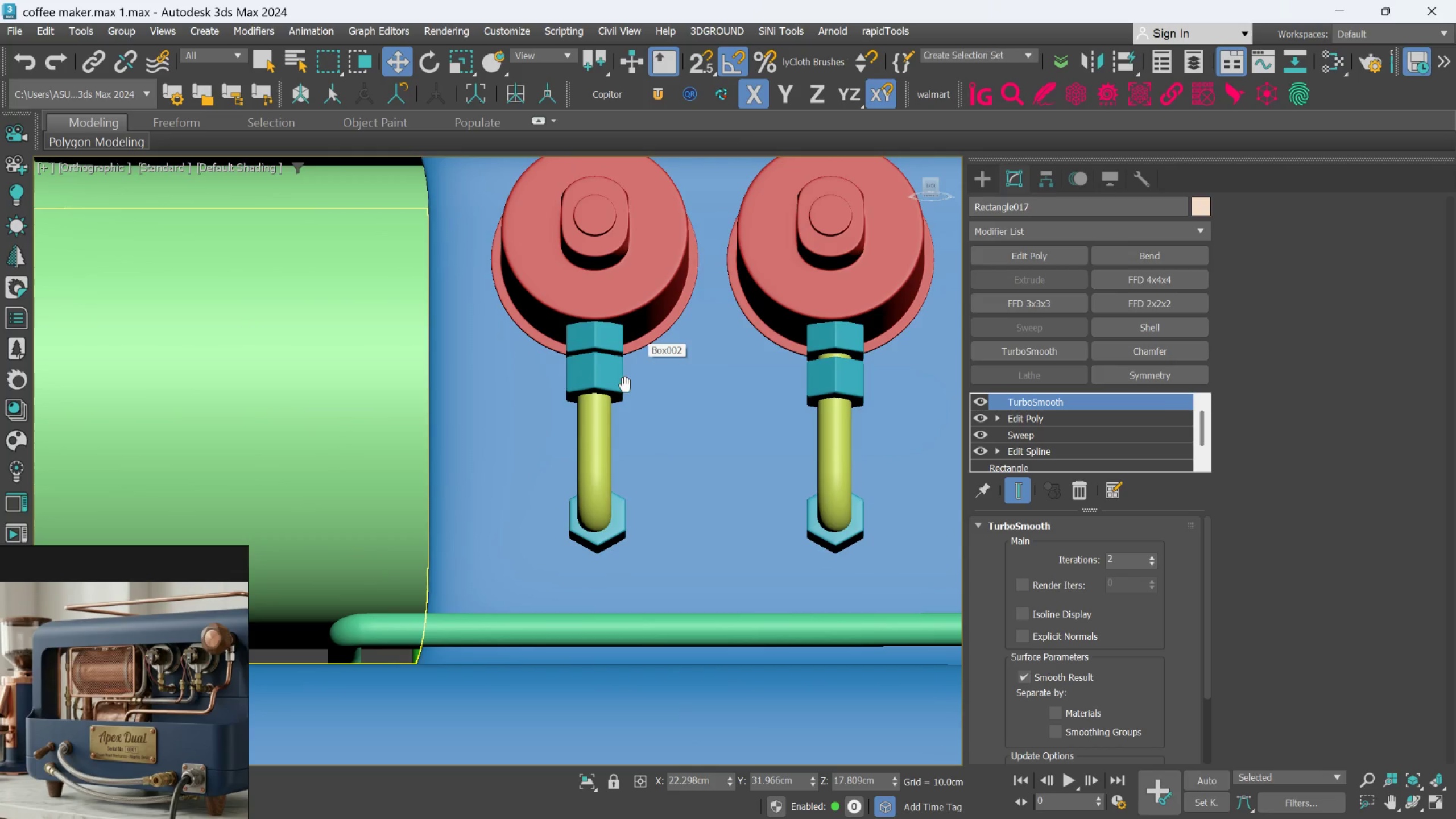 
hold_key(key=AltLeft, duration=0.72)
 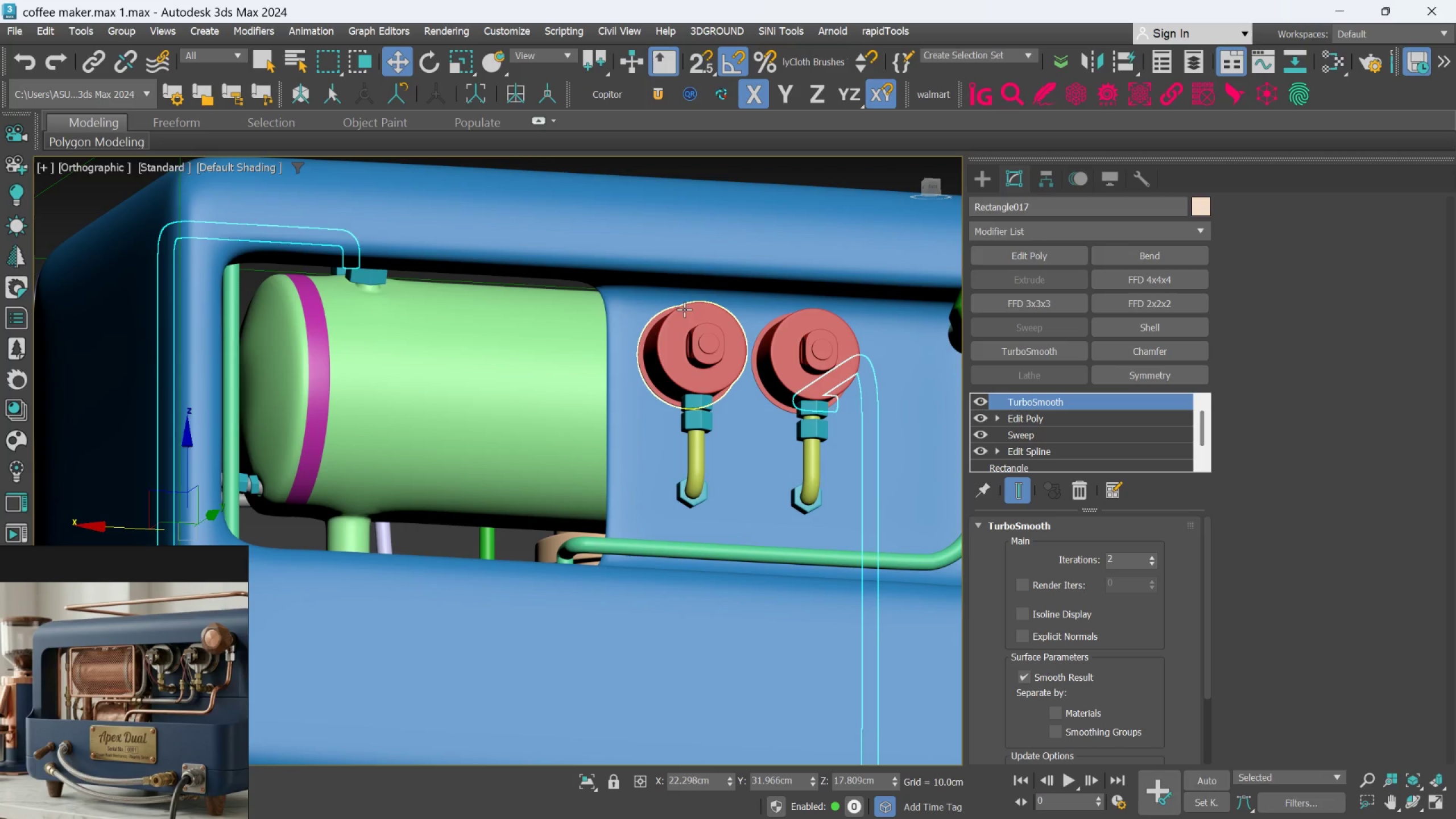 
scroll: coordinate [688, 299], scroll_direction: down, amount: 3.0
 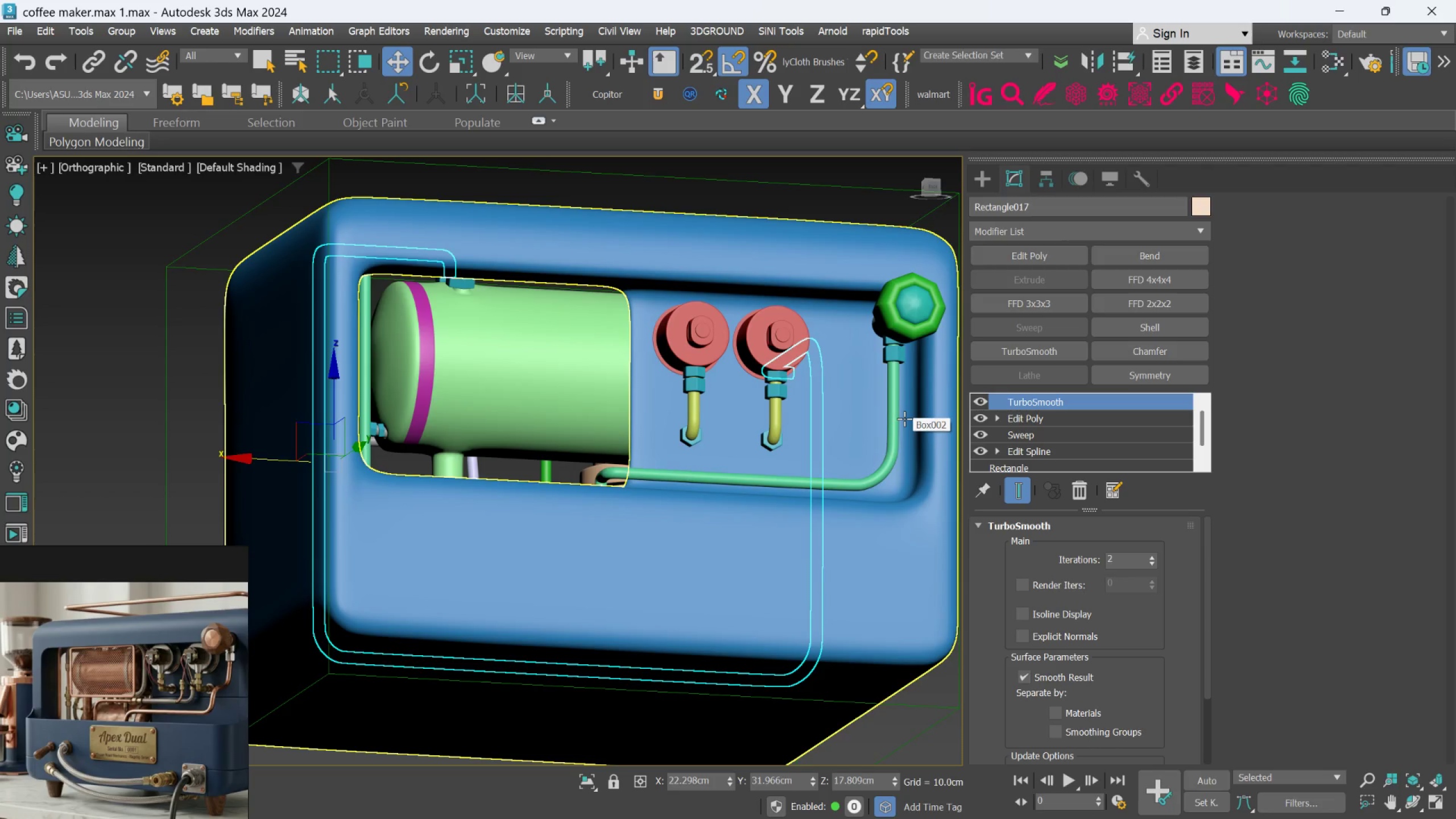 
wait(13.1)
 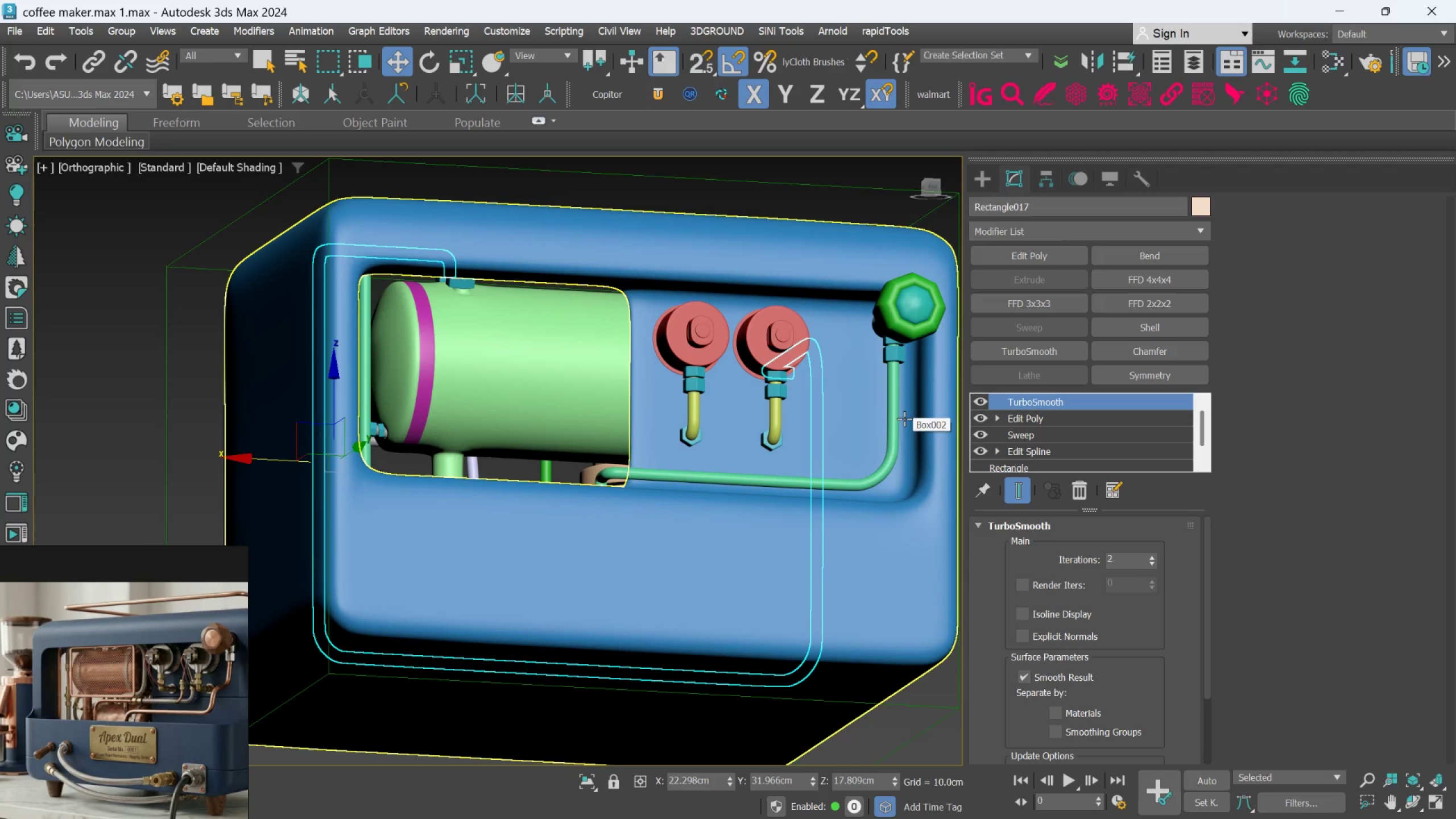 
scroll: coordinate [840, 412], scroll_direction: down, amount: 3.0
 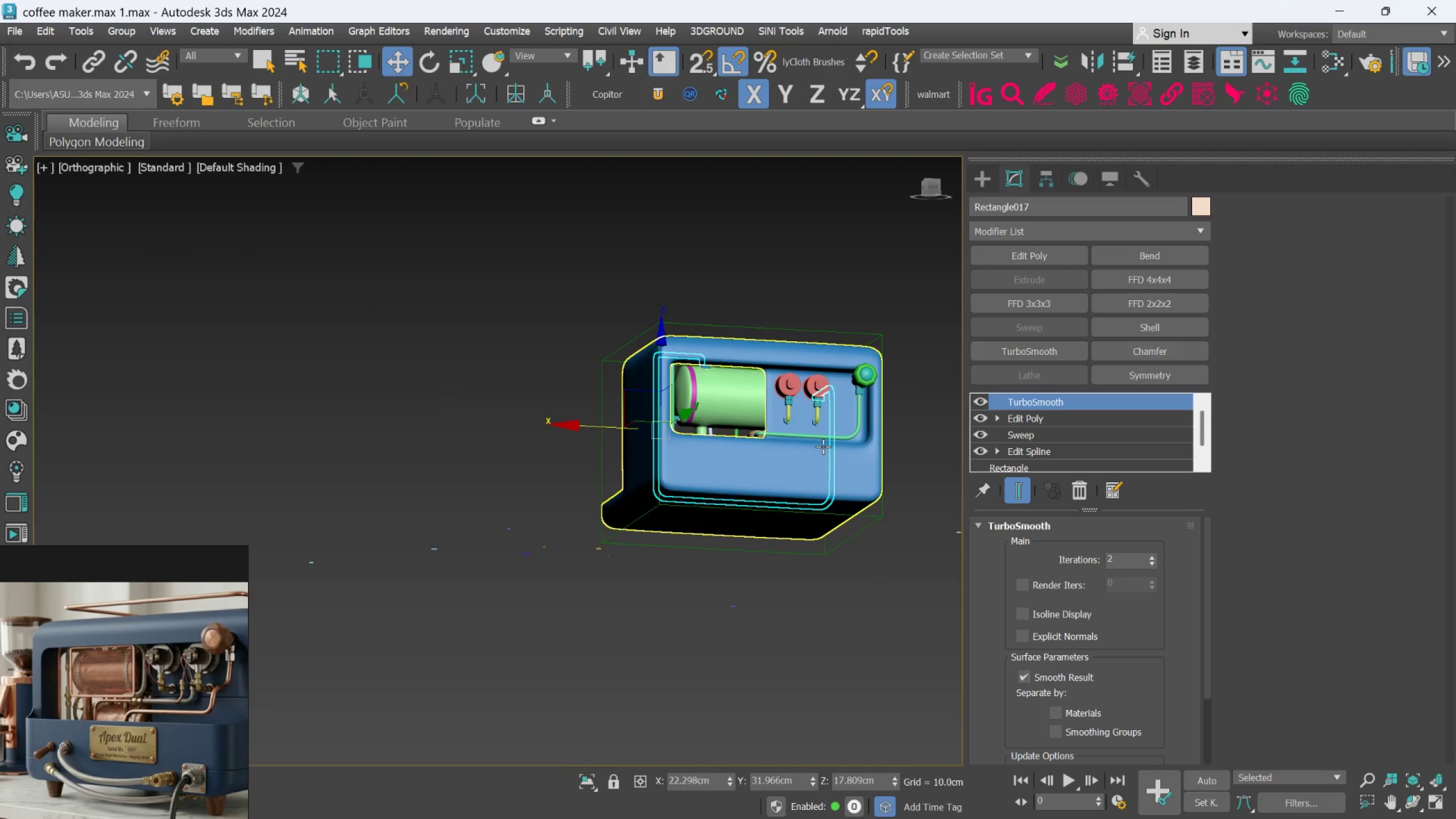 
hold_key(key=AltLeft, duration=1.08)
 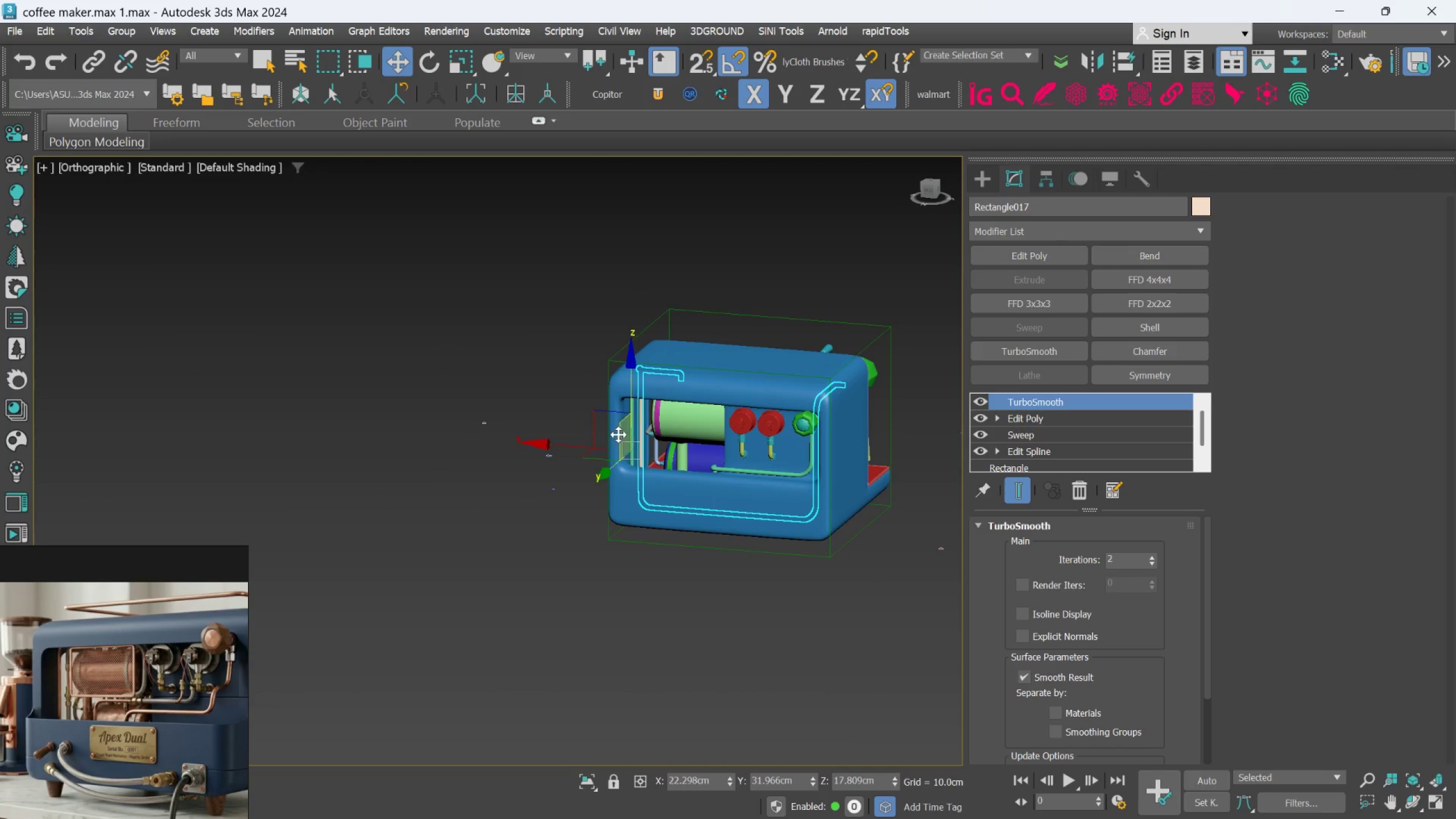 
scroll: coordinate [105, 696], scroll_direction: up, amount: 4.0
 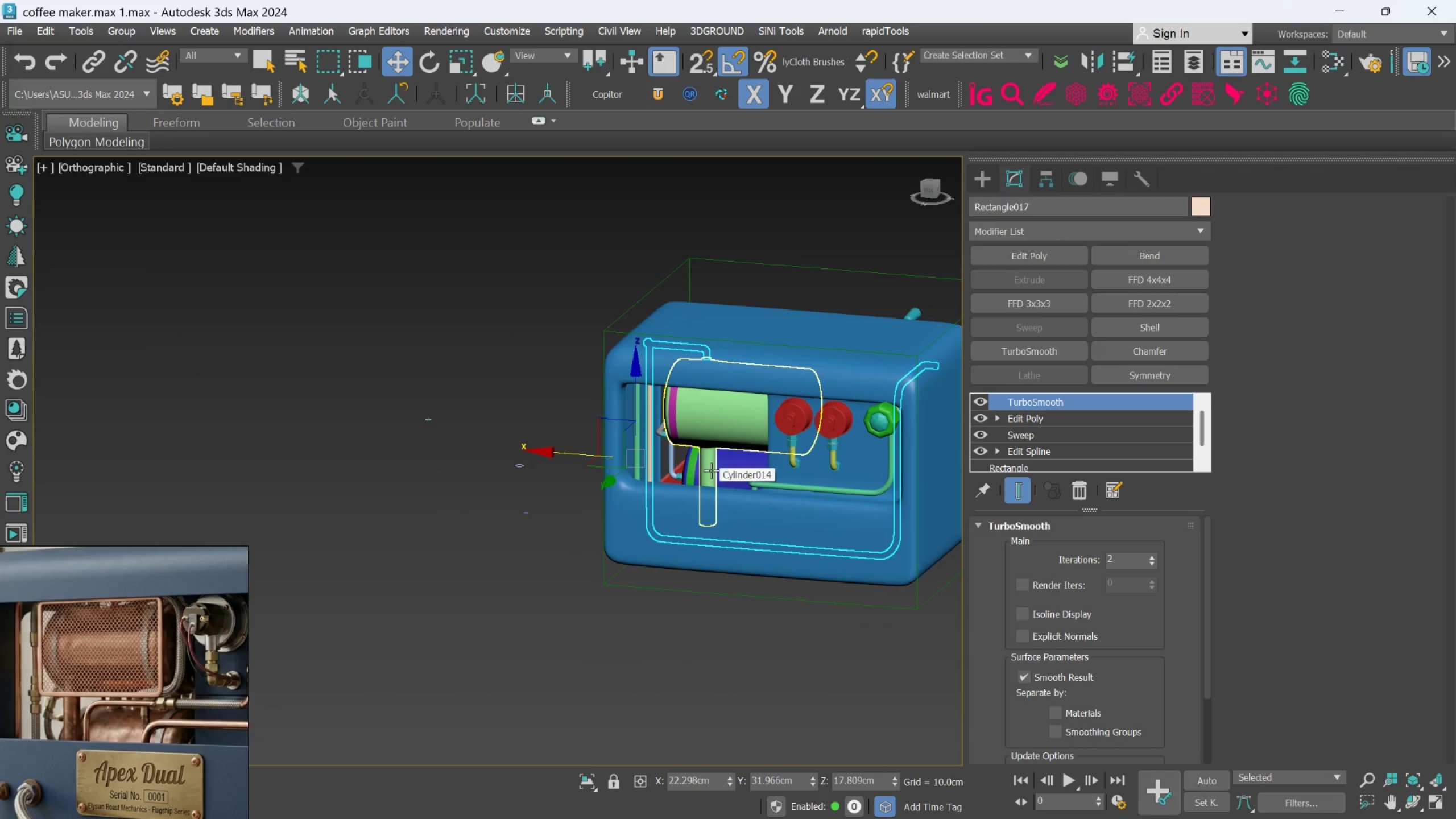 
hold_key(key=AltLeft, duration=1.96)
 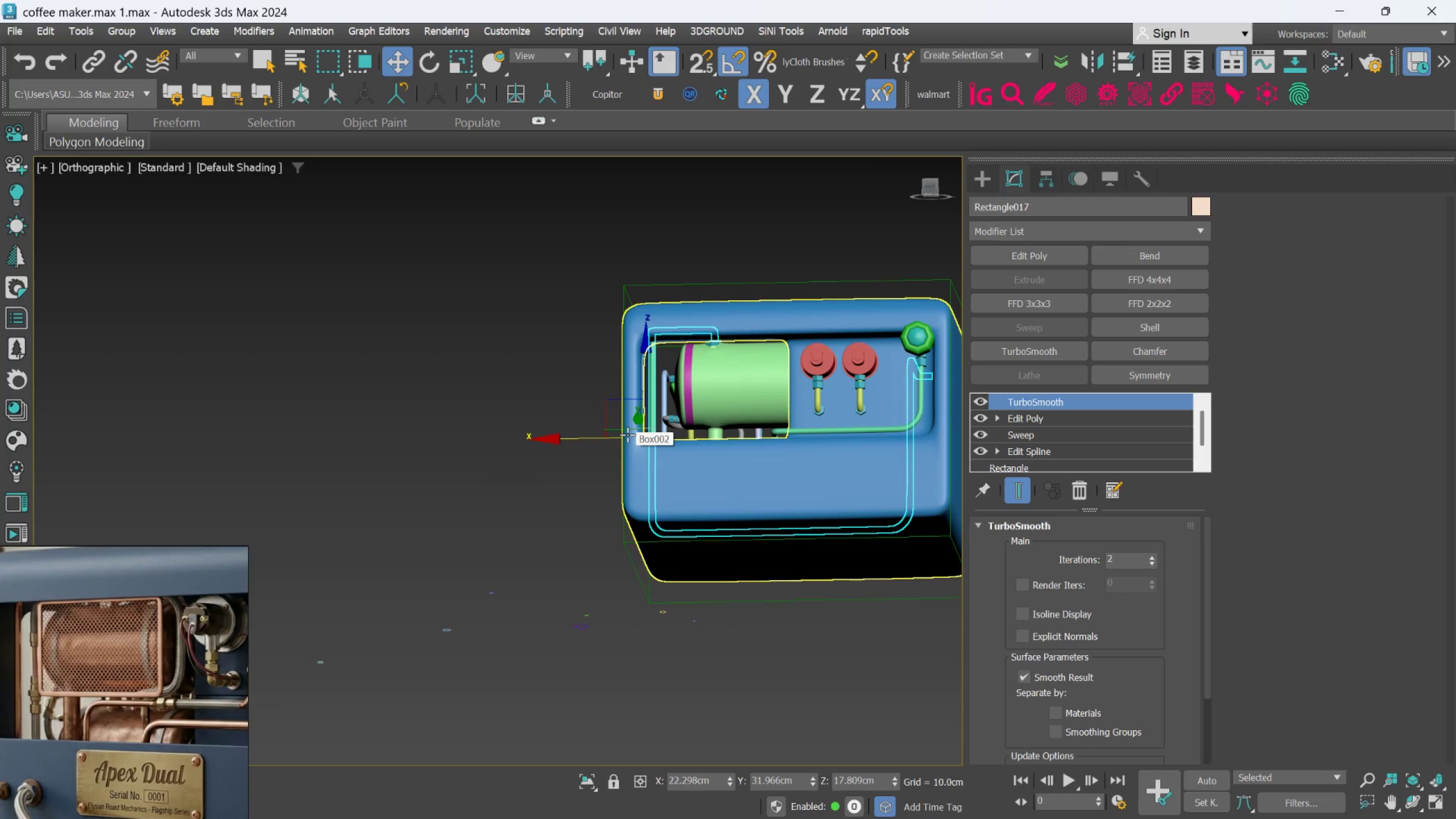 
hold_key(key=AltLeft, duration=2.87)
 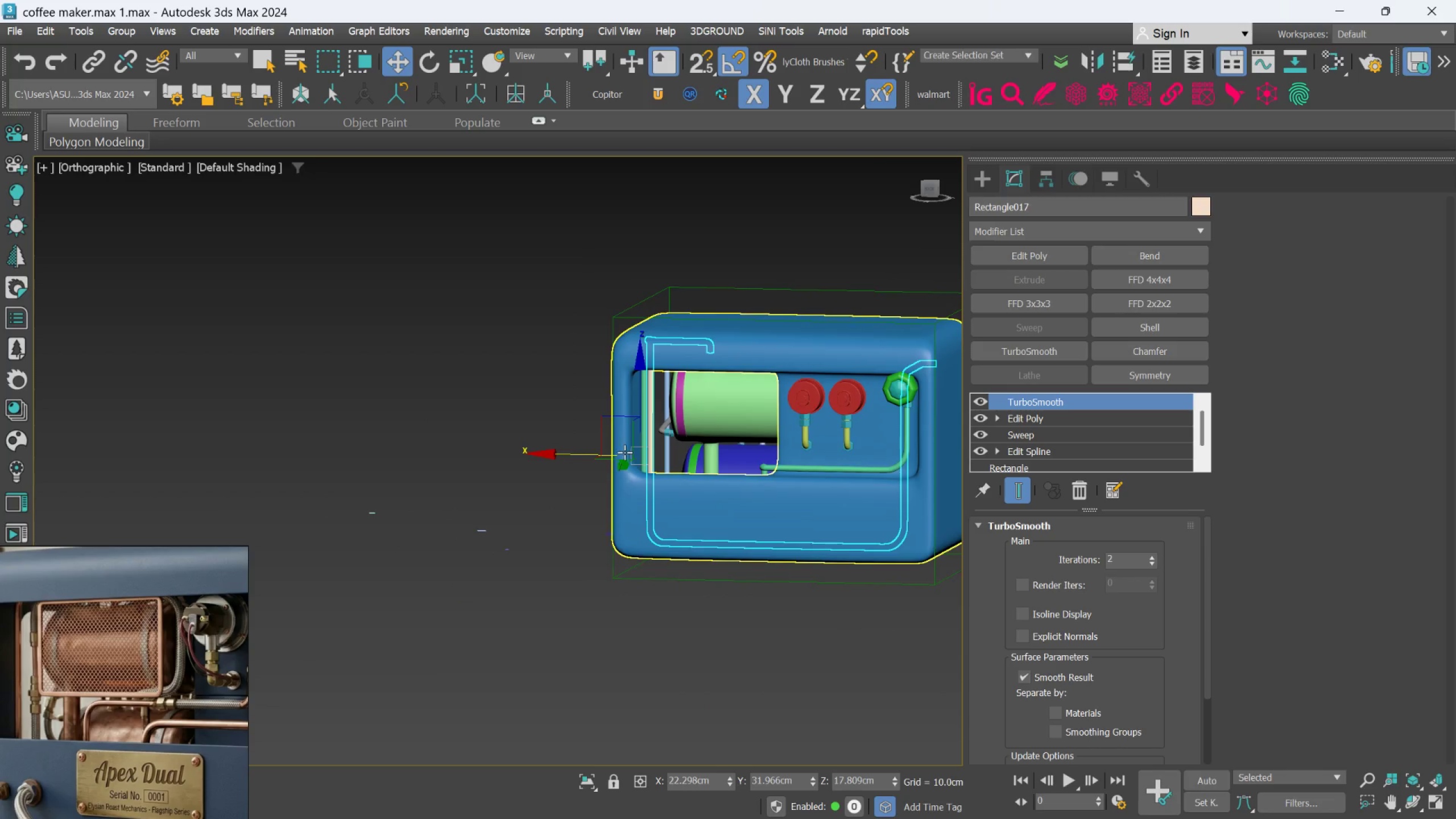 
hold_key(key=AltLeft, duration=0.73)
 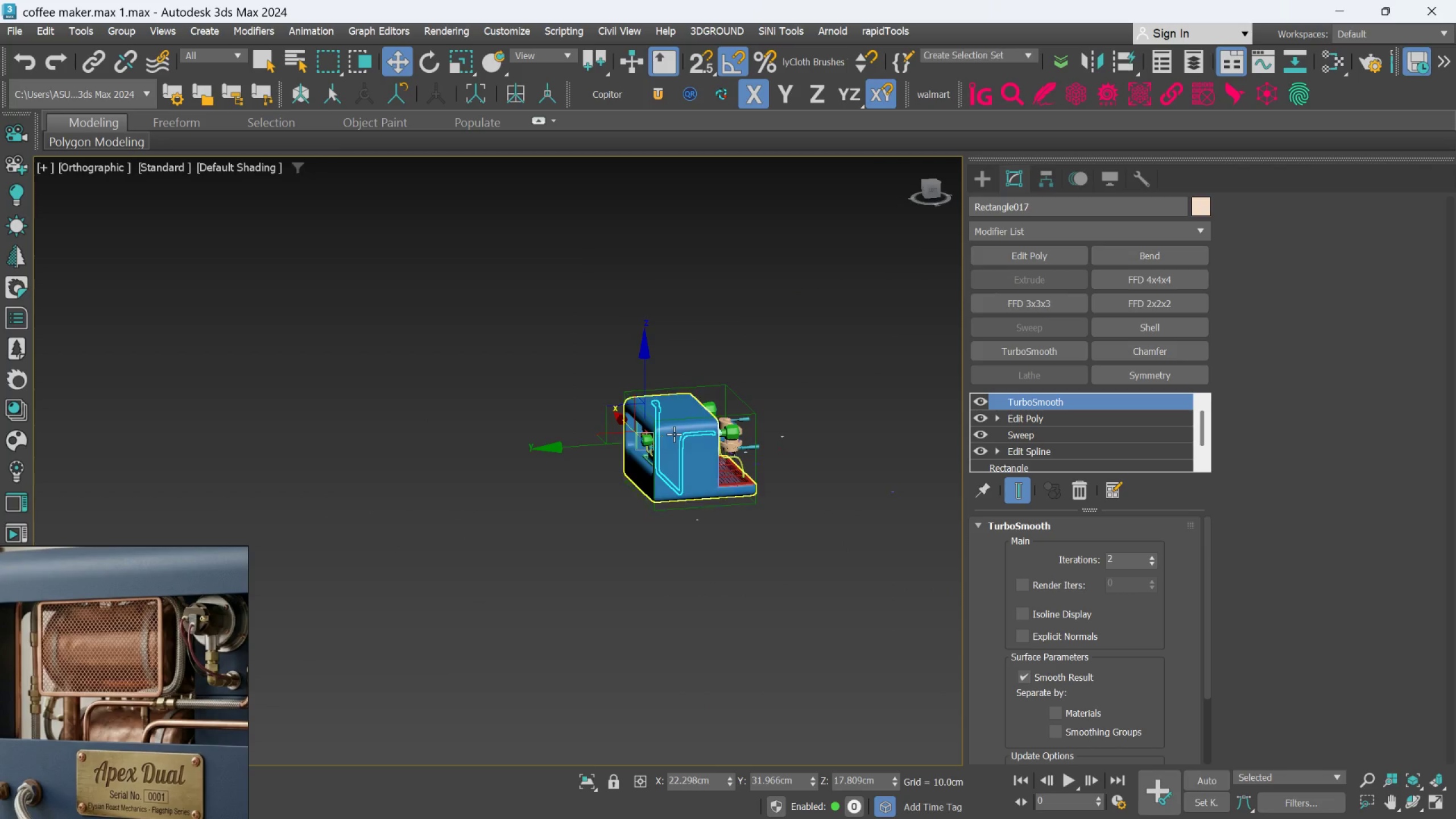 
scroll: coordinate [624, 452], scroll_direction: down, amount: 3.0
 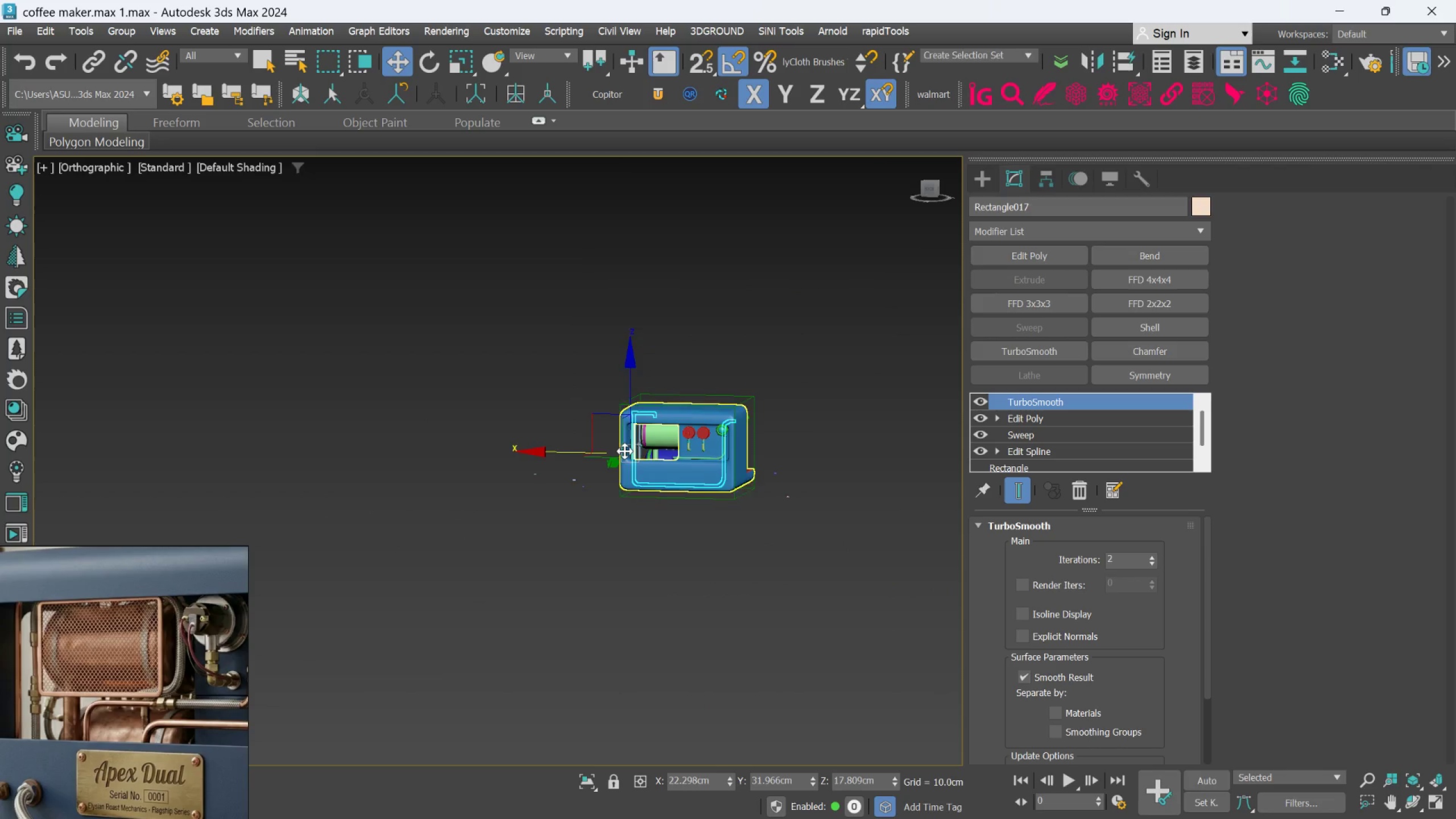 
hold_key(key=AltLeft, duration=0.96)
 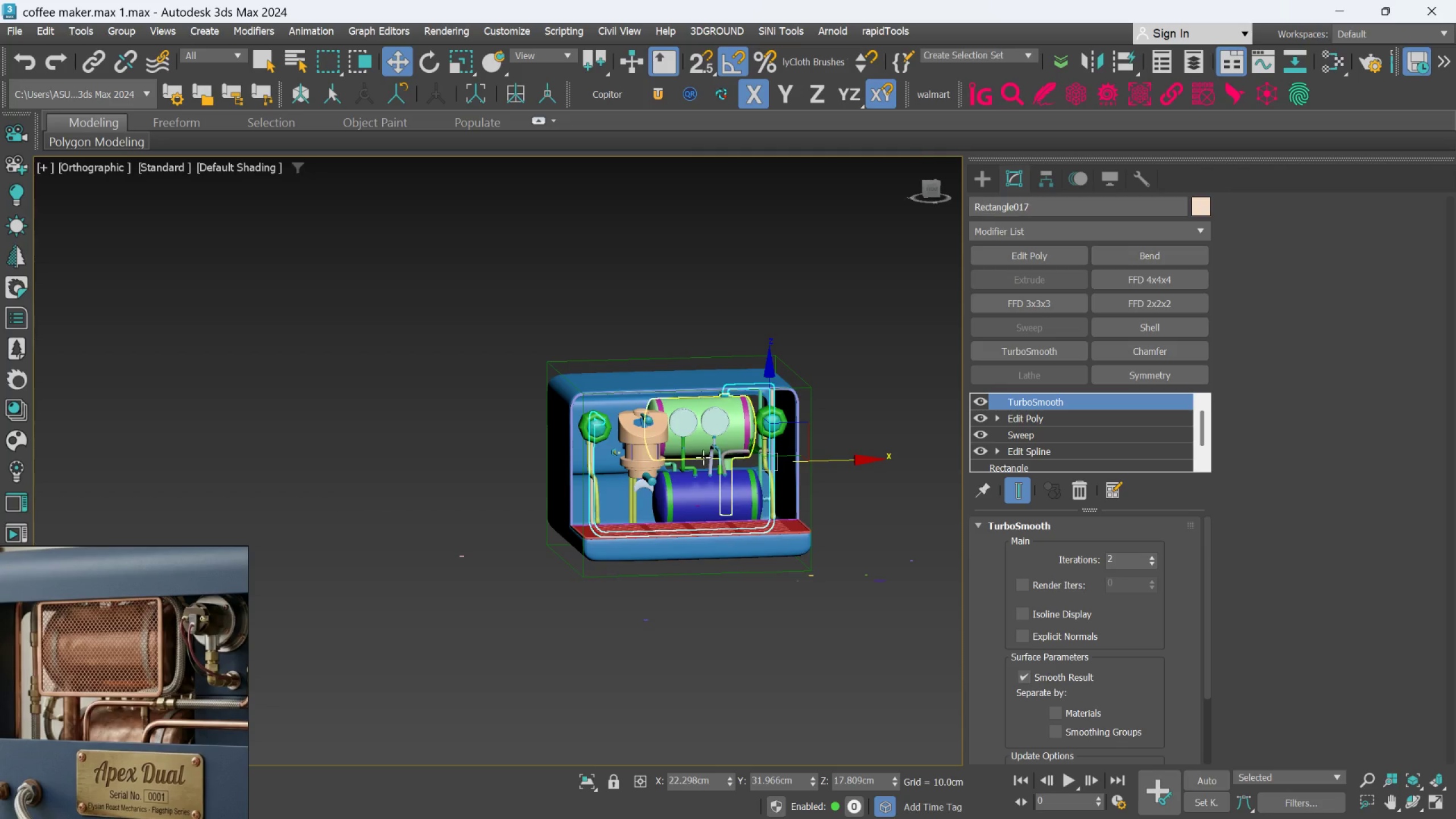 
scroll: coordinate [684, 429], scroll_direction: up, amount: 2.0
 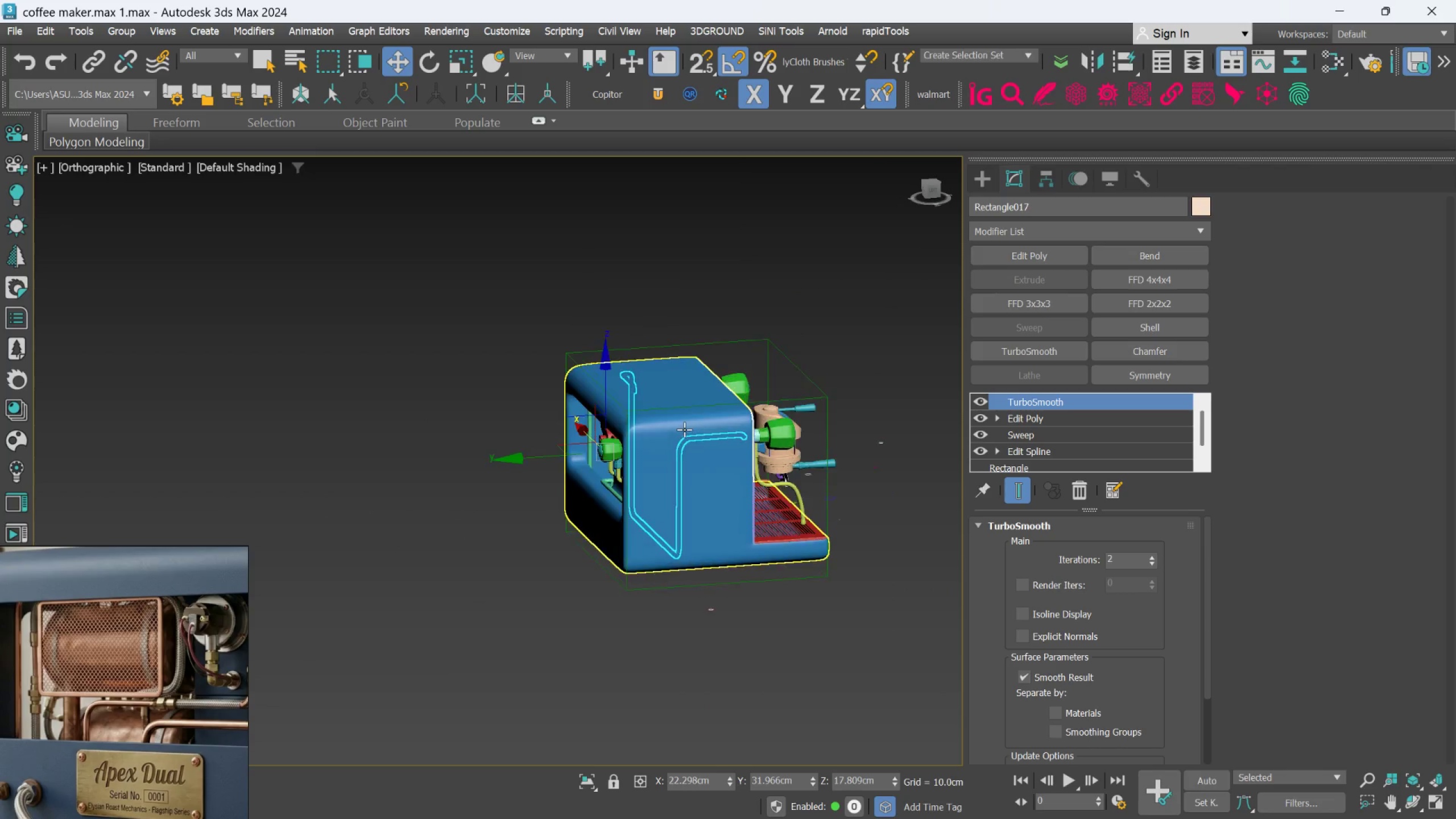 
hold_key(key=AltLeft, duration=0.97)
 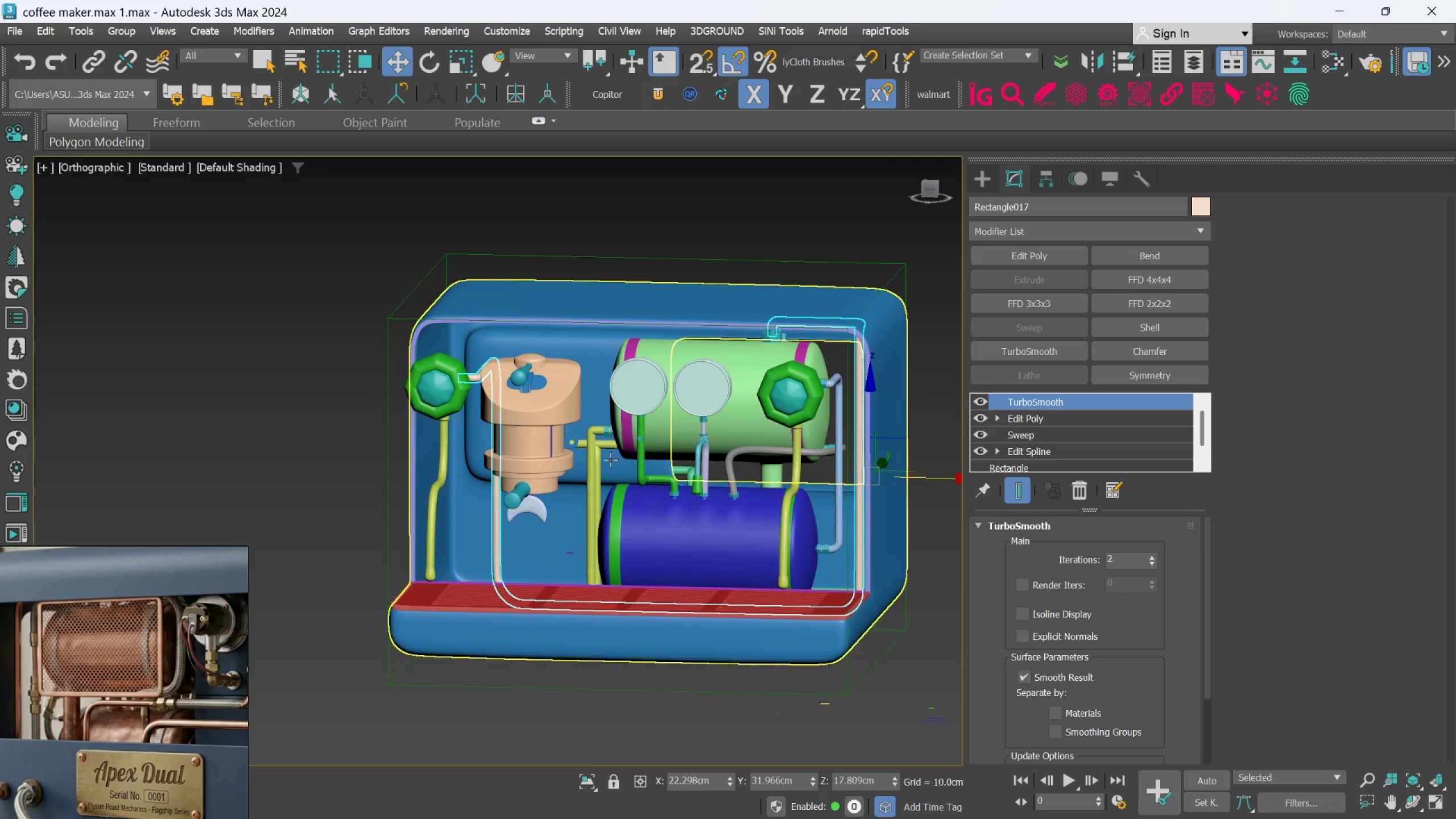 
scroll: coordinate [607, 454], scroll_direction: up, amount: 5.0
 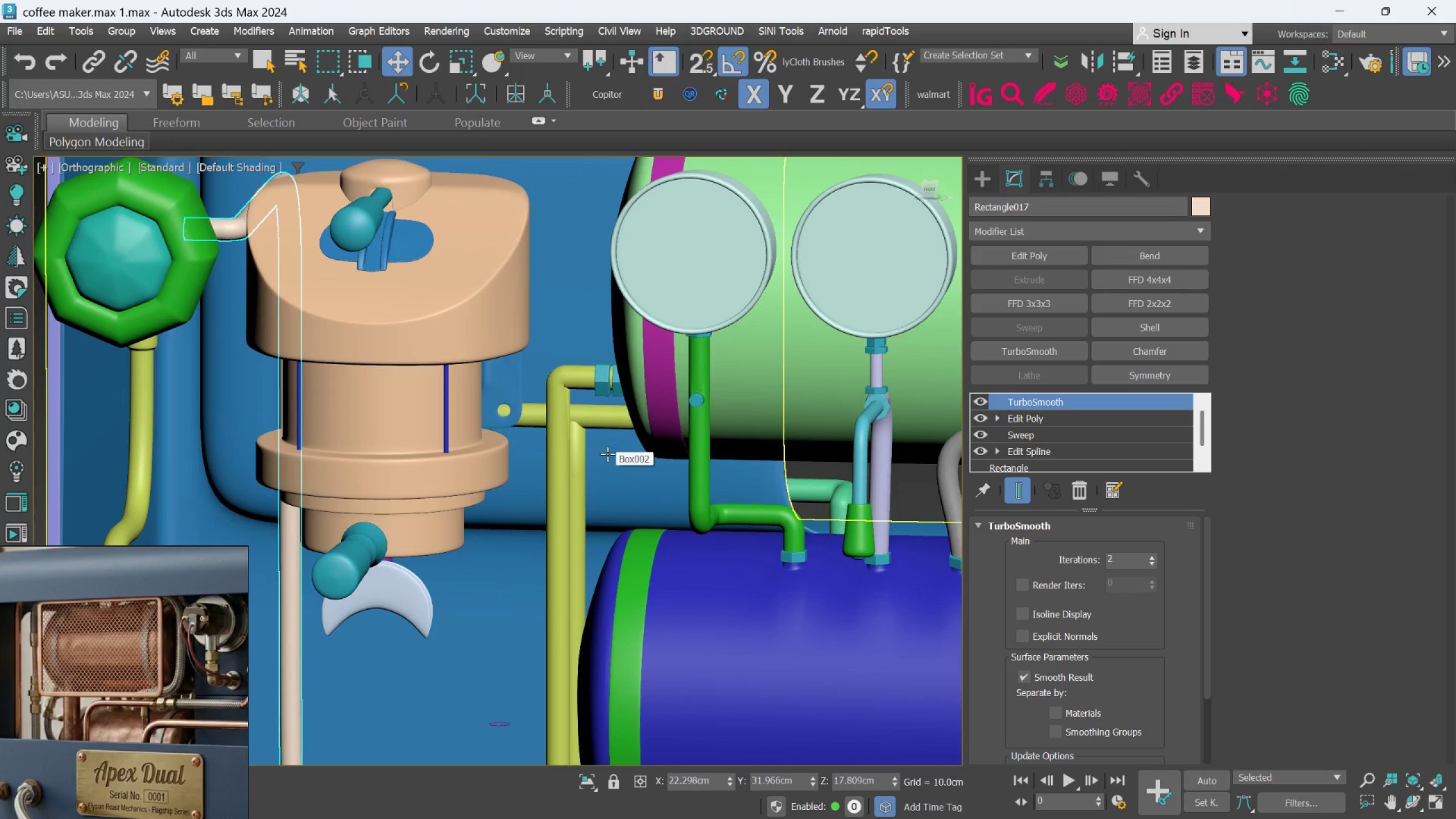 
scroll: coordinate [607, 454], scroll_direction: down, amount: 3.0
 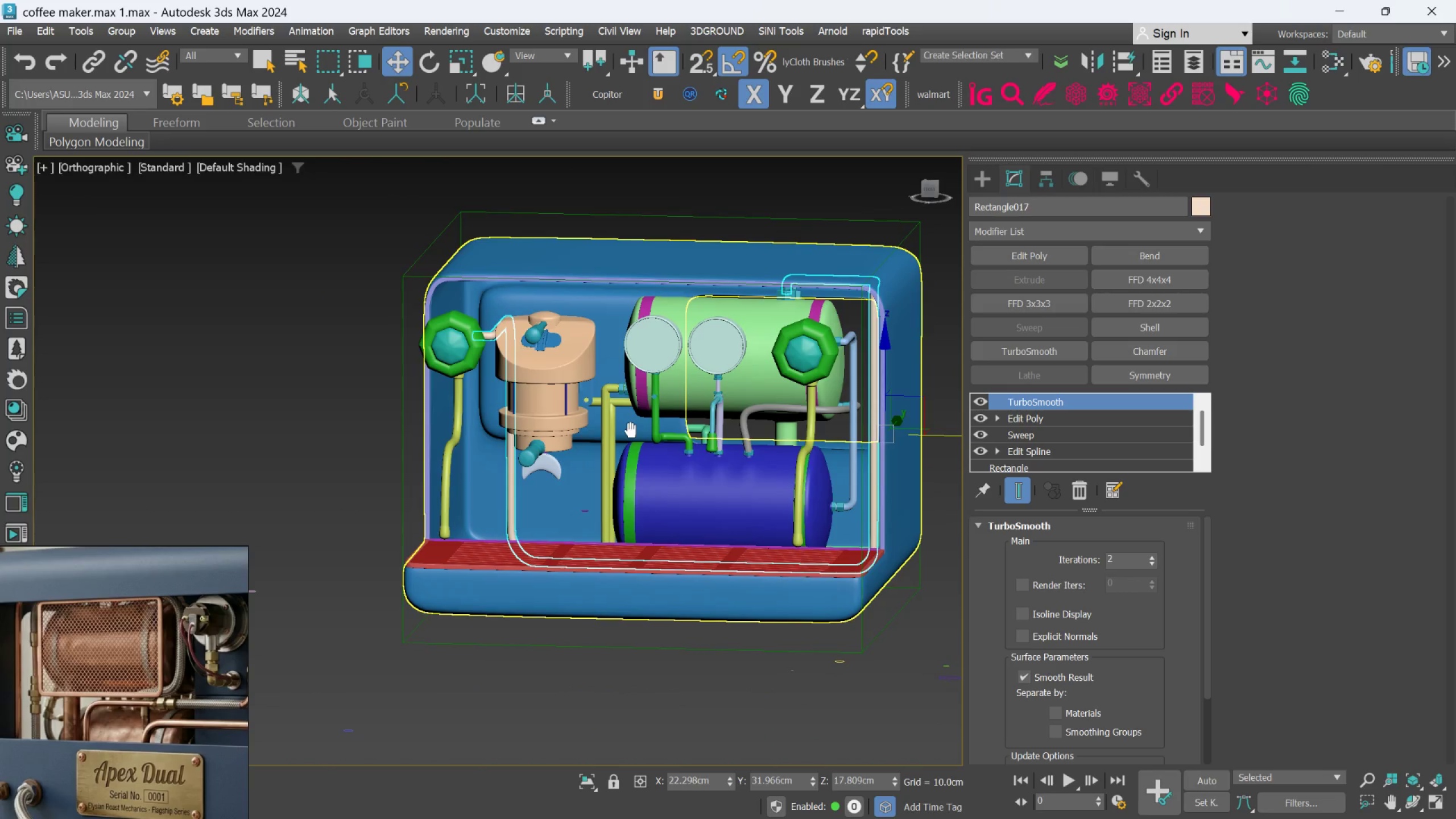 
scroll: coordinate [583, 285], scroll_direction: up, amount: 8.0
 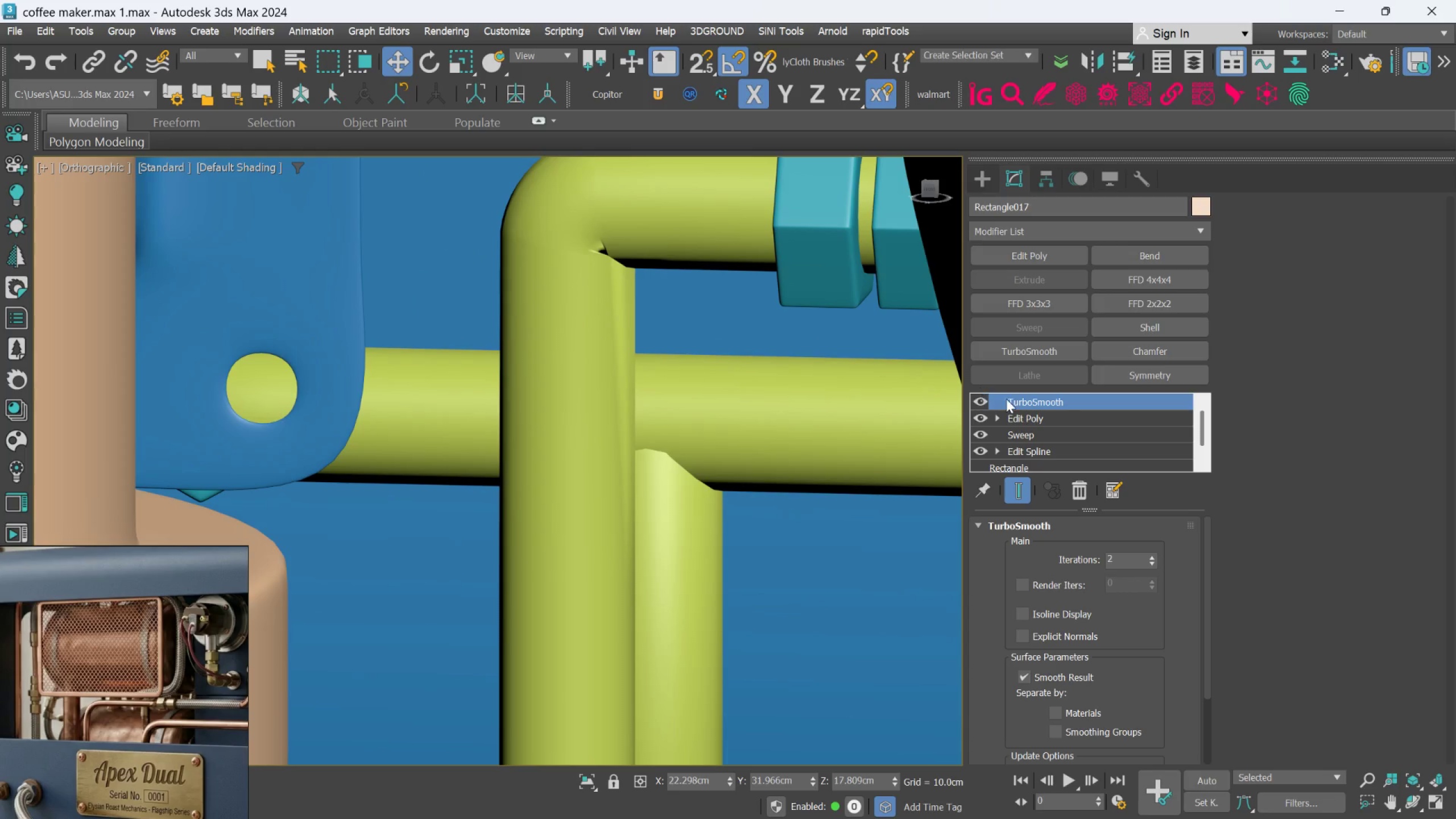 
scroll: coordinate [1036, 454], scroll_direction: down, amount: 1.0
 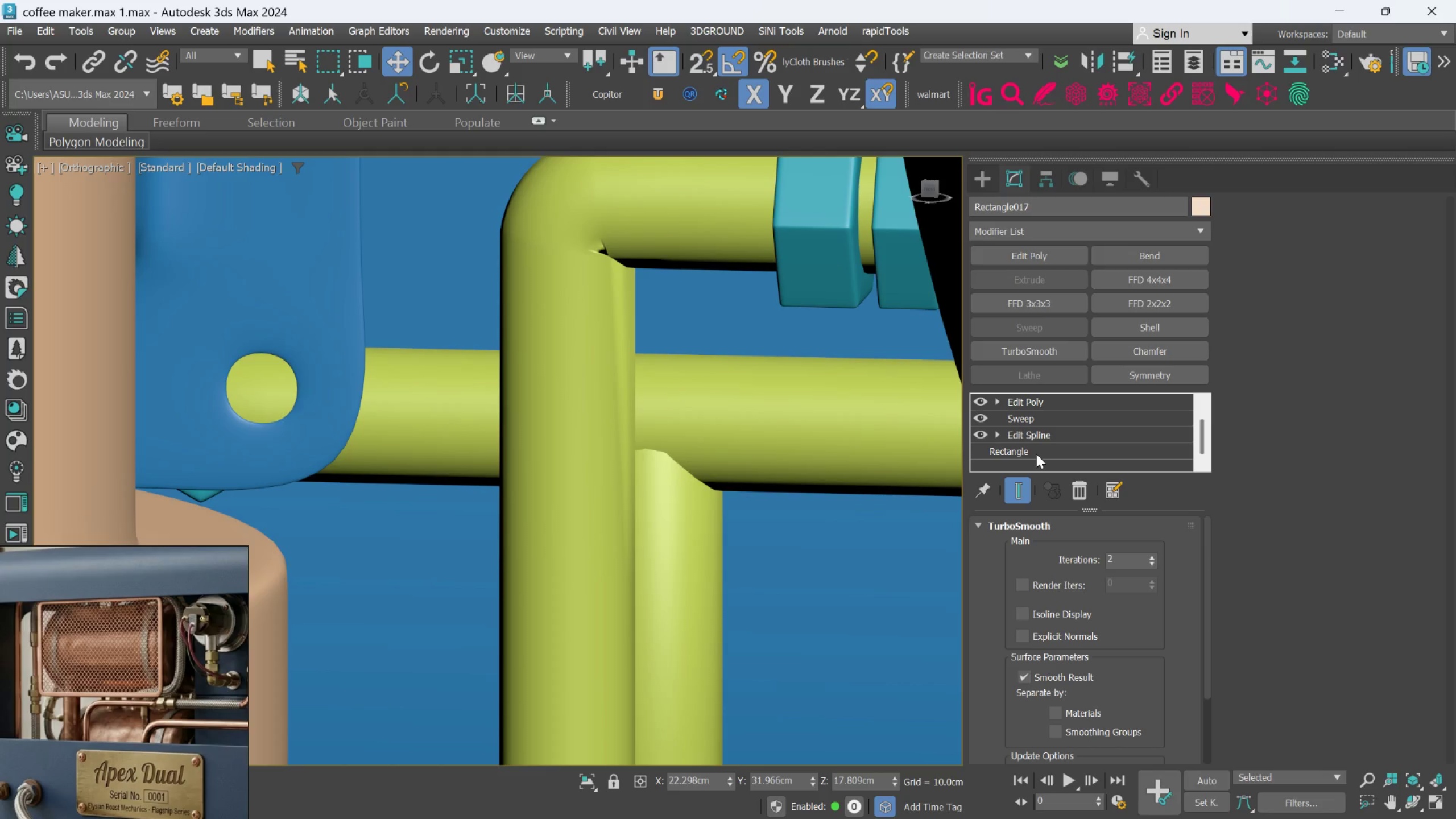 
left_click([1036, 454])
 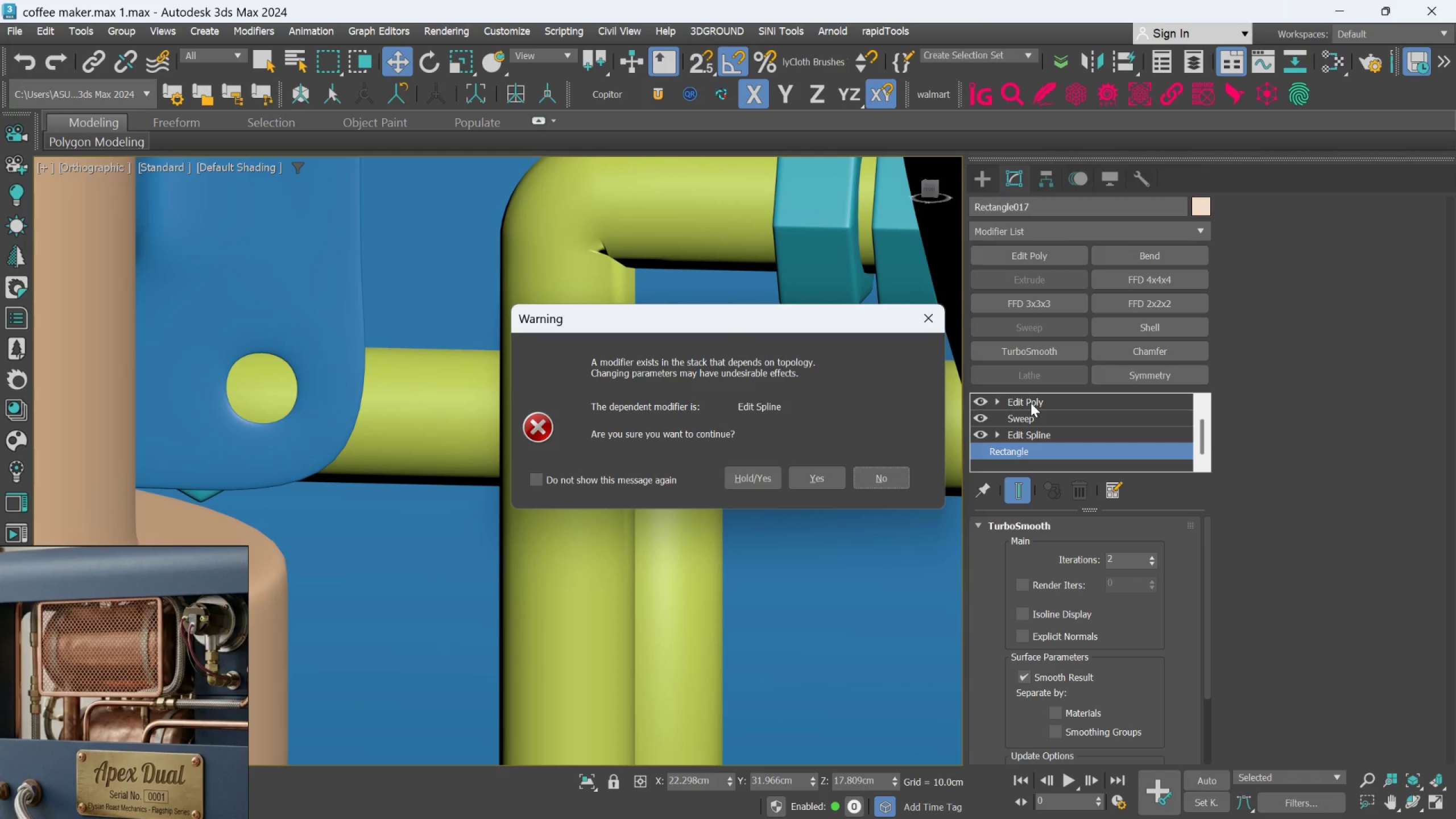 
left_click([1031, 403])
 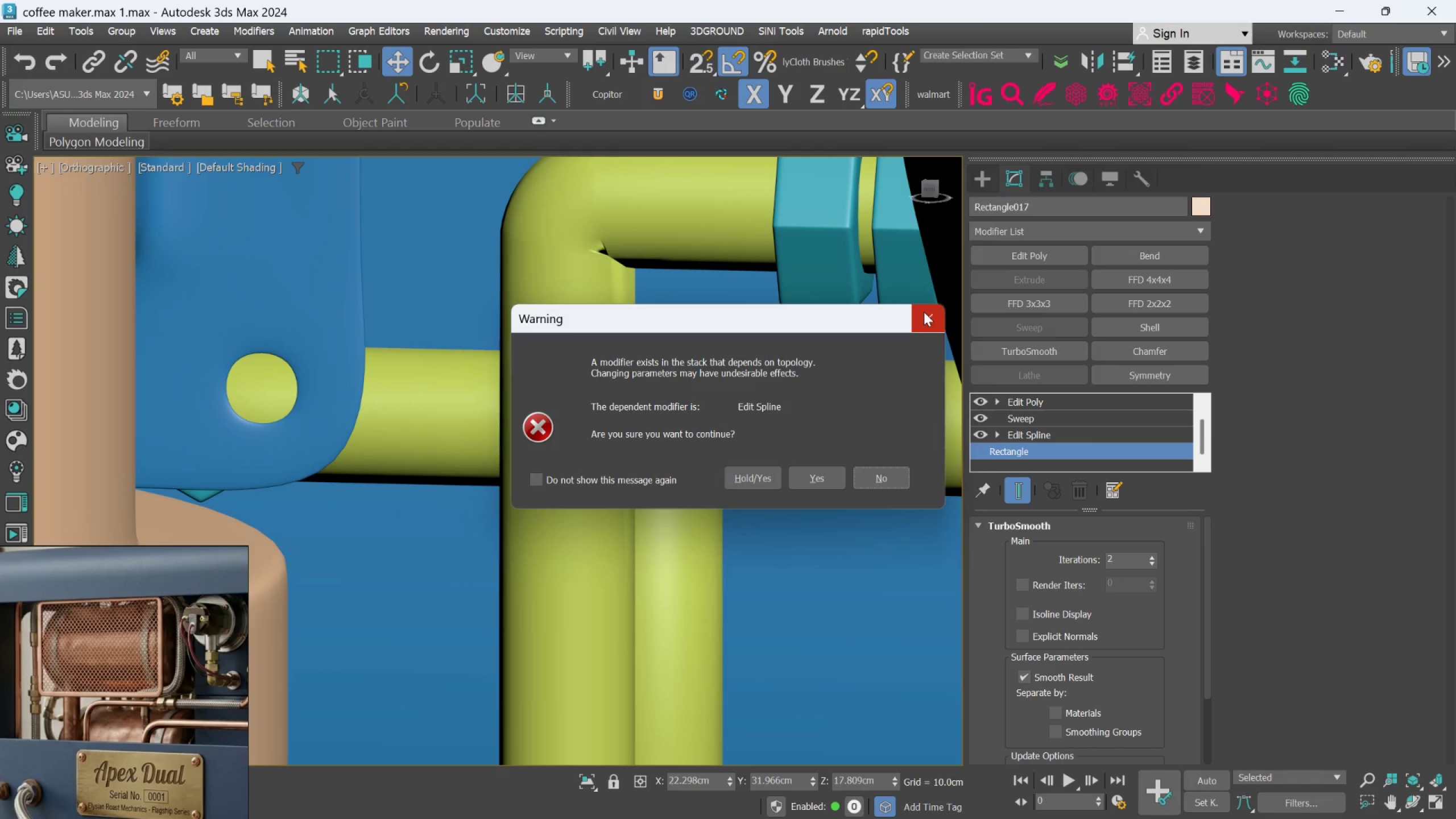 
left_click([924, 312])
 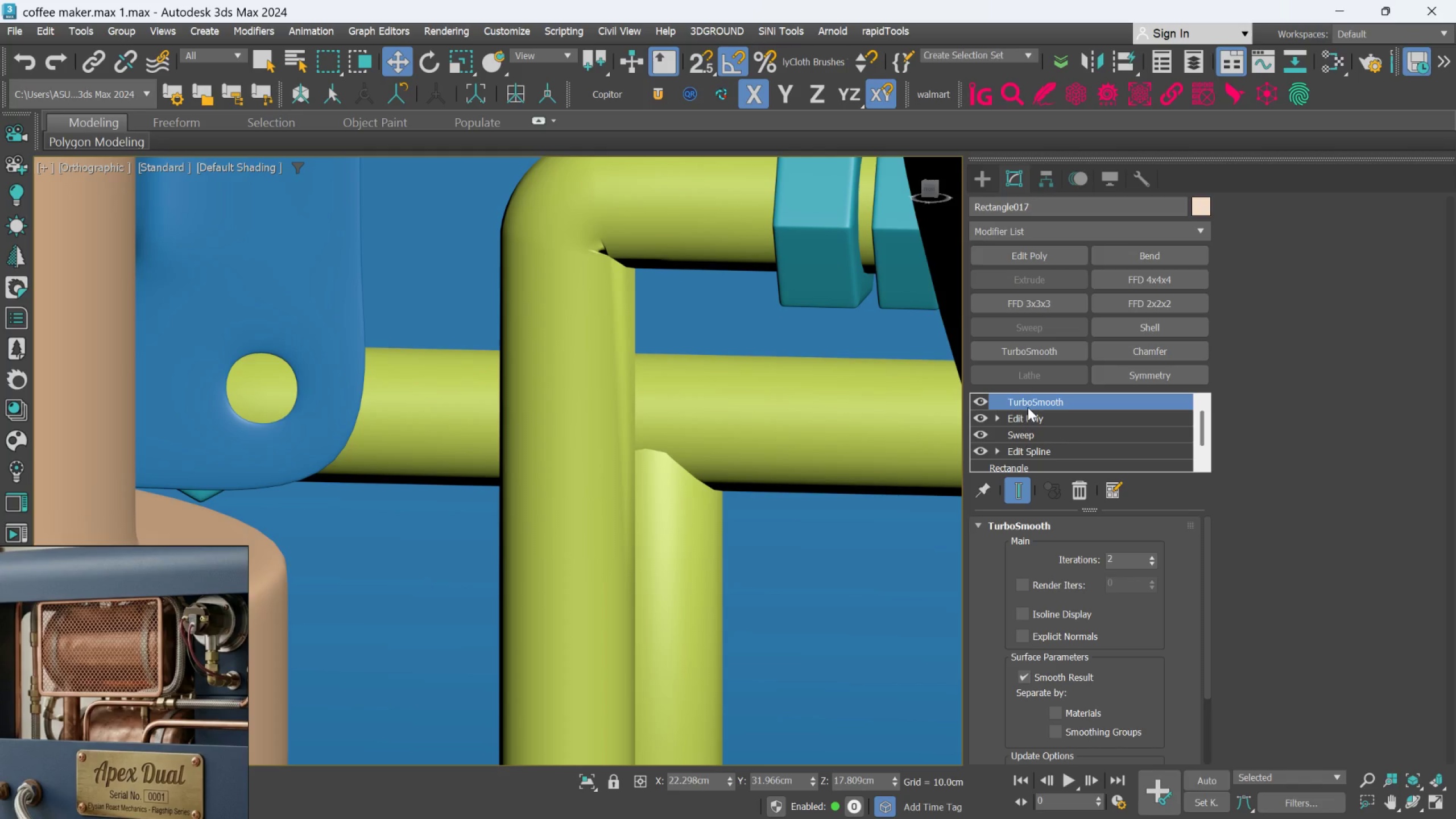 
left_click([1032, 412])
 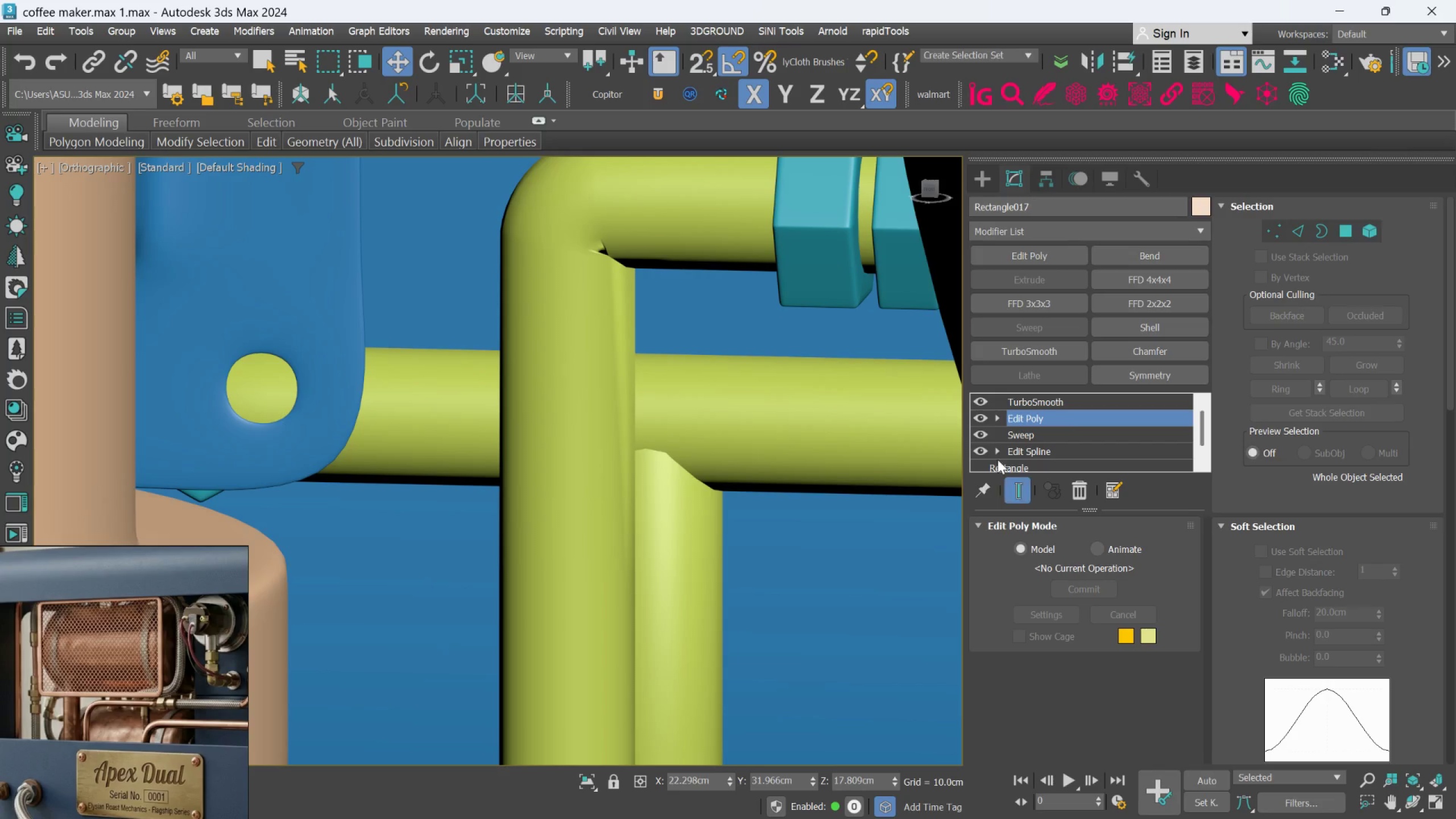 
left_click([982, 417])
 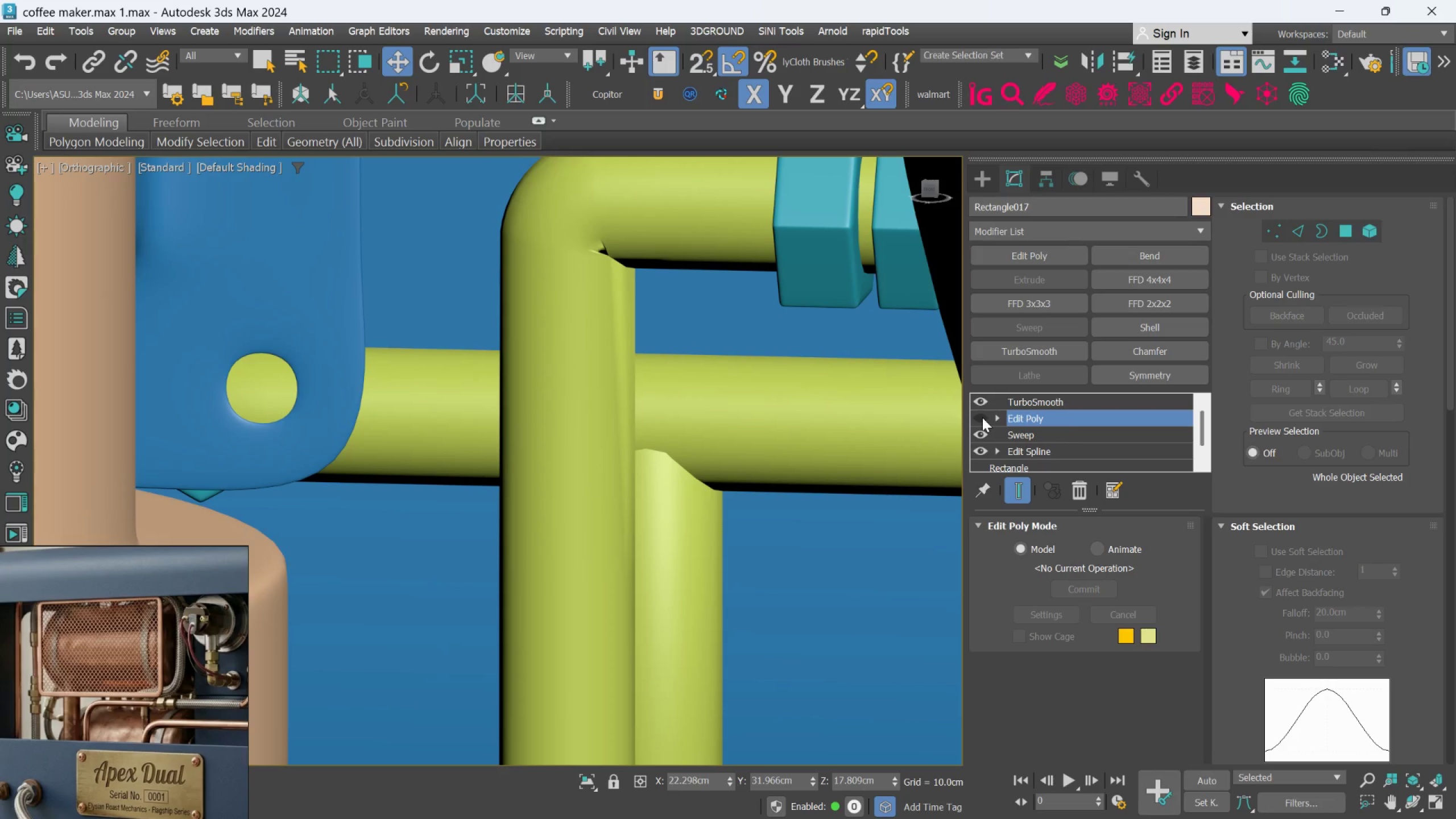 
left_click([982, 417])
 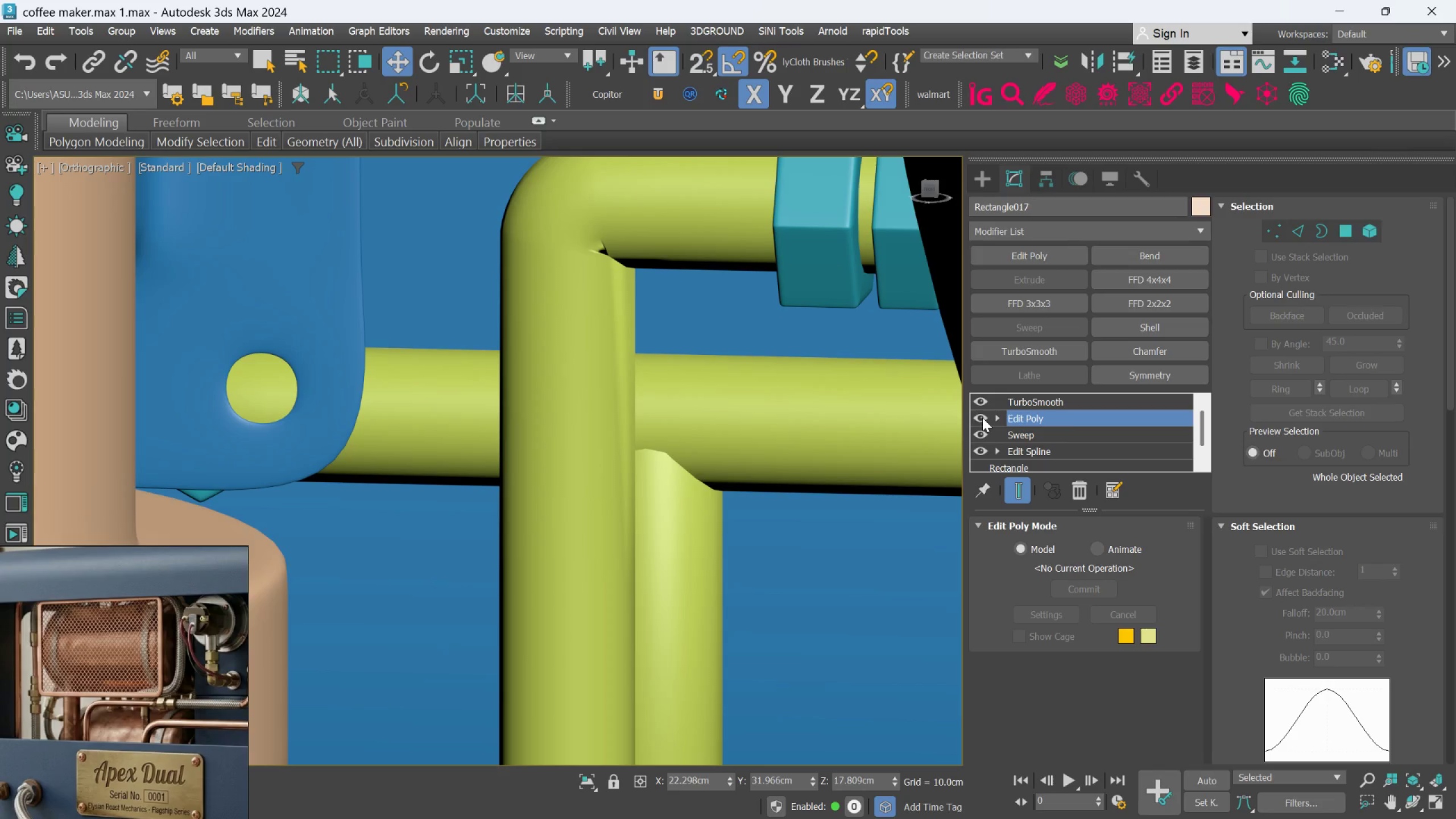 
left_click([982, 417])
 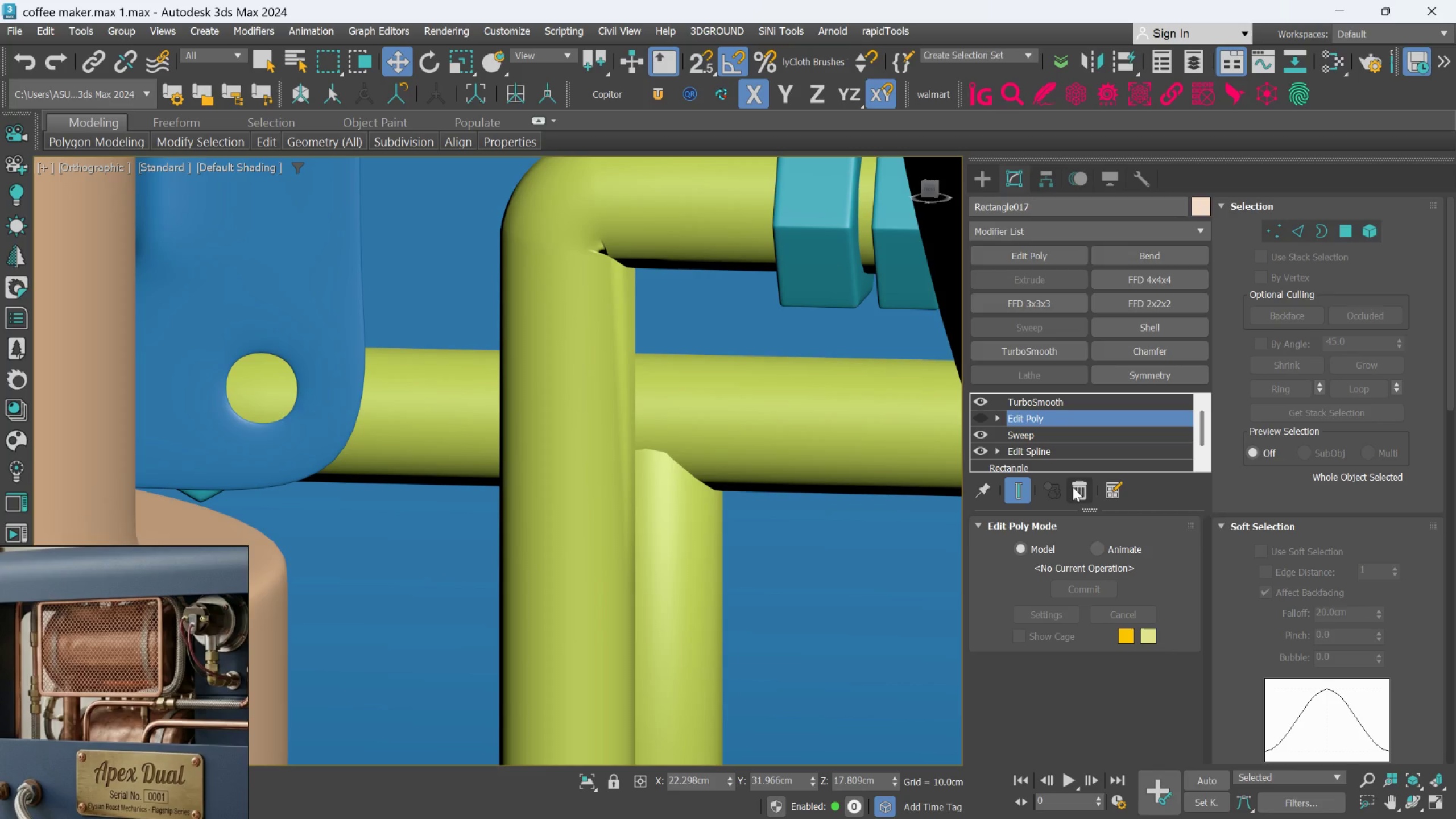 
left_click([1073, 487])
 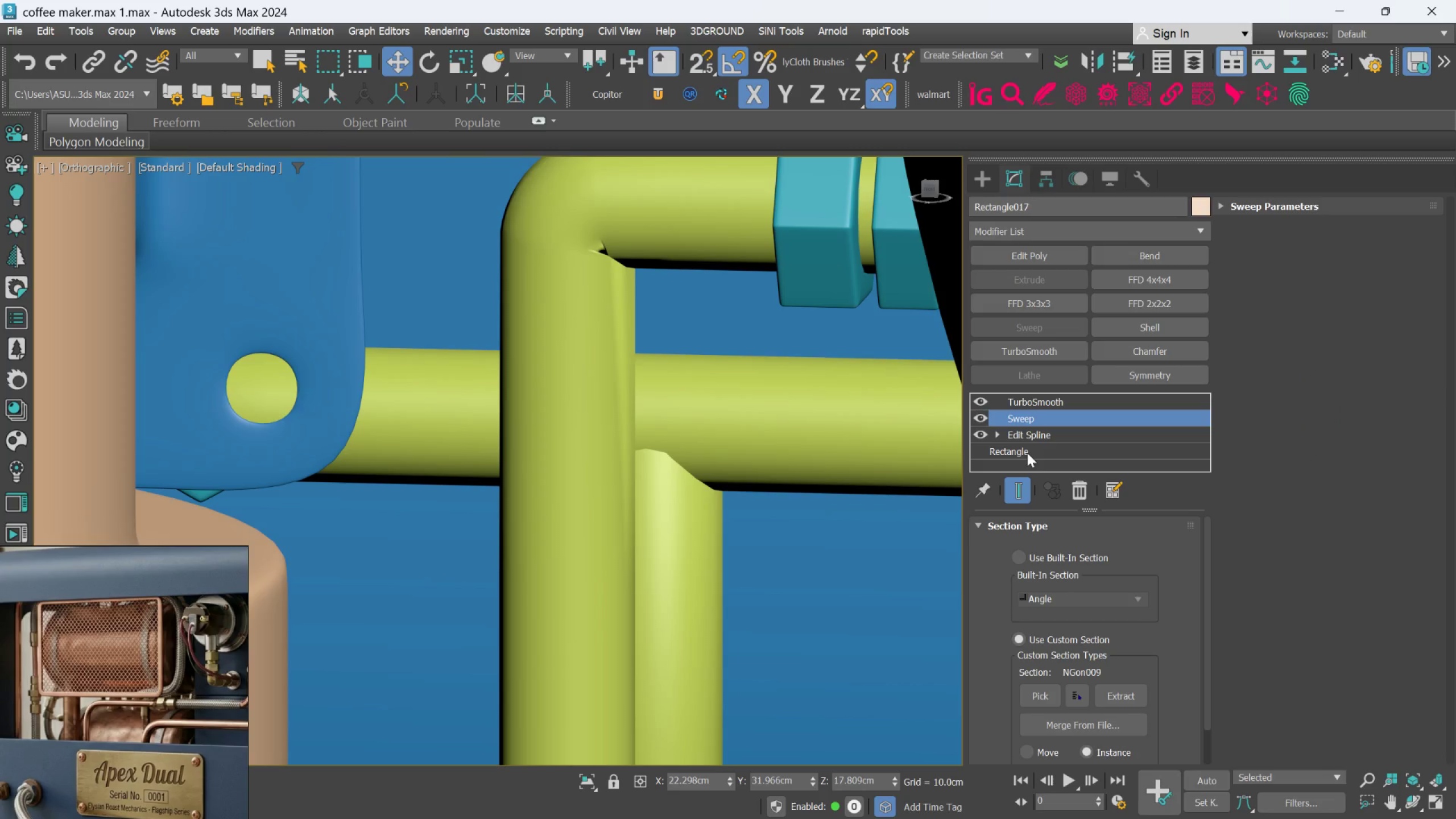 
scroll: coordinate [866, 521], scroll_direction: down, amount: 8.0
 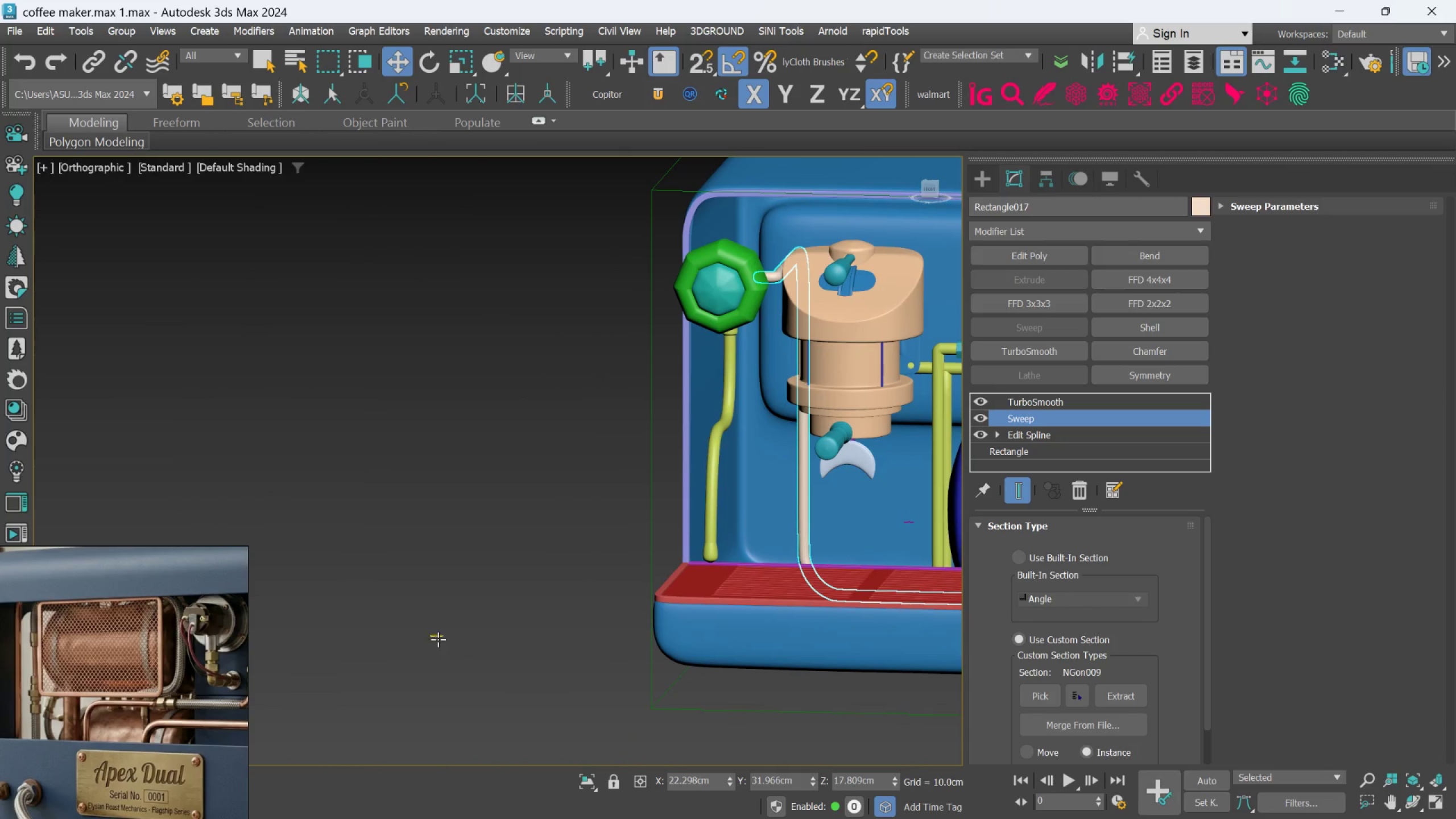 
left_click([438, 639])
 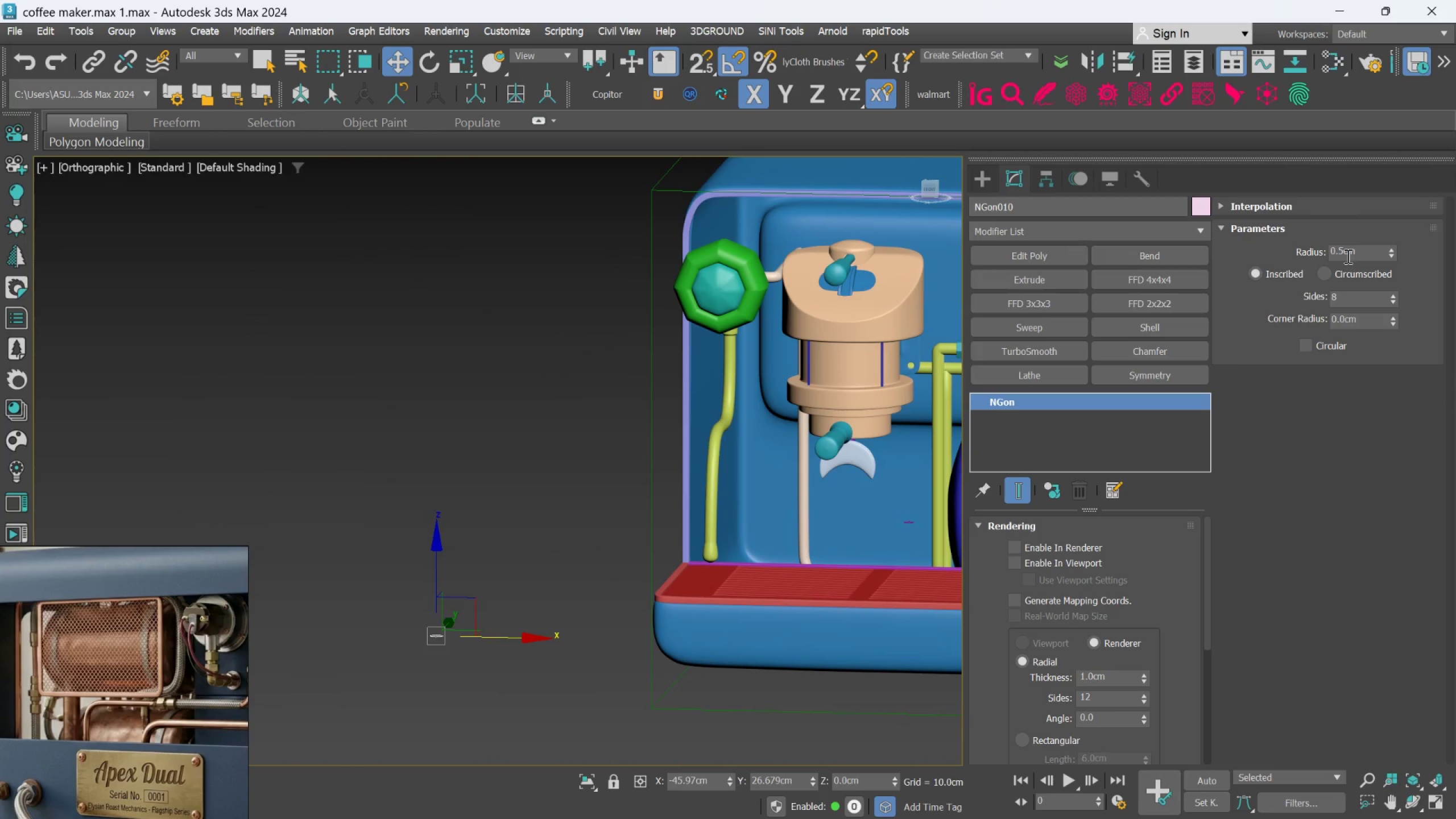 
double_click([1347, 256])
 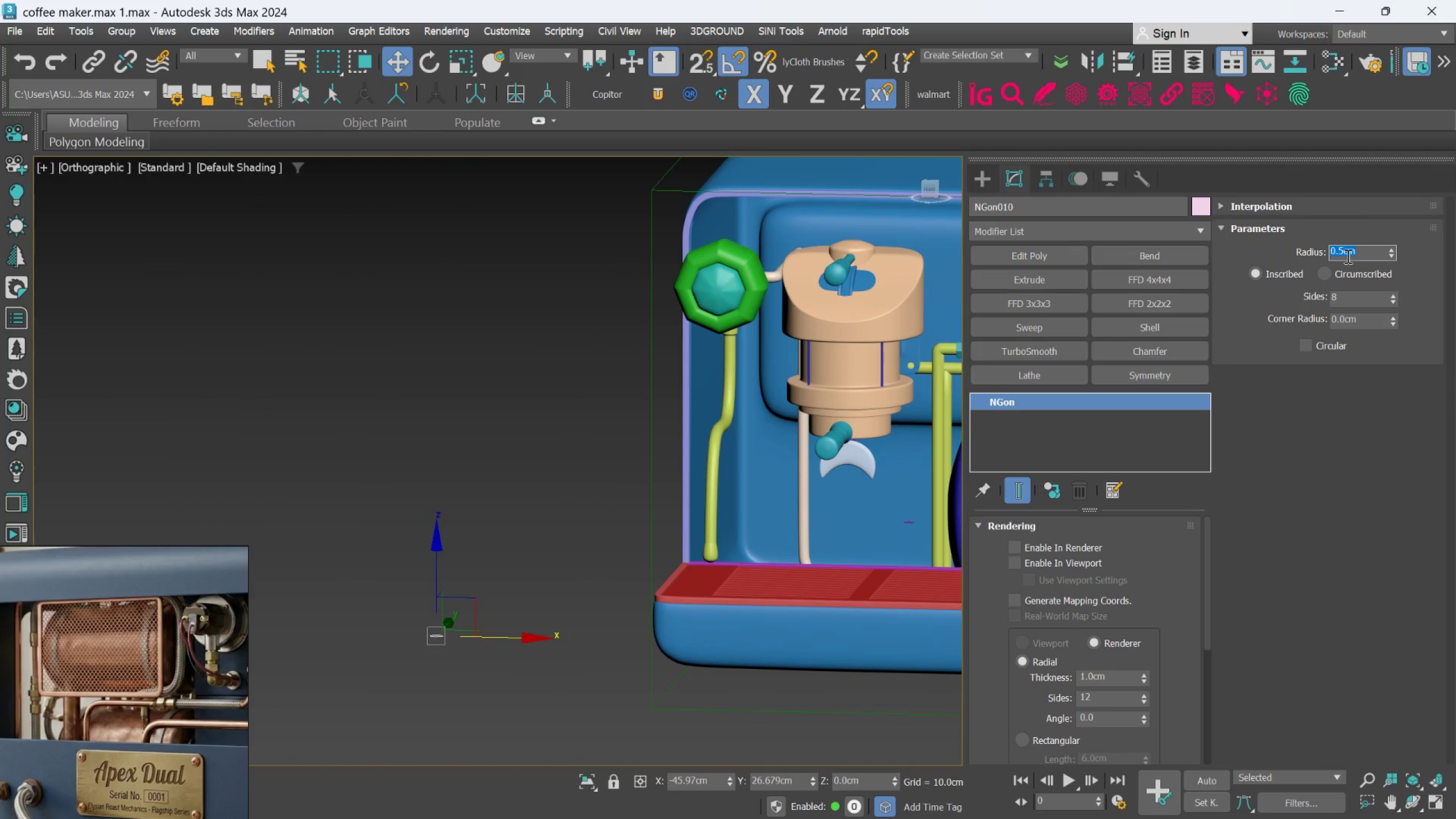 
type(.45)
 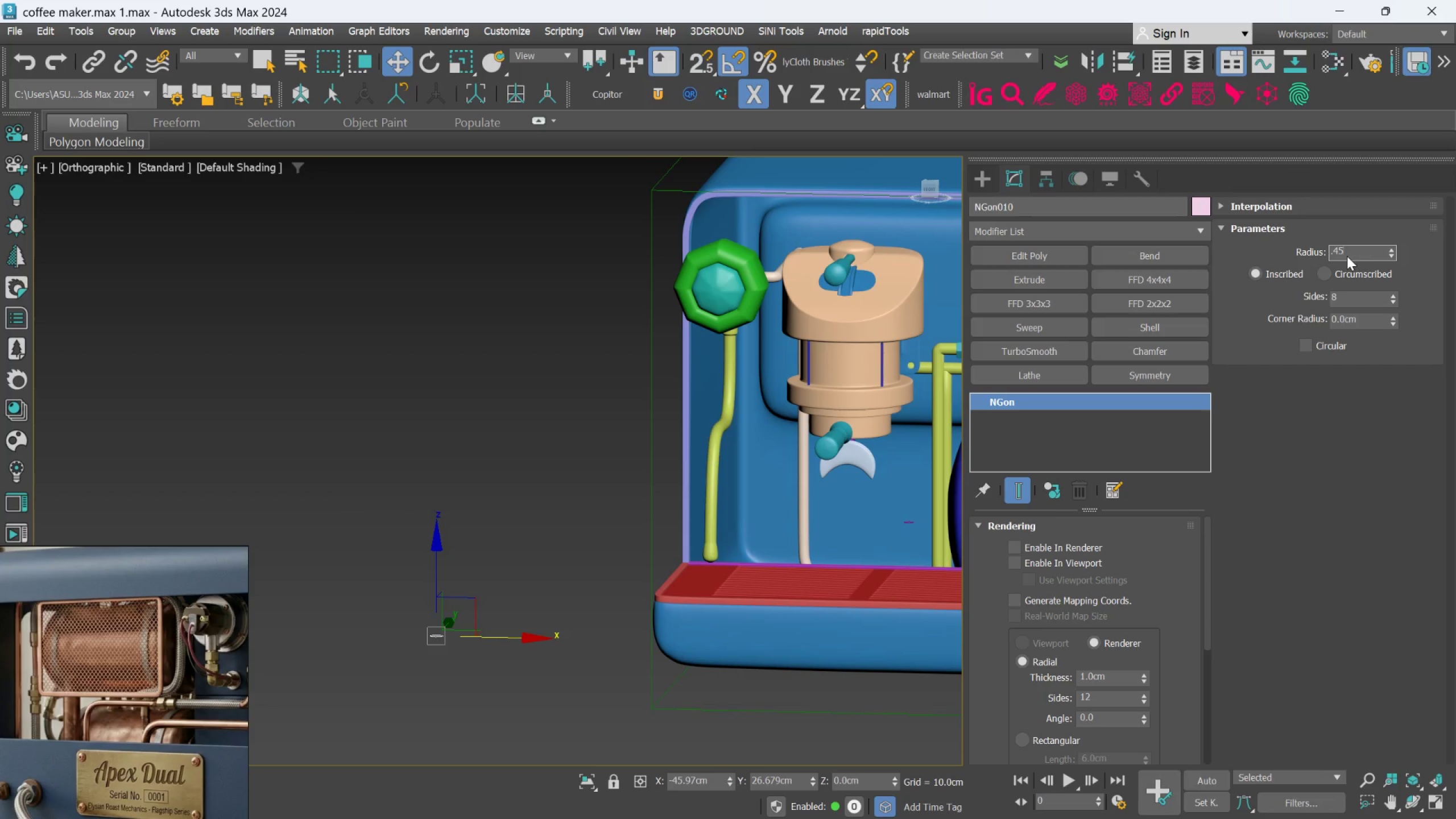 
key(Enter)
 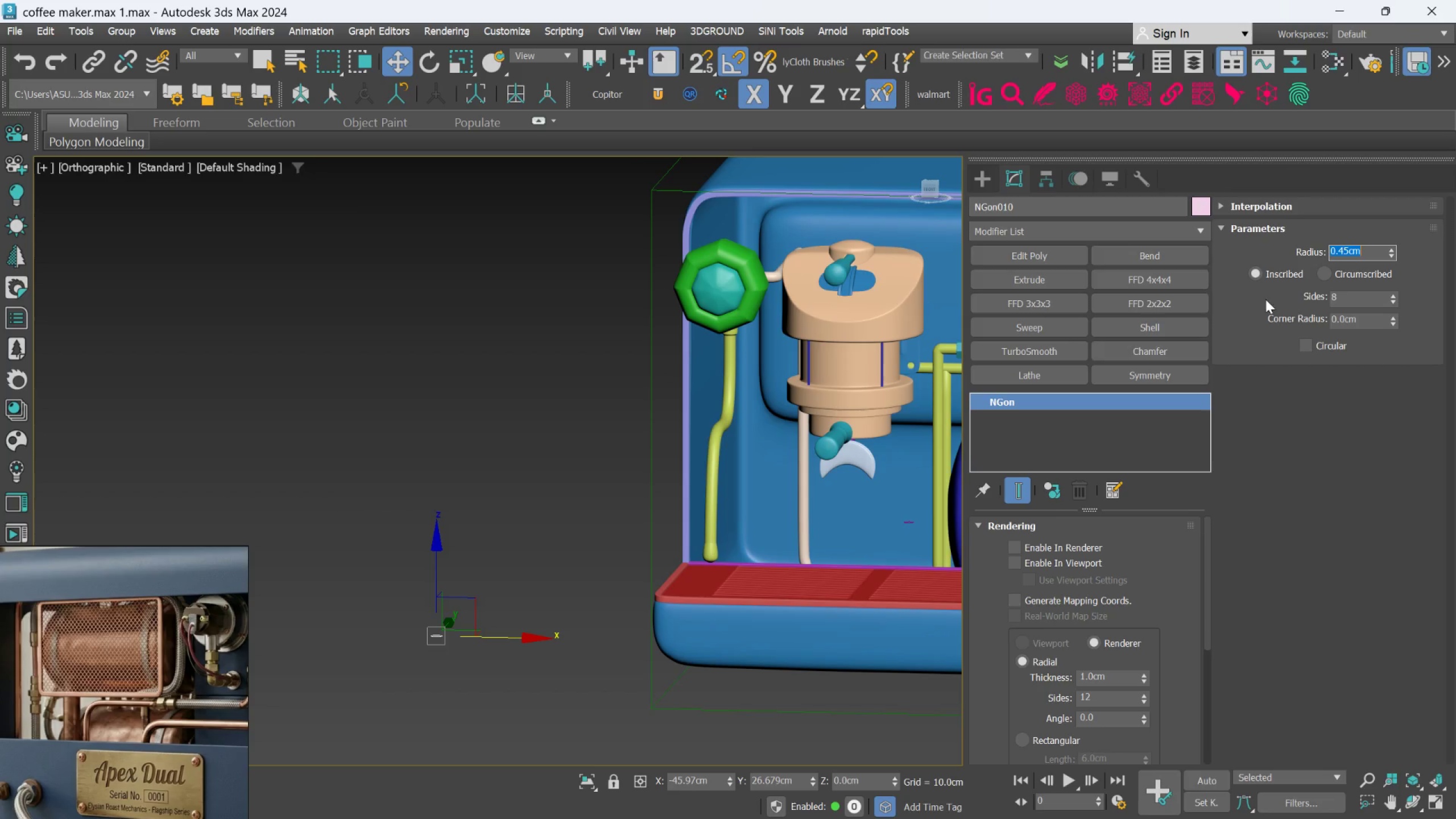 
scroll: coordinate [693, 357], scroll_direction: up, amount: 8.0
 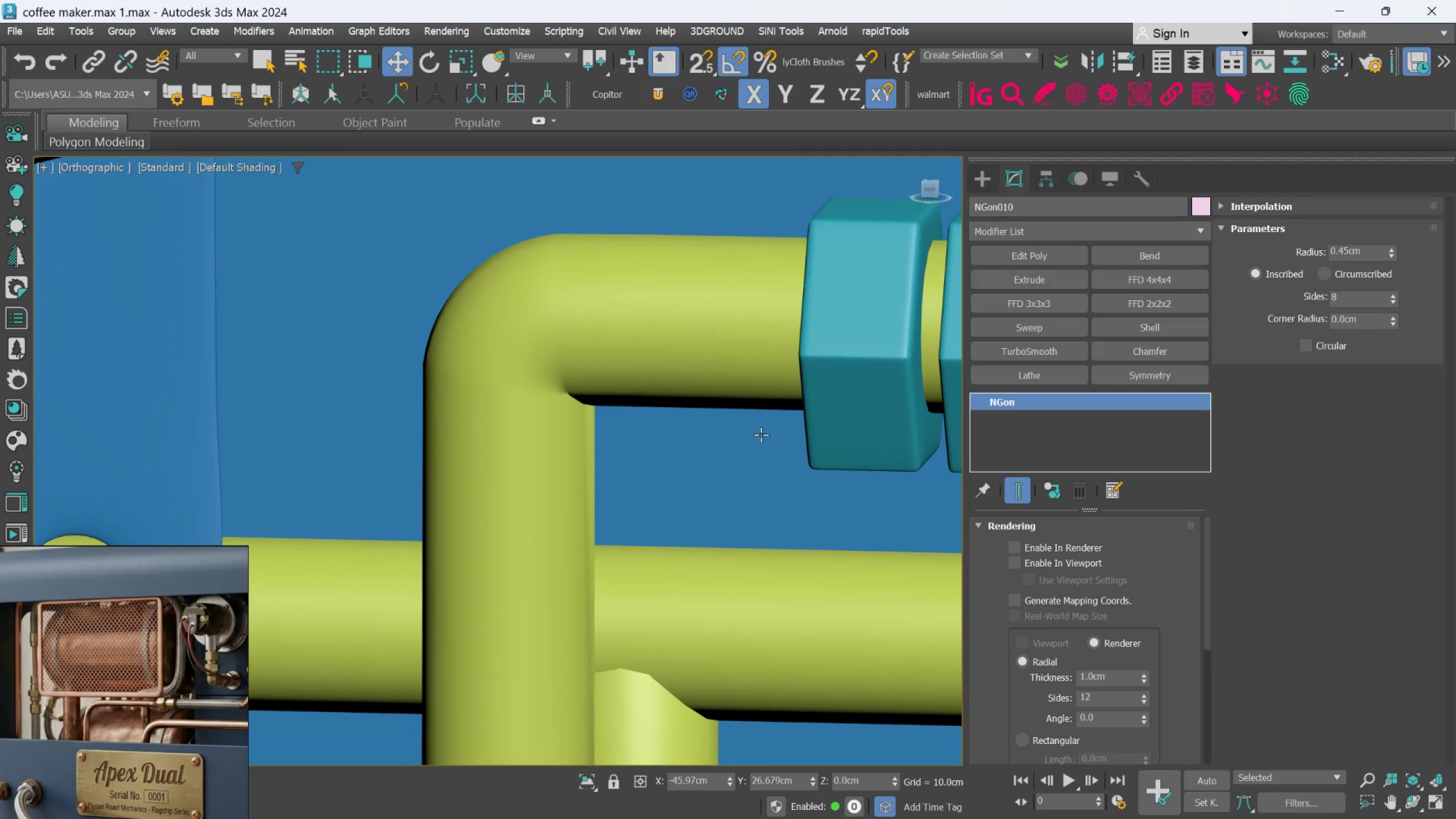 
left_click([718, 381])
 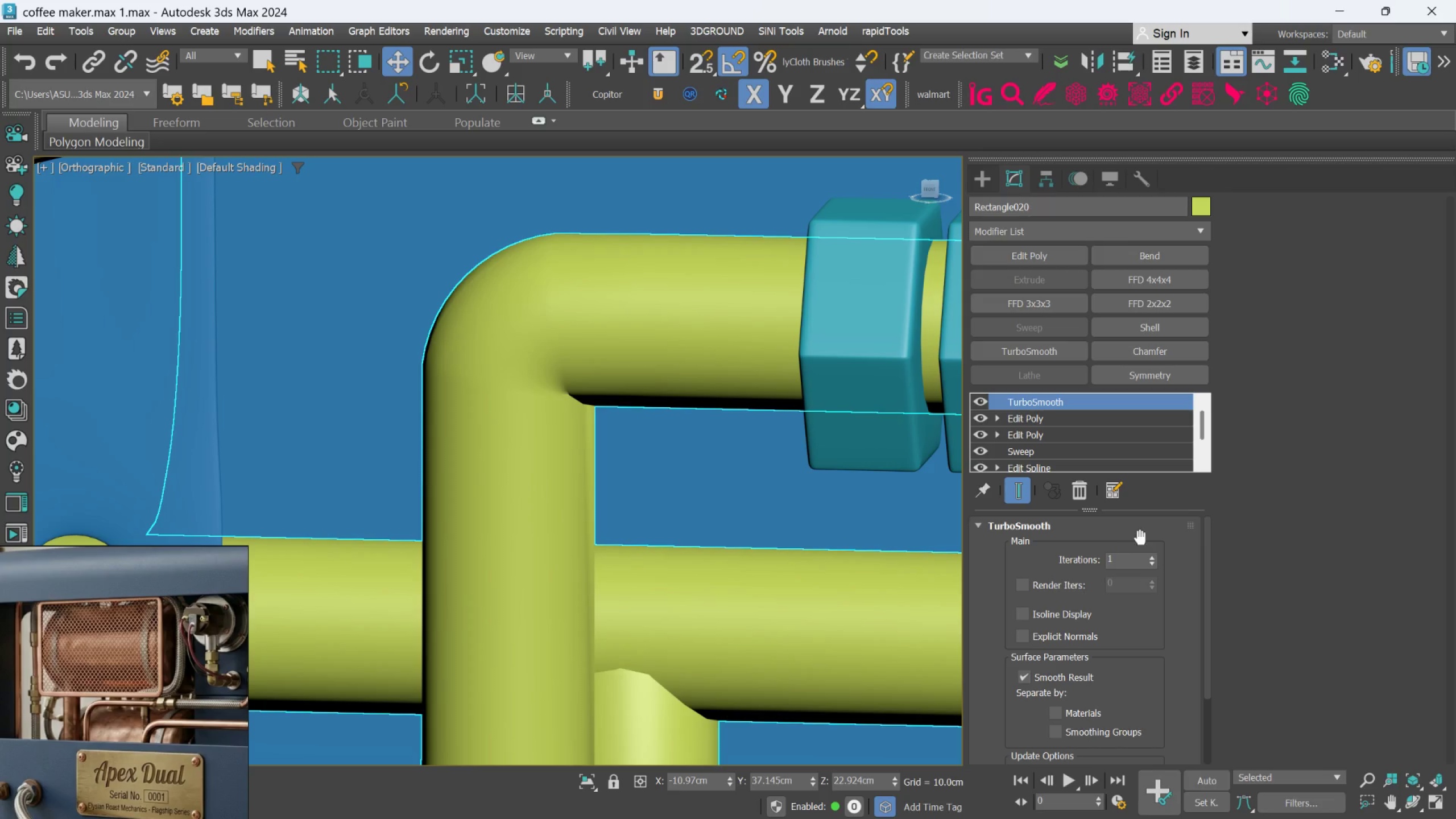 
key(F4)
 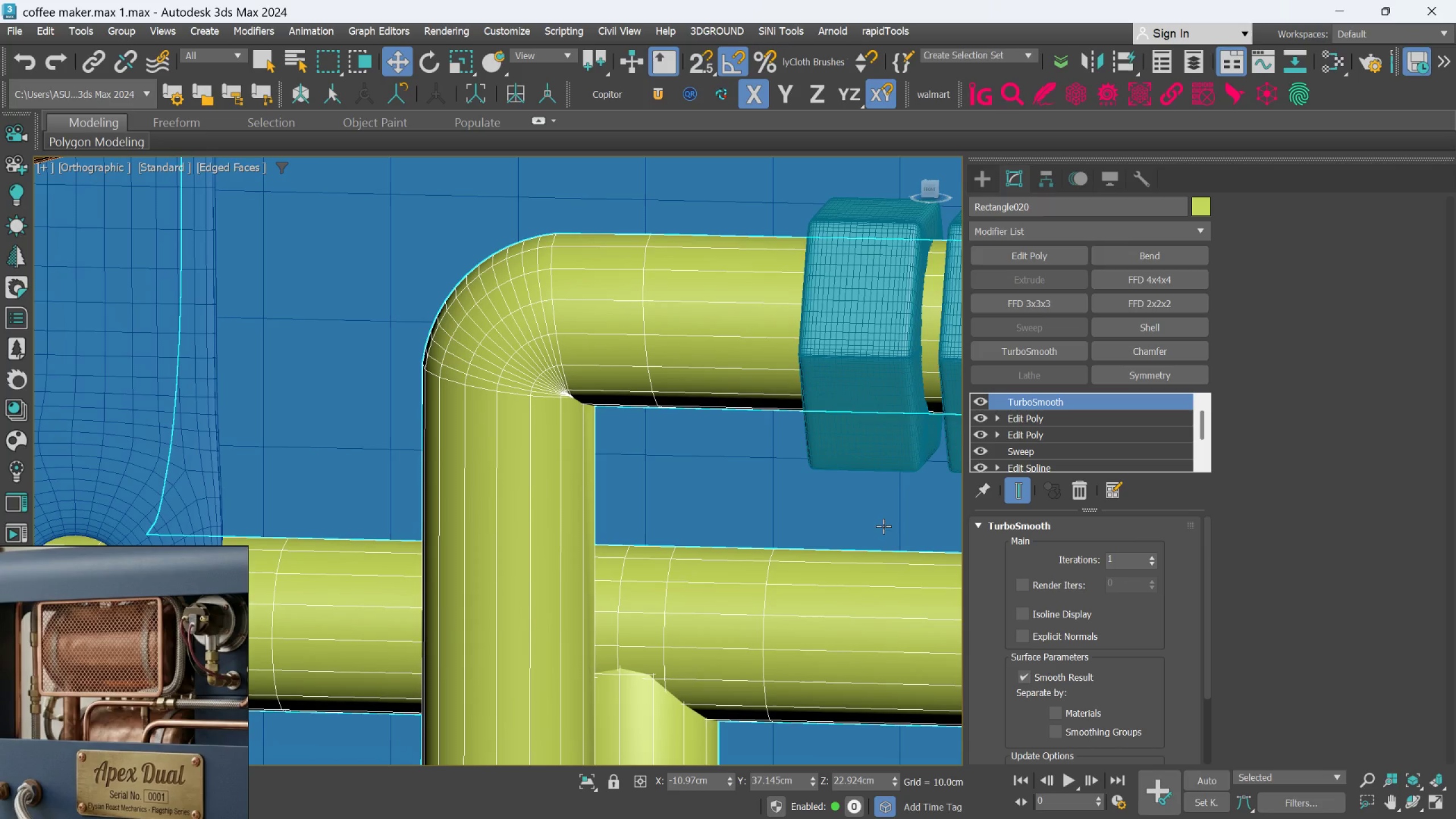 
scroll: coordinate [675, 474], scroll_direction: down, amount: 4.0
 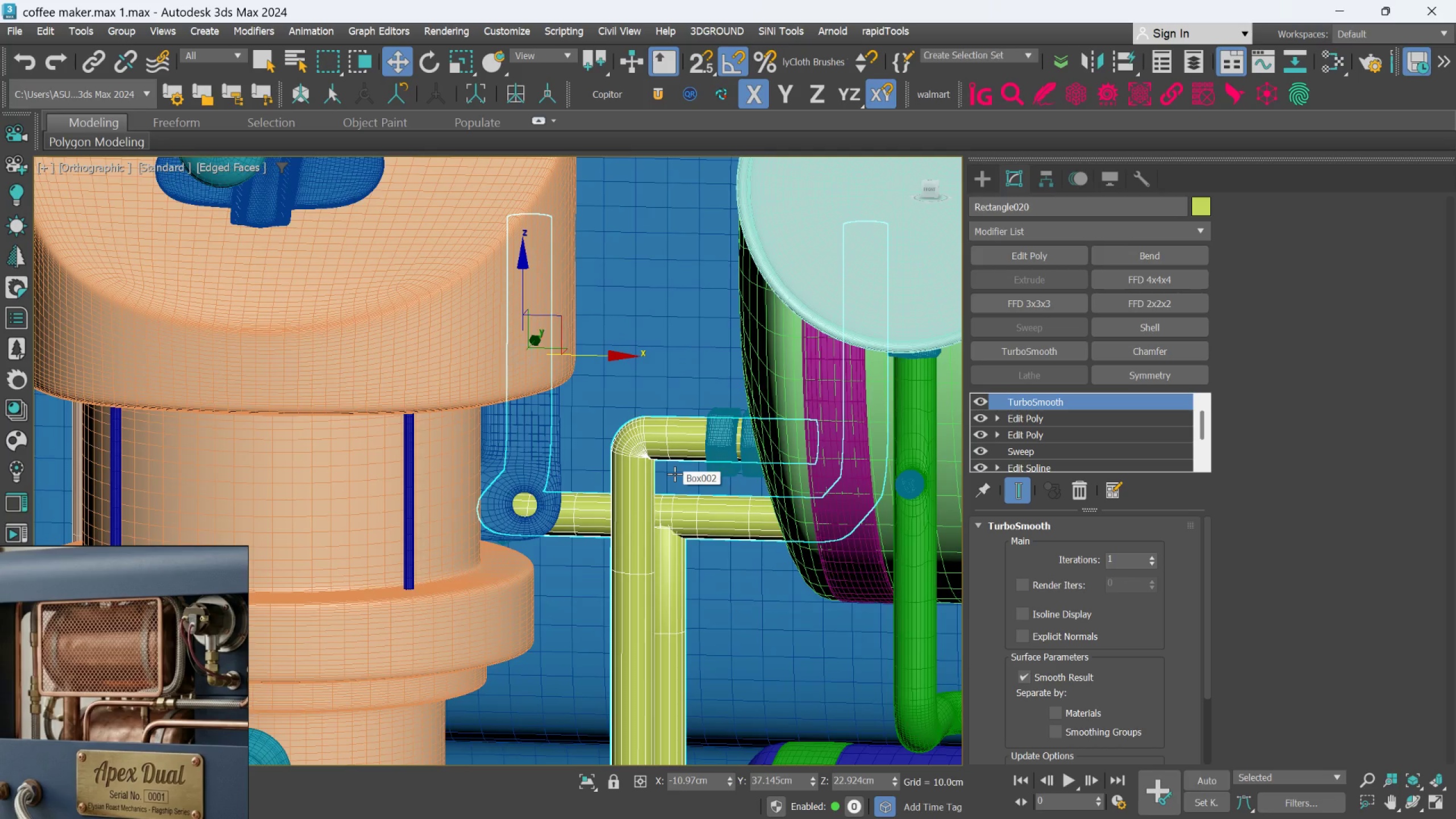 
scroll: coordinate [675, 473], scroll_direction: up, amount: 1.0
 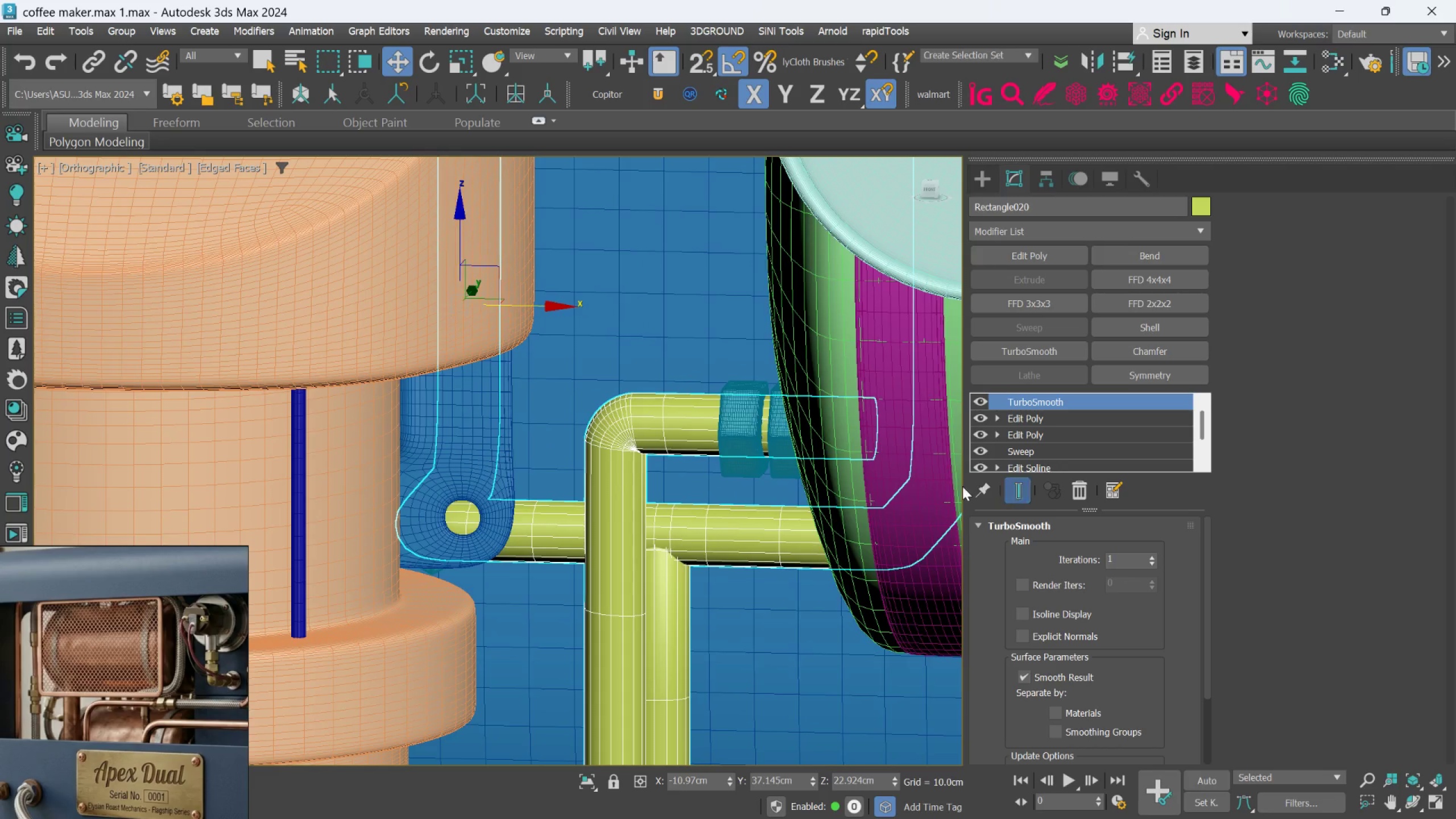 
scroll: coordinate [641, 394], scroll_direction: down, amount: 4.0
 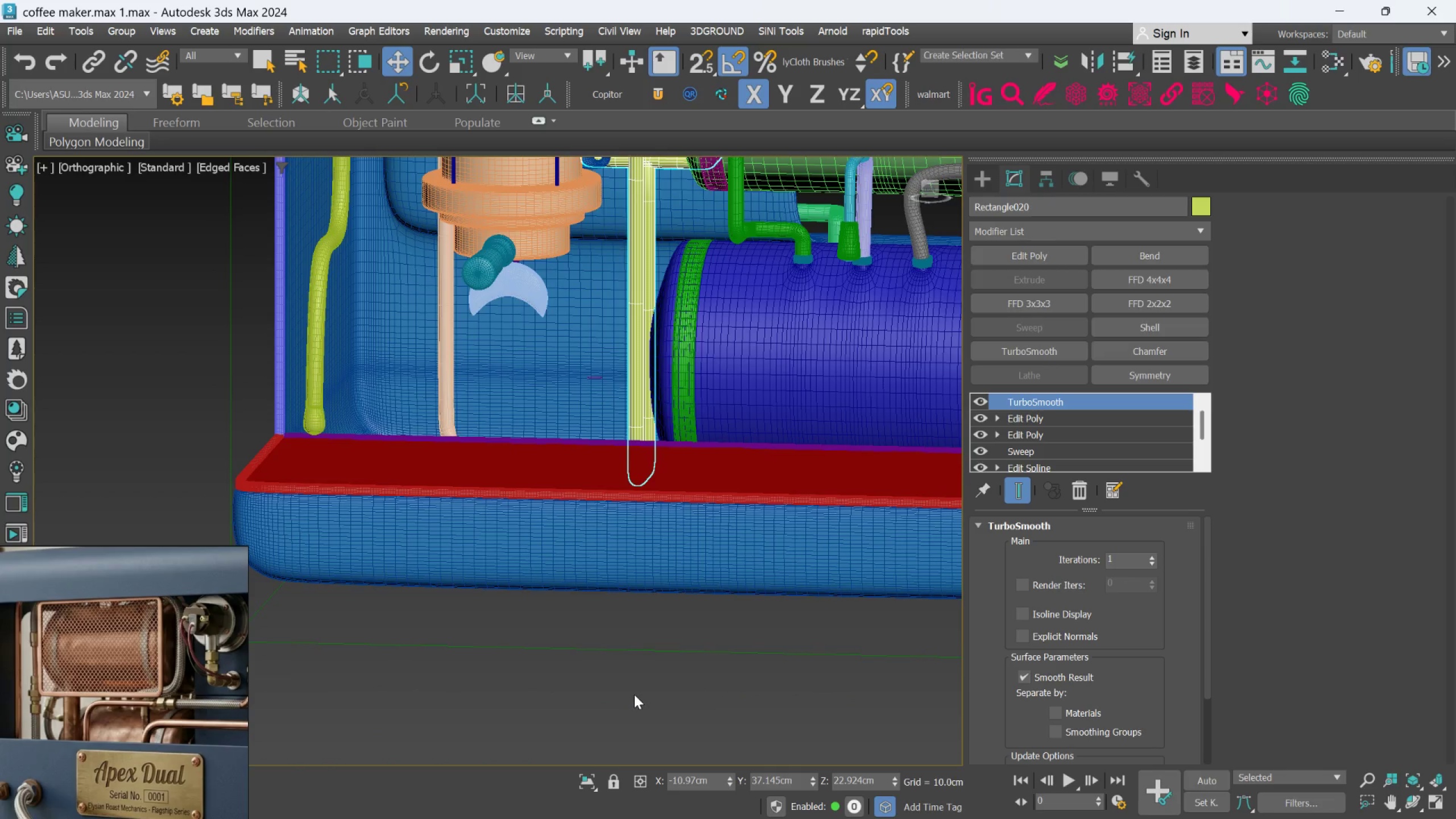 
scroll: coordinate [654, 273], scroll_direction: up, amount: 3.0
 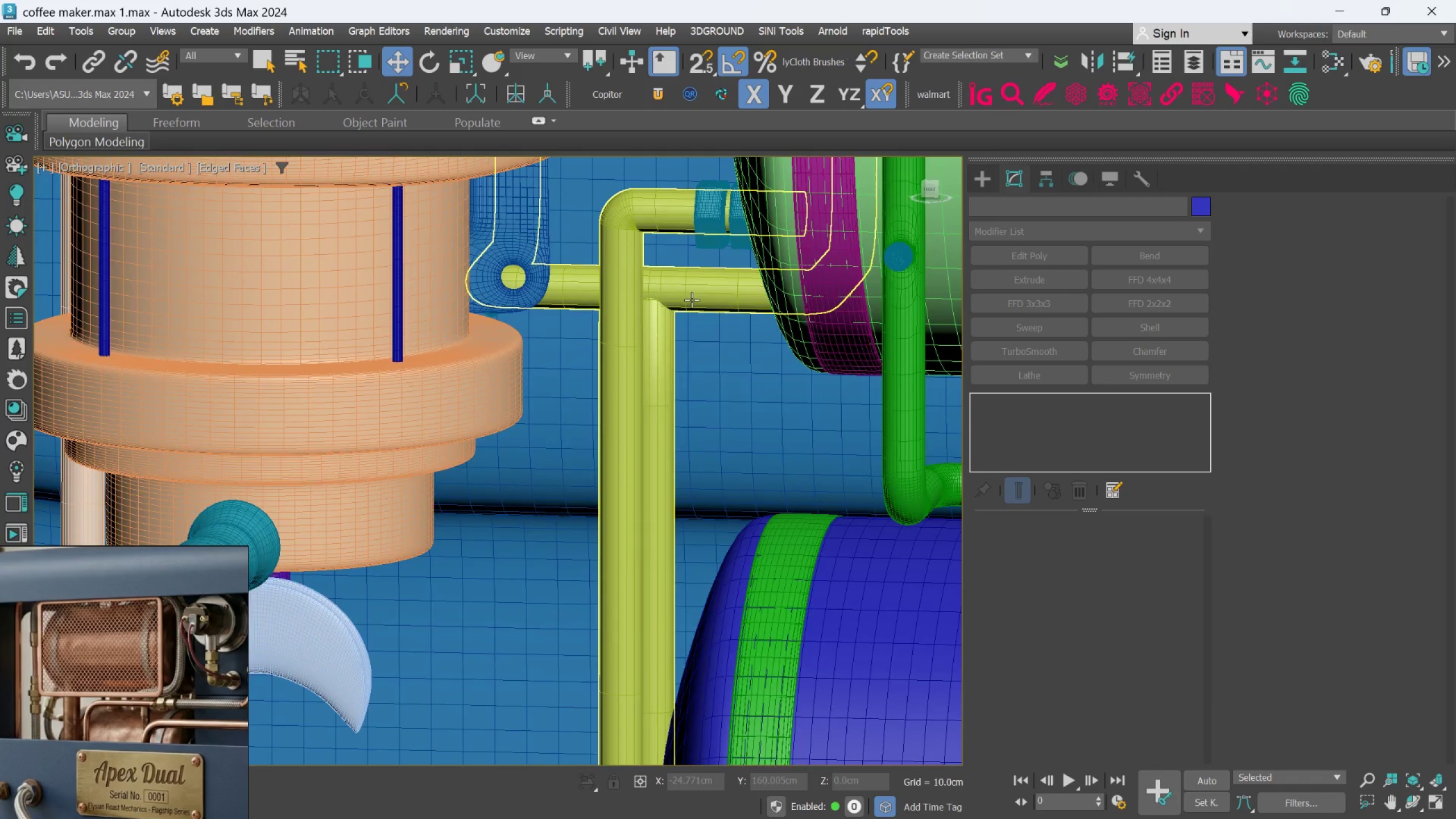 
scroll: coordinate [679, 333], scroll_direction: down, amount: 1.0
 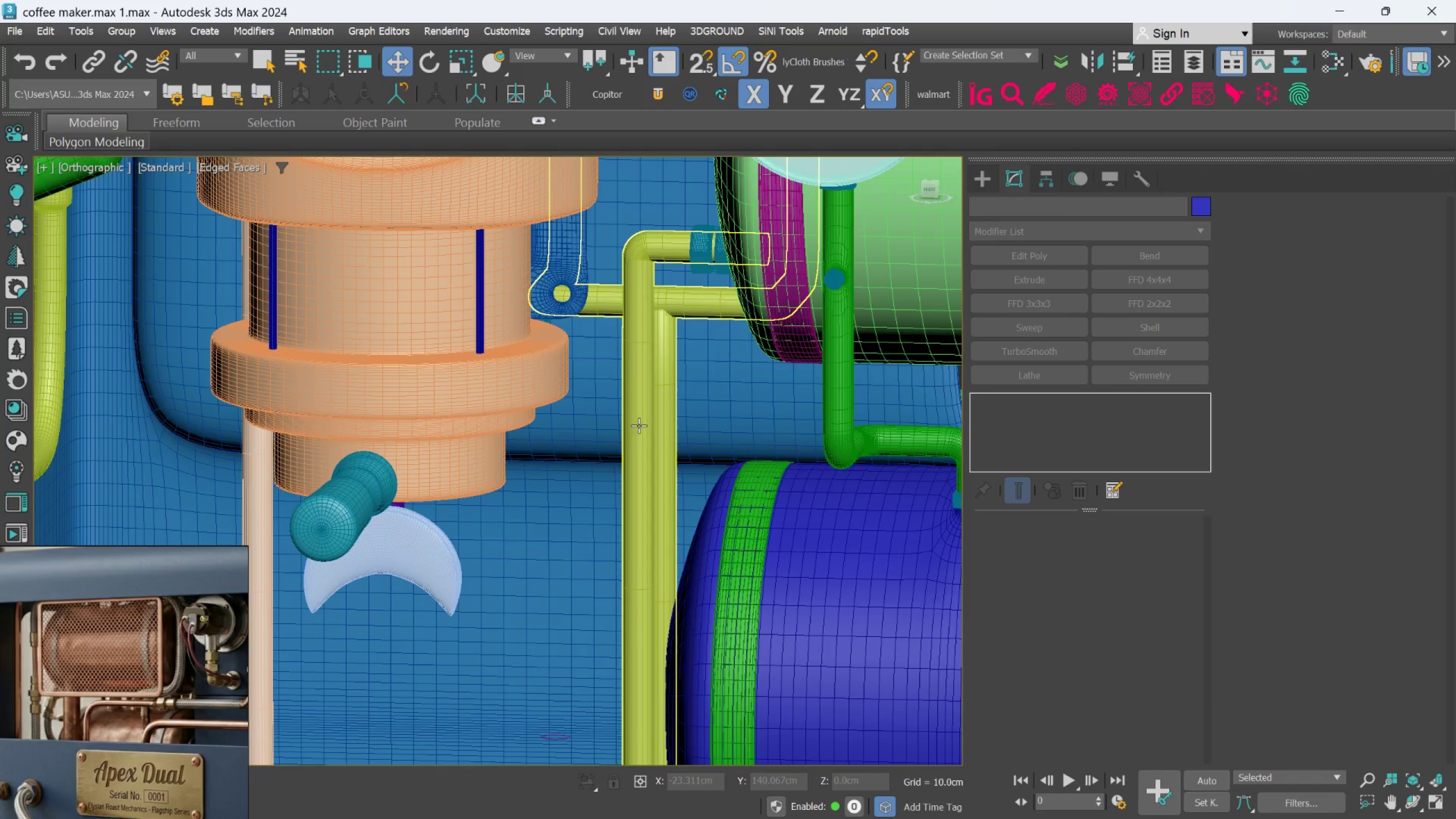 
left_click([639, 425])
 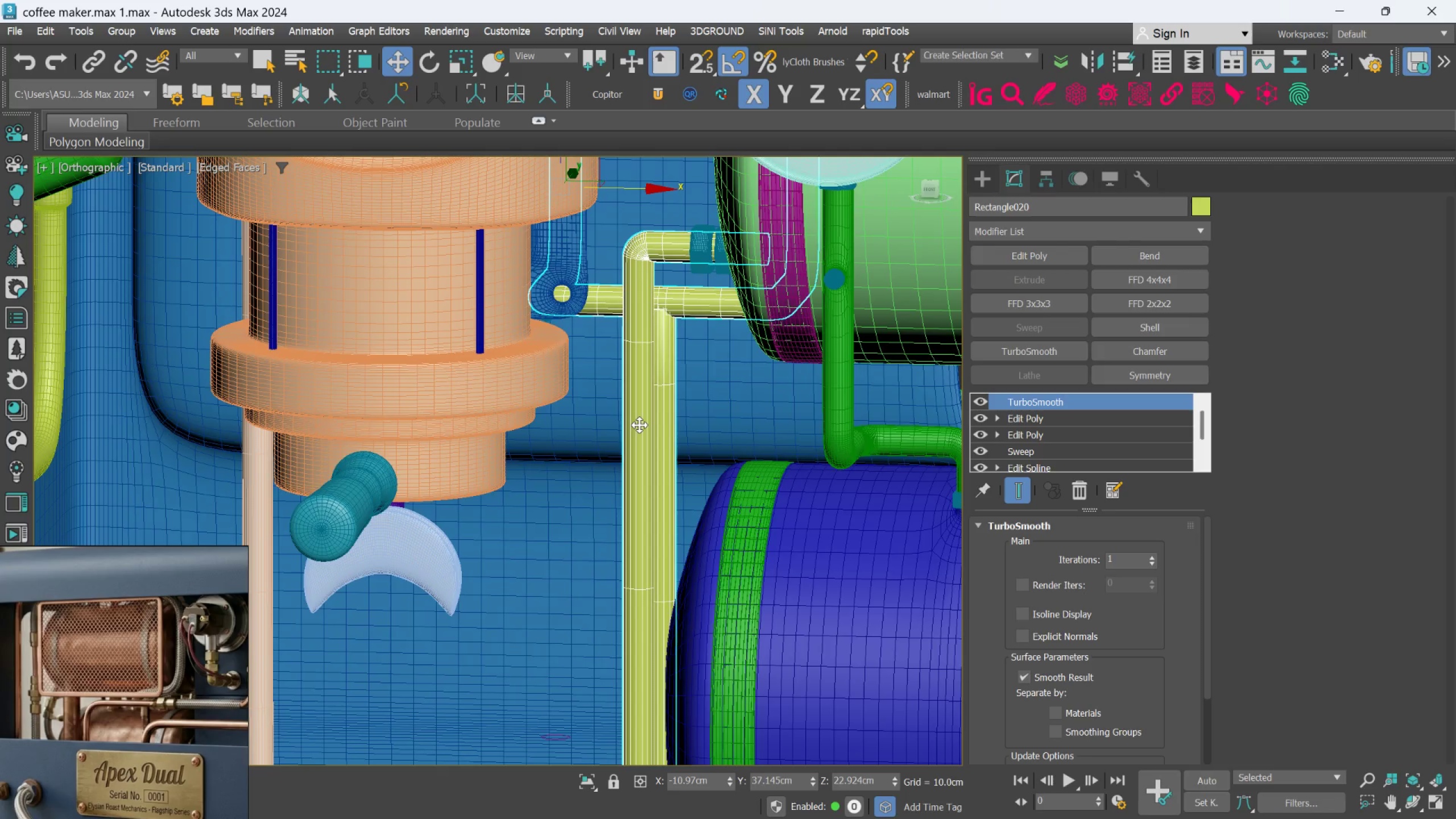 
hold_key(key=AltLeft, duration=1.11)
 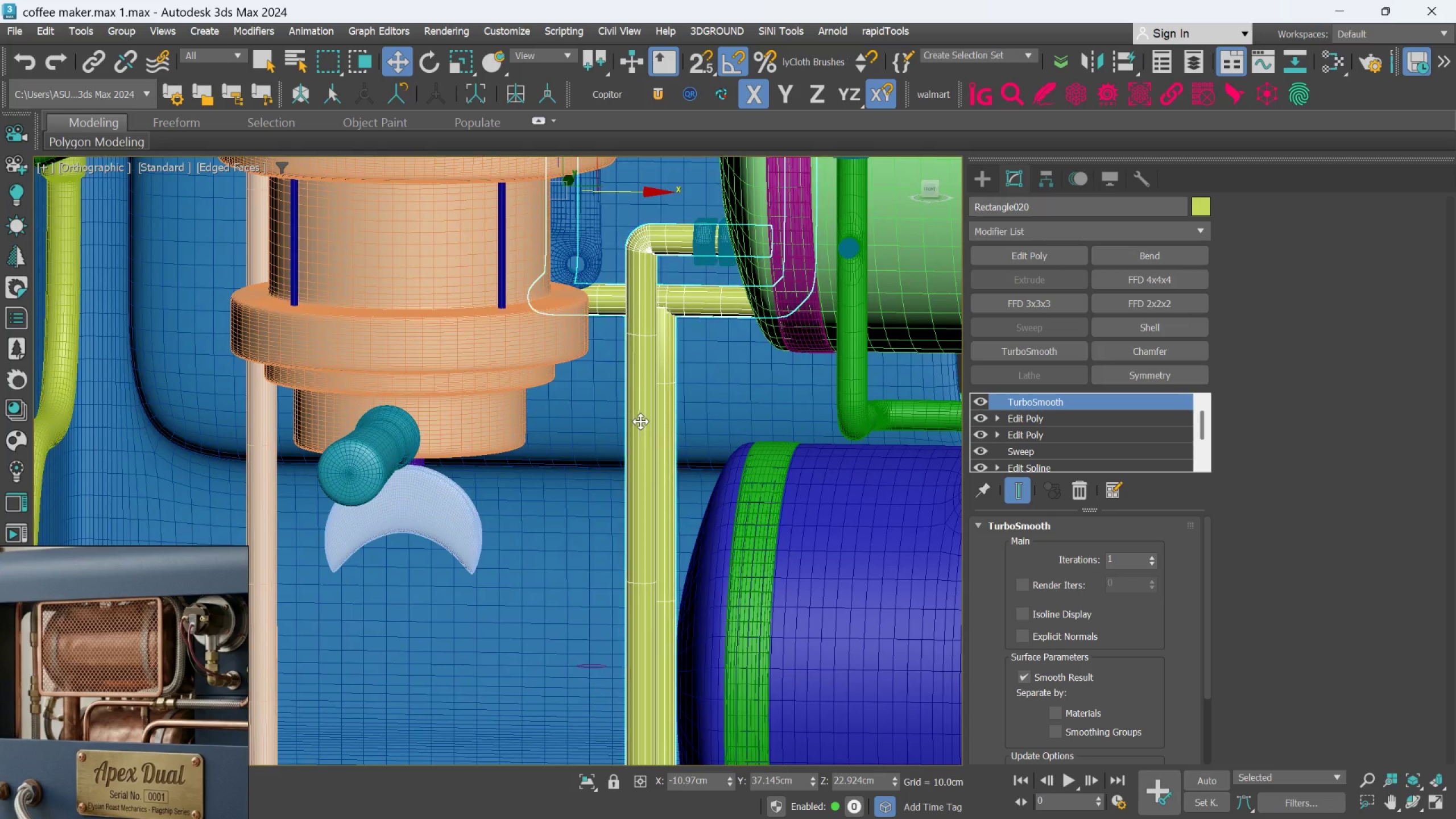 
scroll: coordinate [640, 421], scroll_direction: down, amount: 2.0
 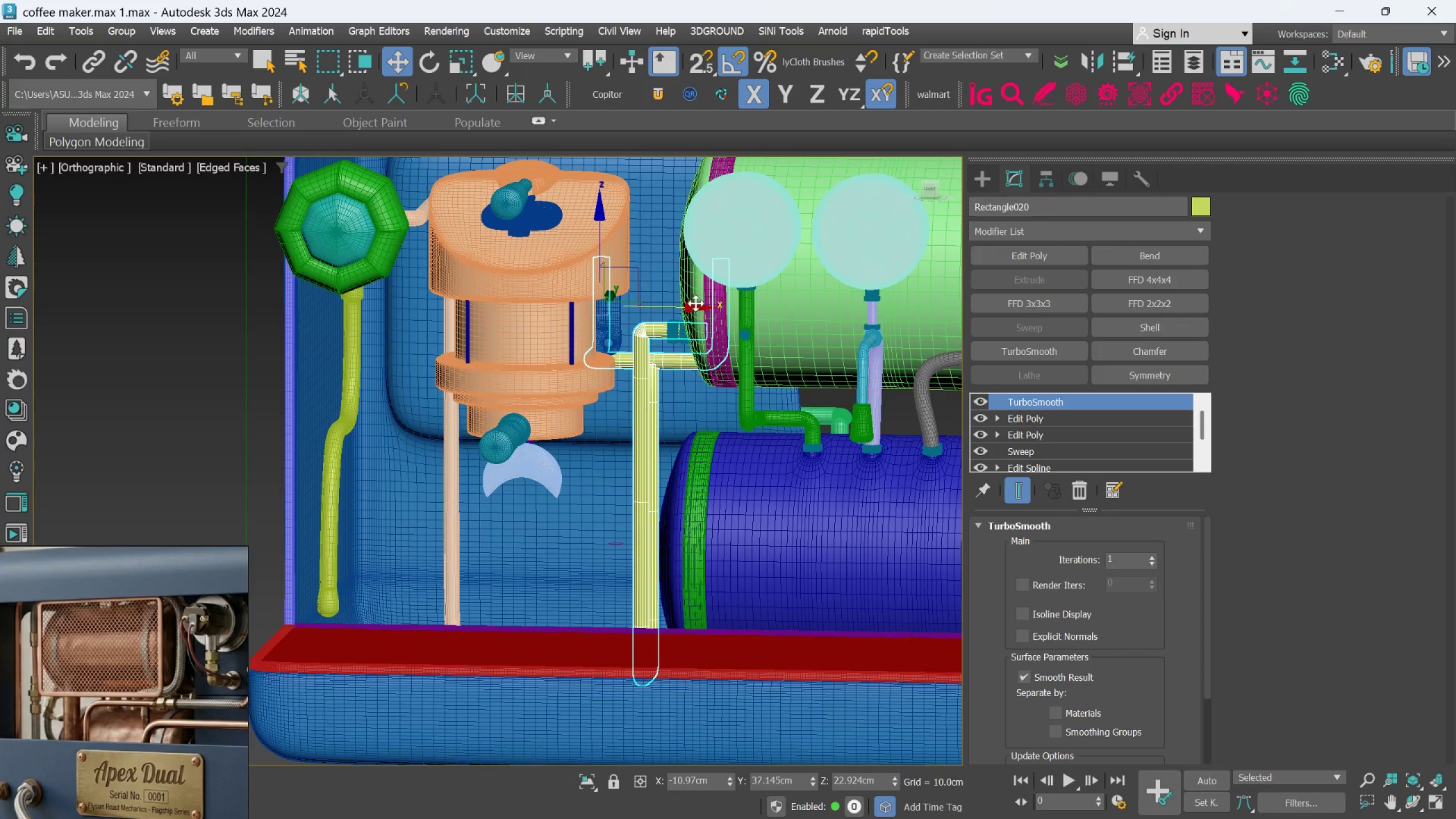 
scroll: coordinate [656, 337], scroll_direction: up, amount: 5.0
 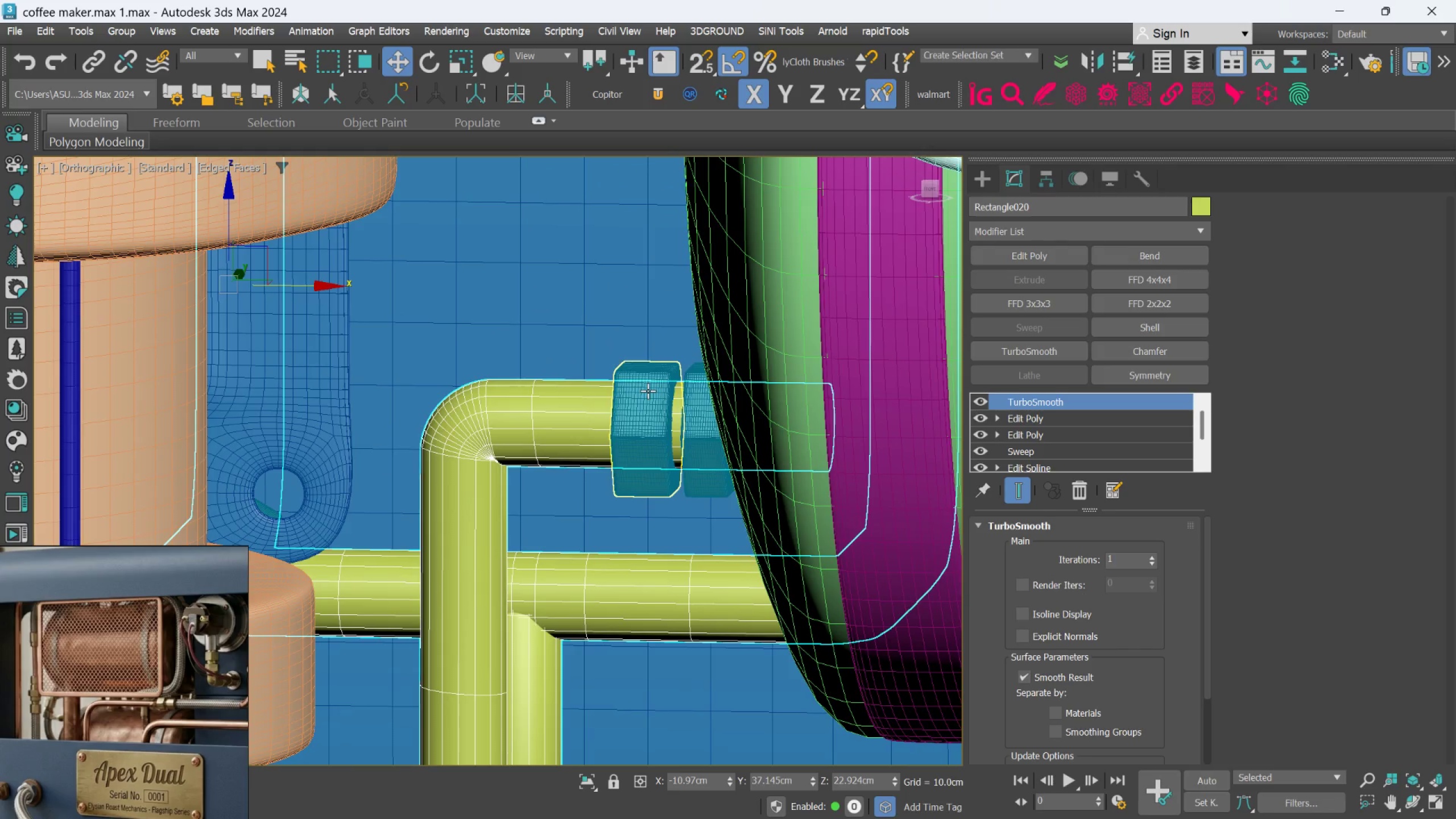 
left_click([648, 391])
 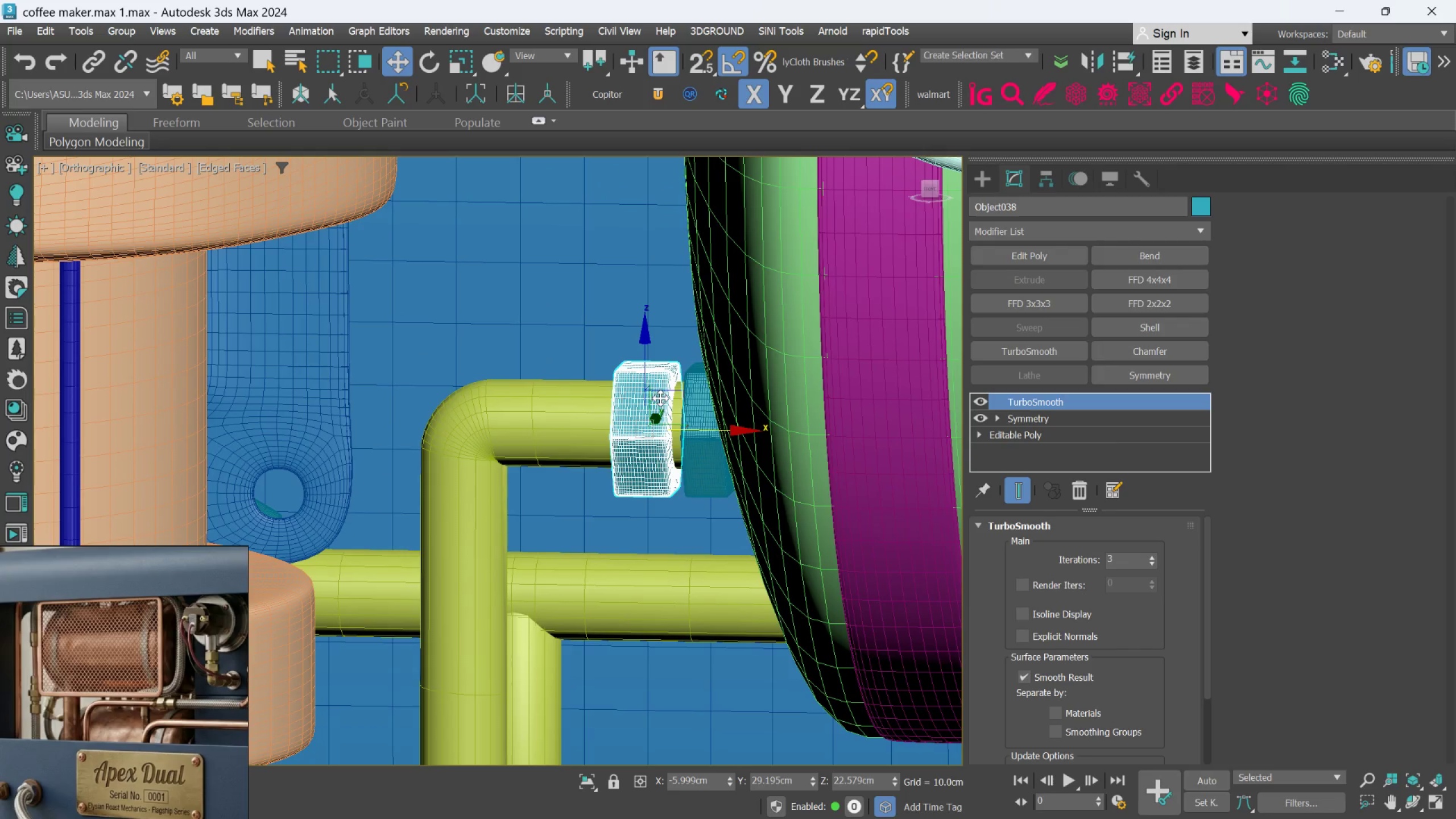 
hold_key(key=AltLeft, duration=0.8)
 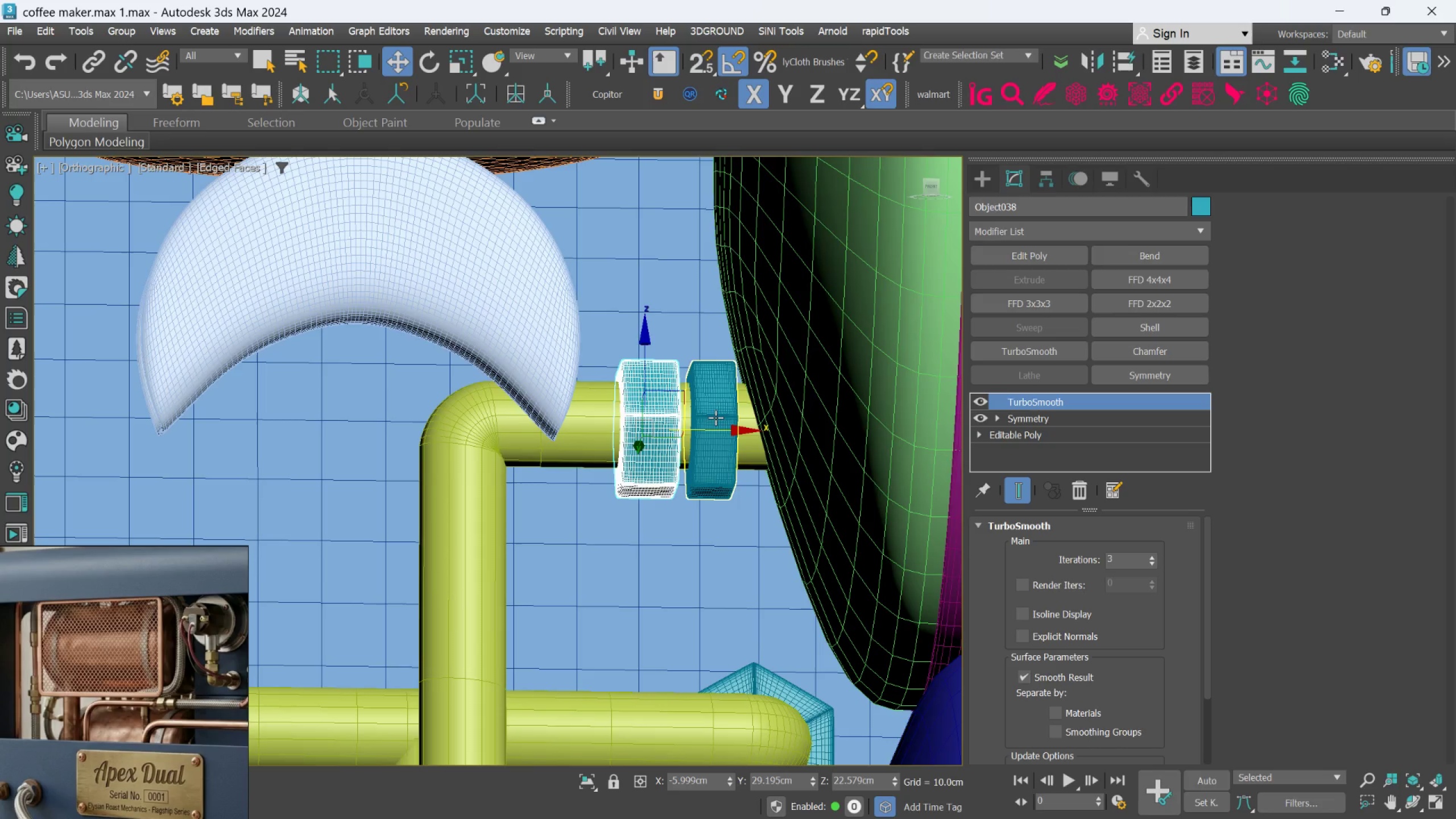 
left_click([715, 417])
 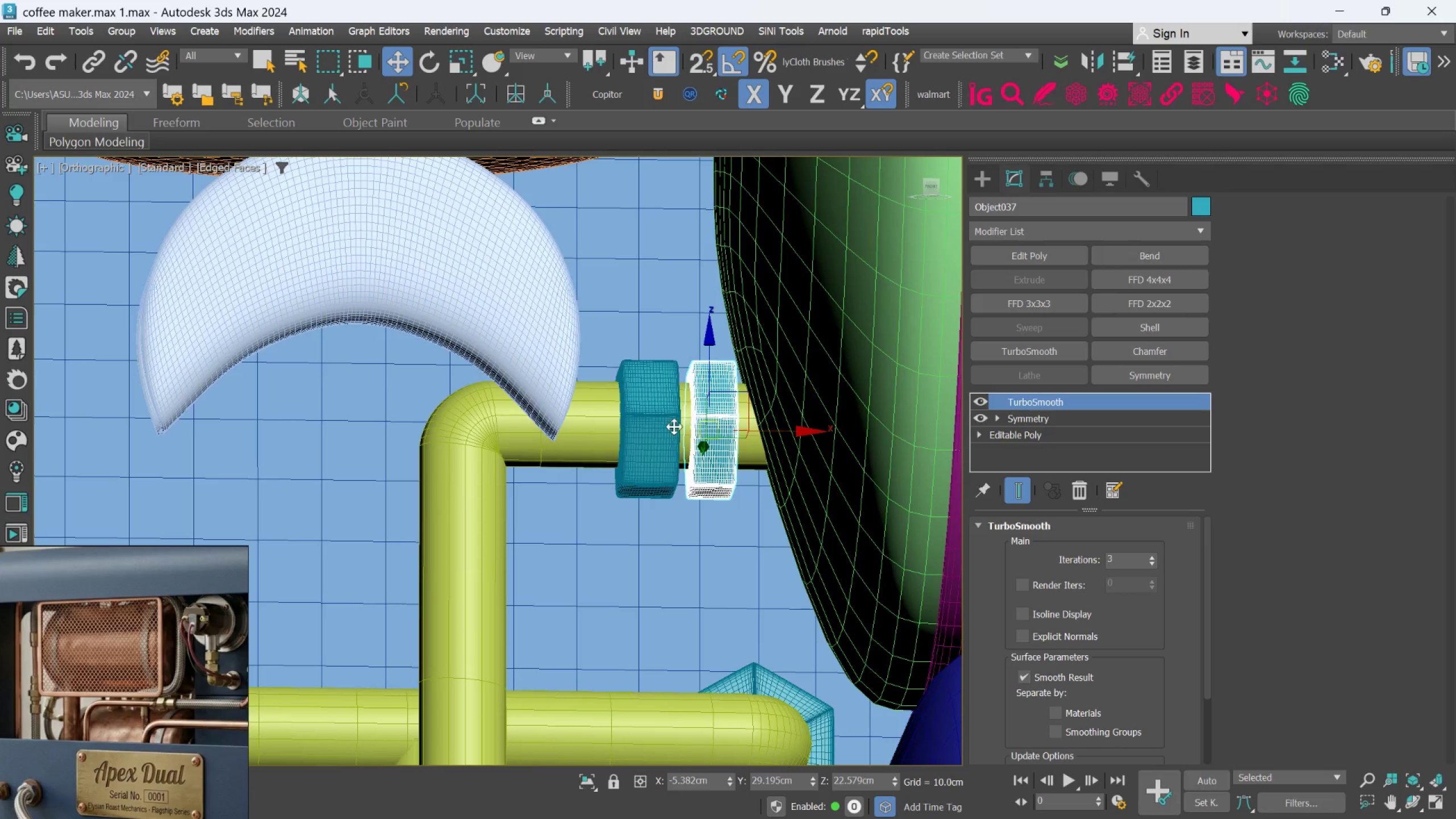 
hold_key(key=ControlLeft, duration=0.56)
left_click([656, 429])
 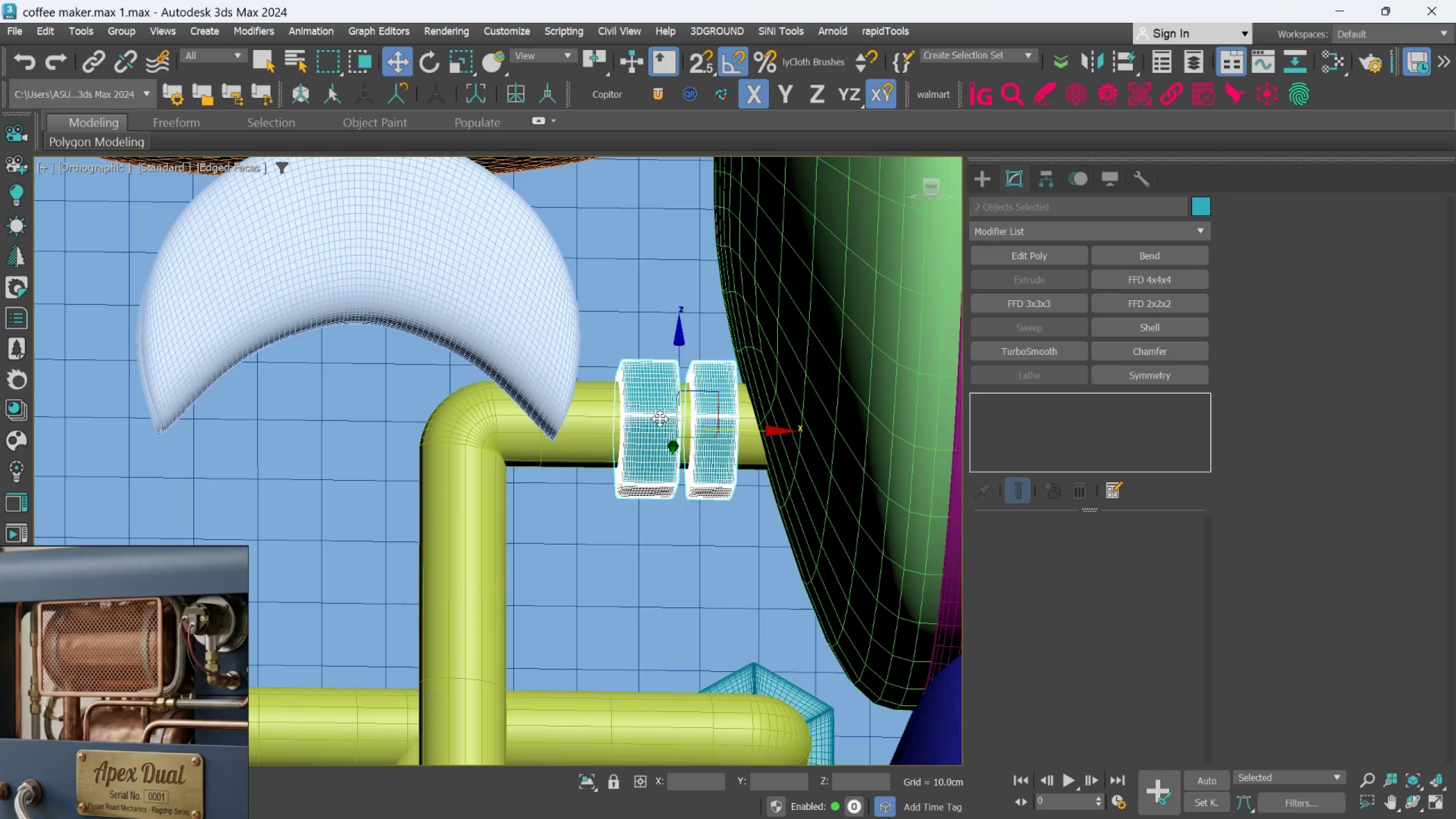 
key(R)
 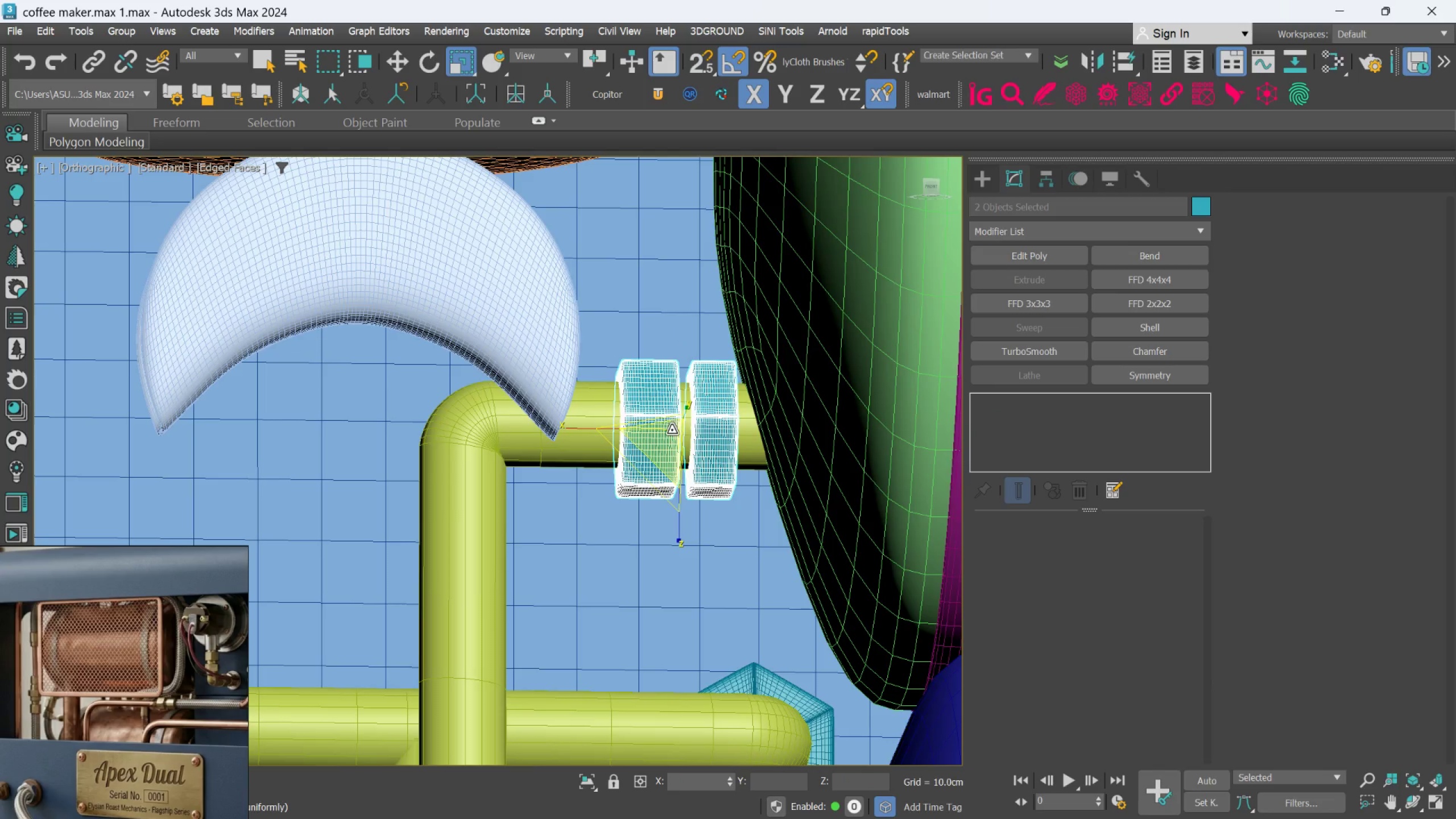 
left_click_drag(start_coordinate=[672, 430], to_coordinate=[673, 433])
 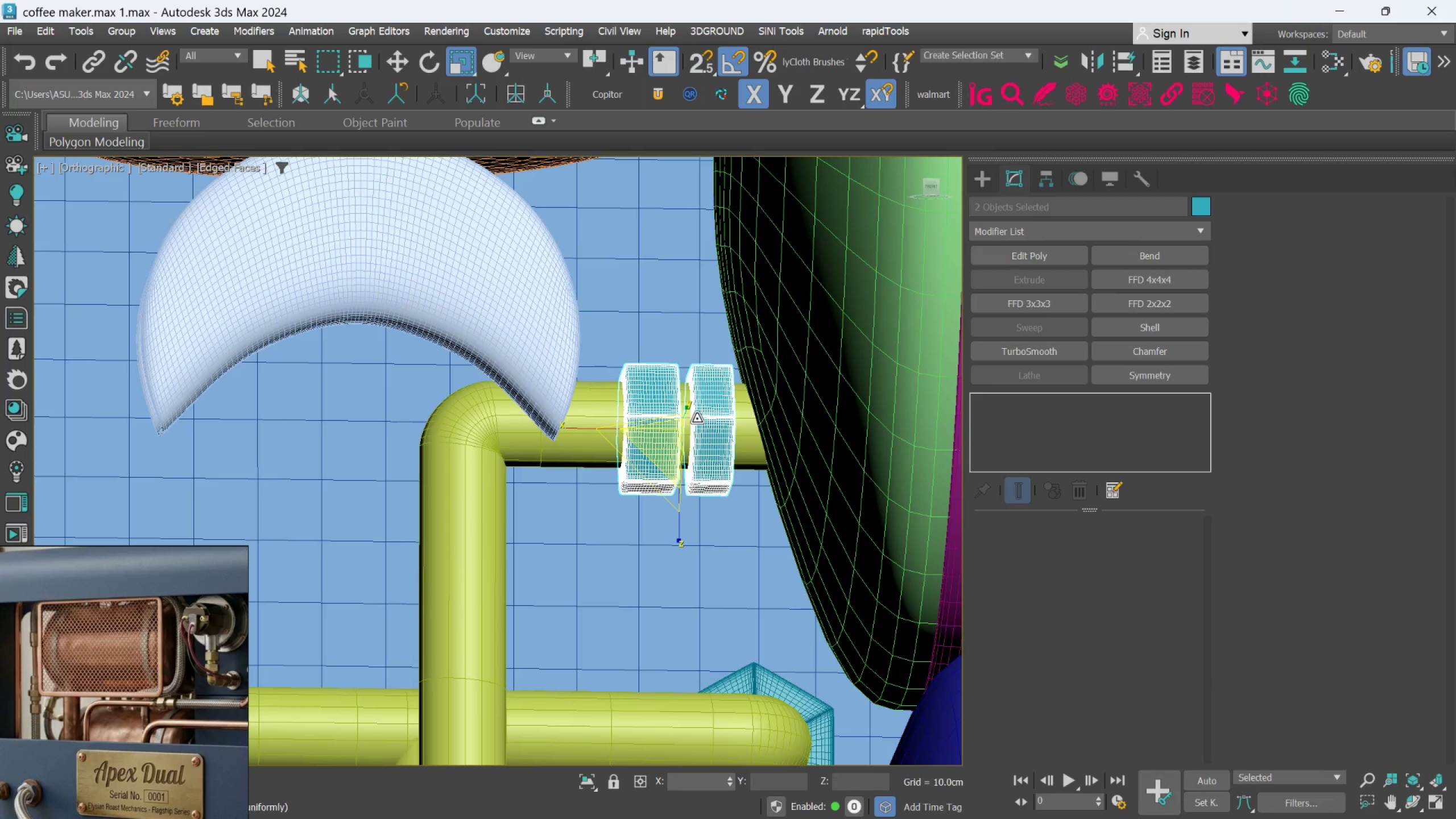 
scroll: coordinate [698, 416], scroll_direction: up, amount: 1.0
 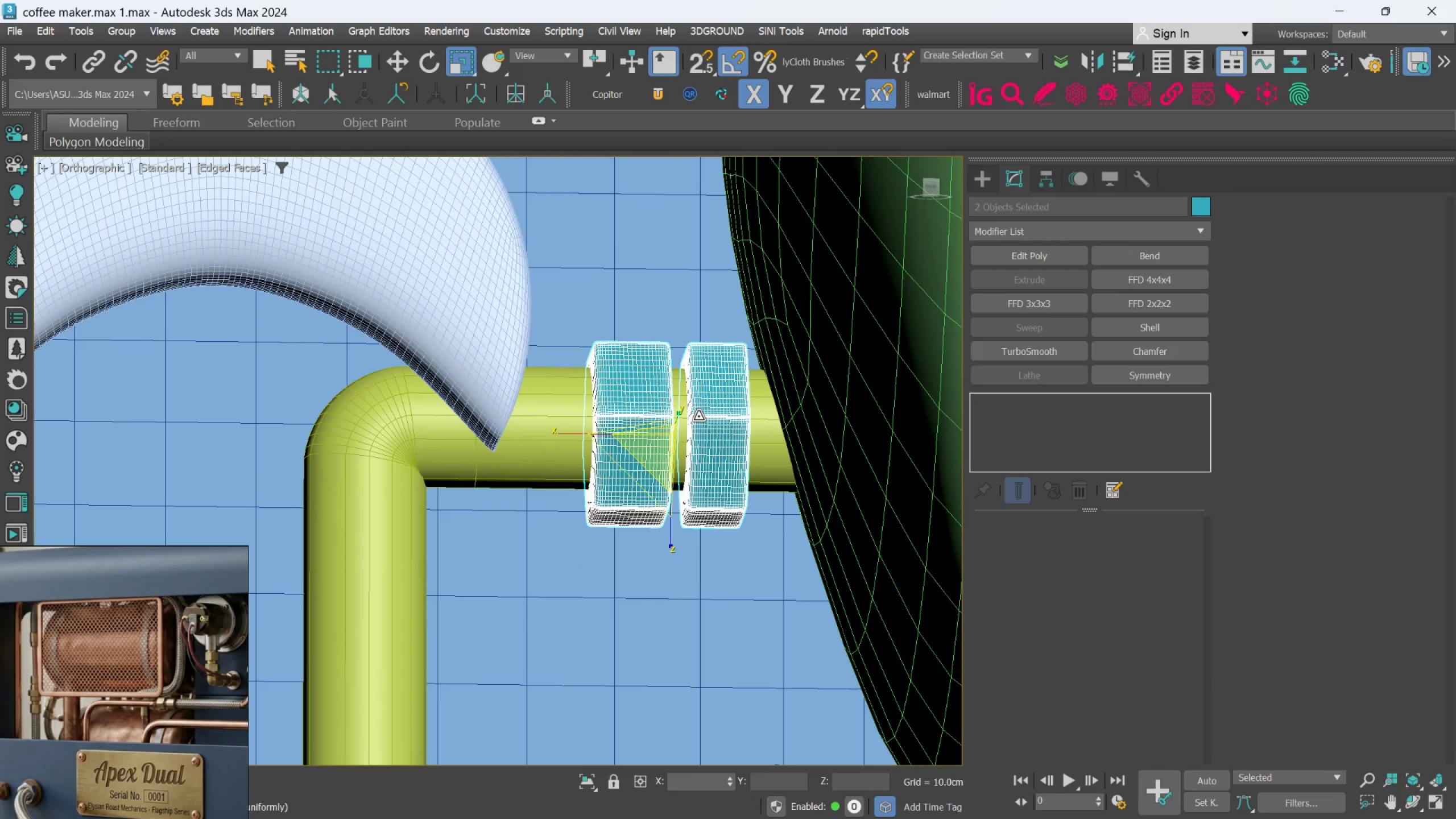 
hold_key(key=AltLeft, duration=1.38)
 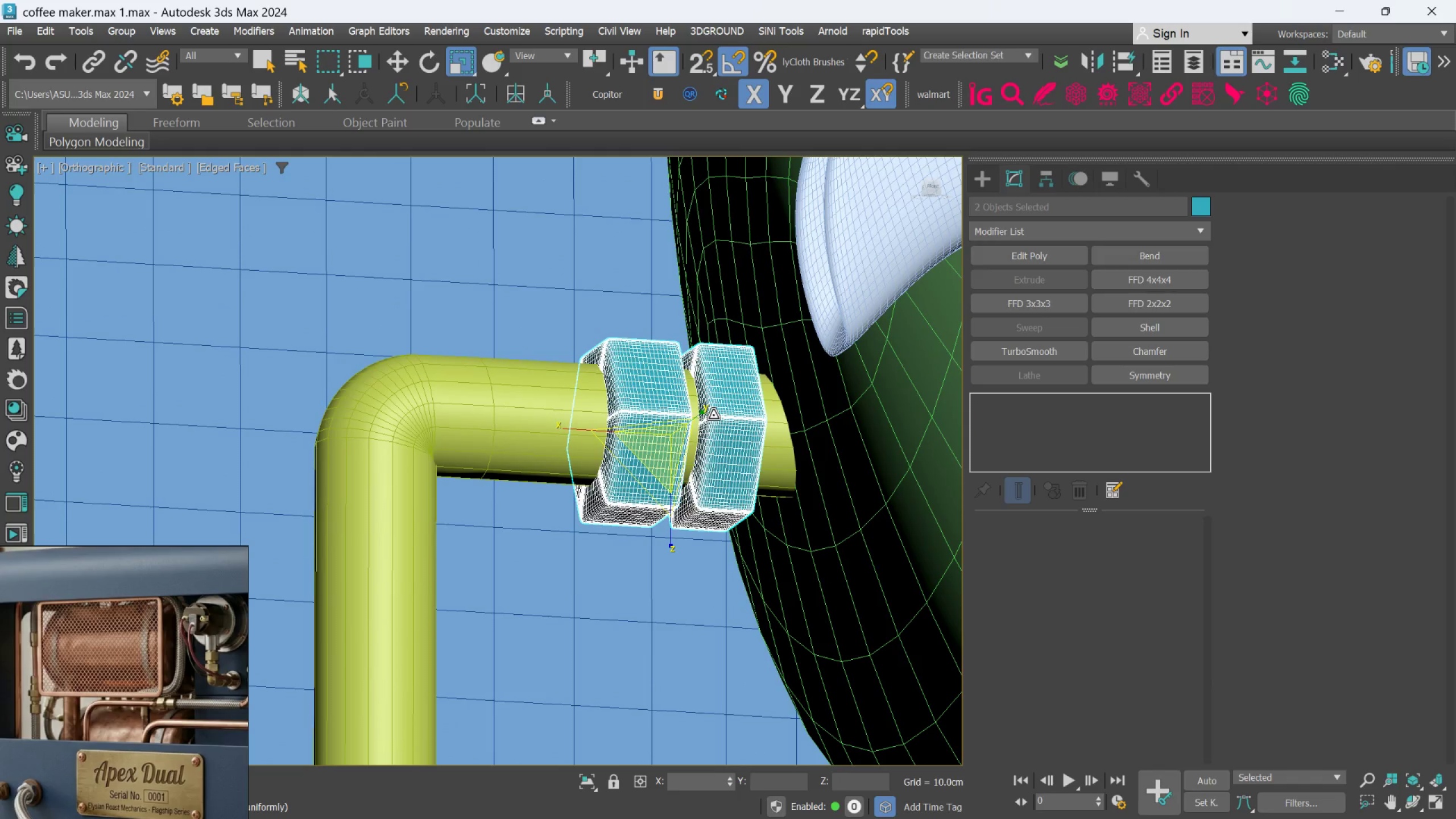 
key(W)
 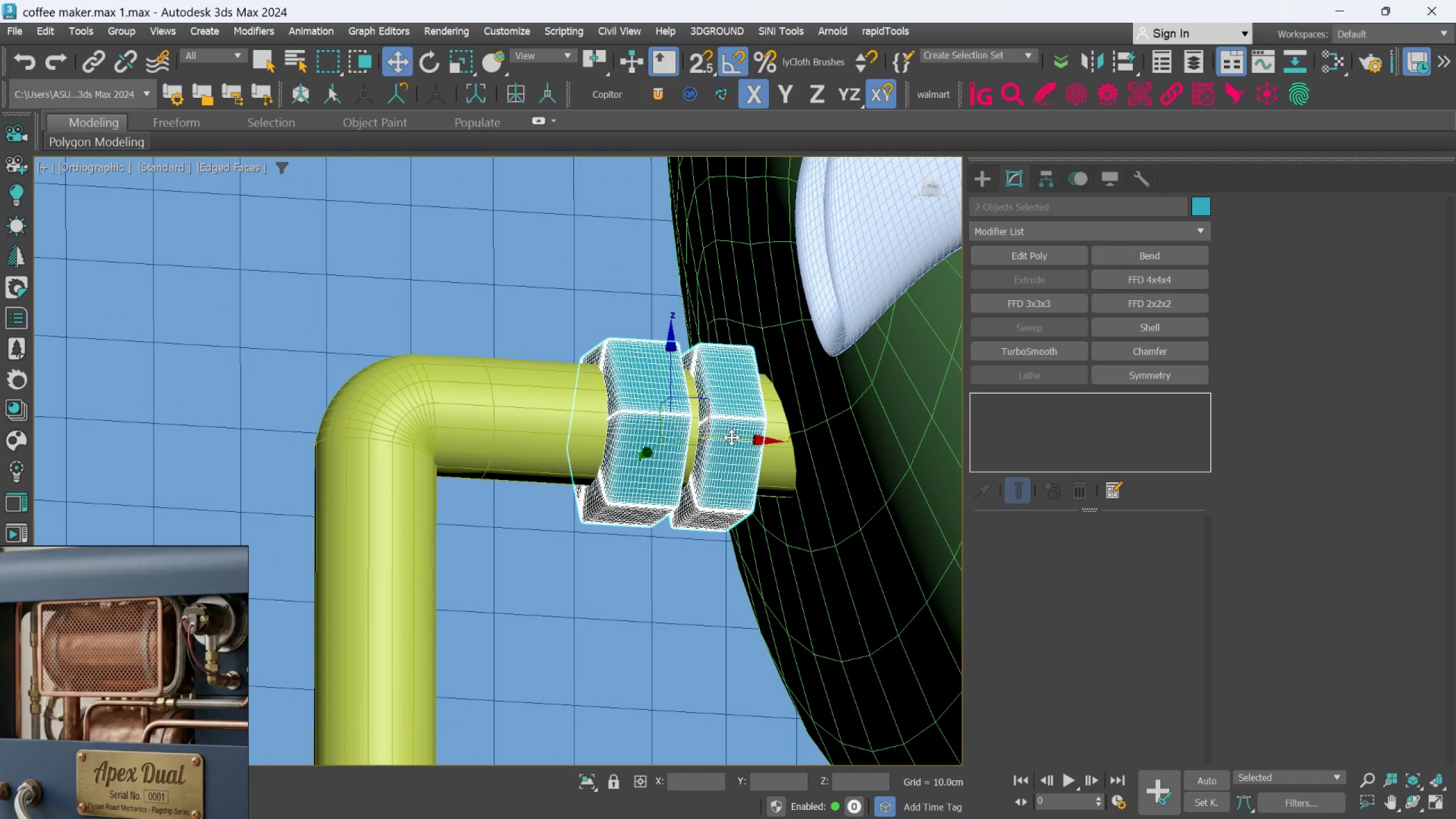 
left_click_drag(start_coordinate=[731, 437], to_coordinate=[742, 438])
 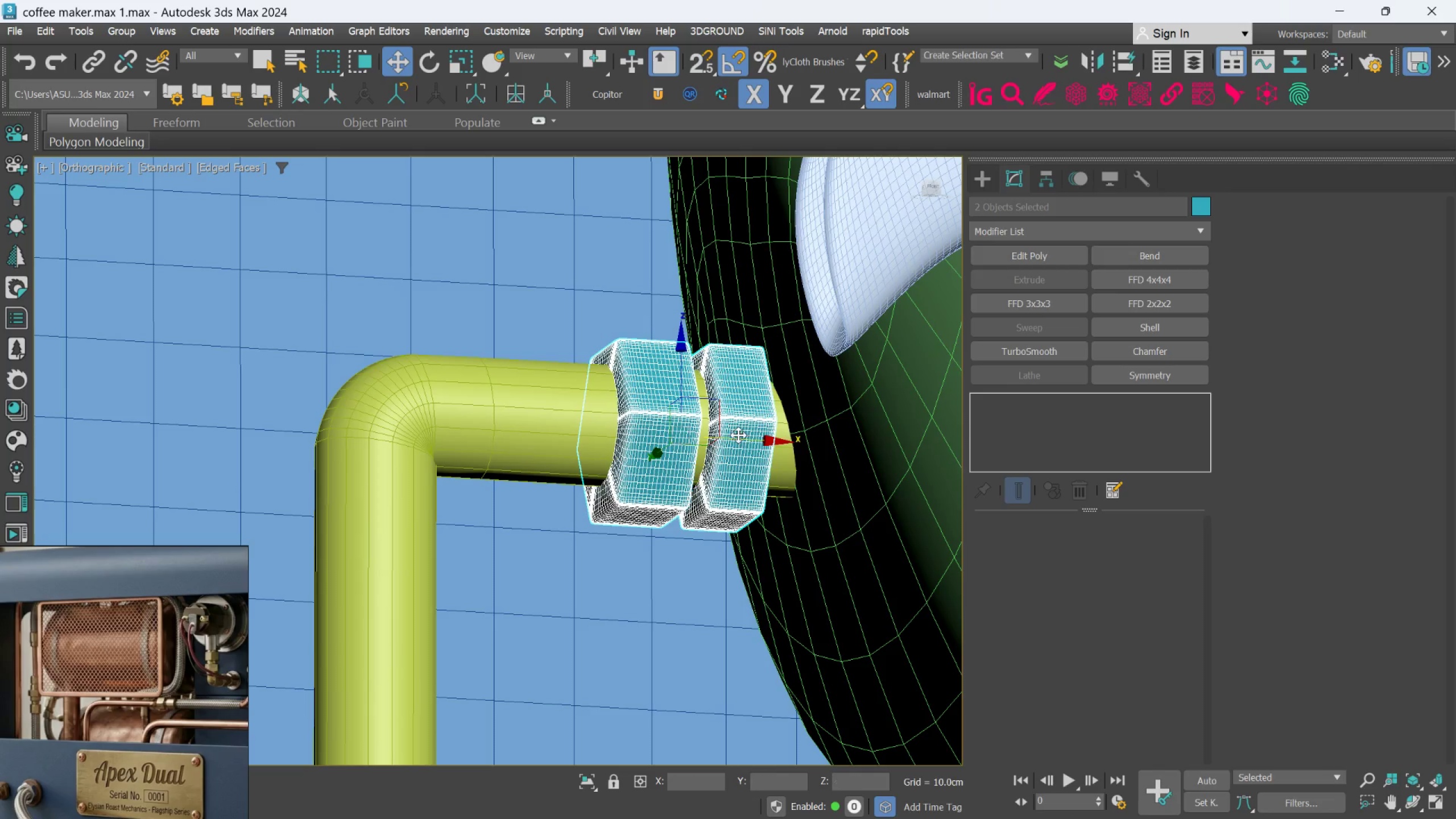 
hold_key(key=AltLeft, duration=1.24)
 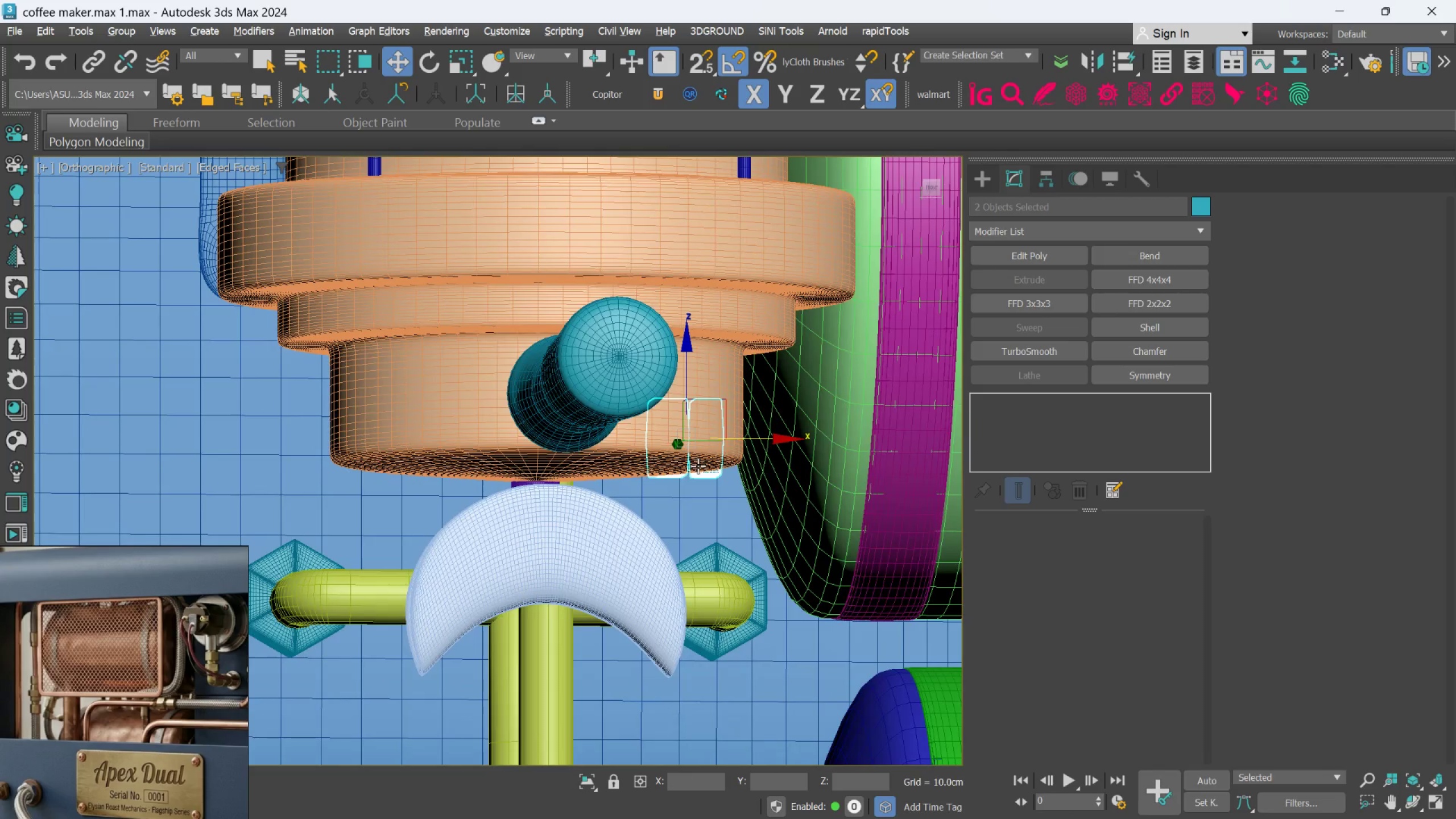 
scroll: coordinate [763, 429], scroll_direction: down, amount: 3.0
 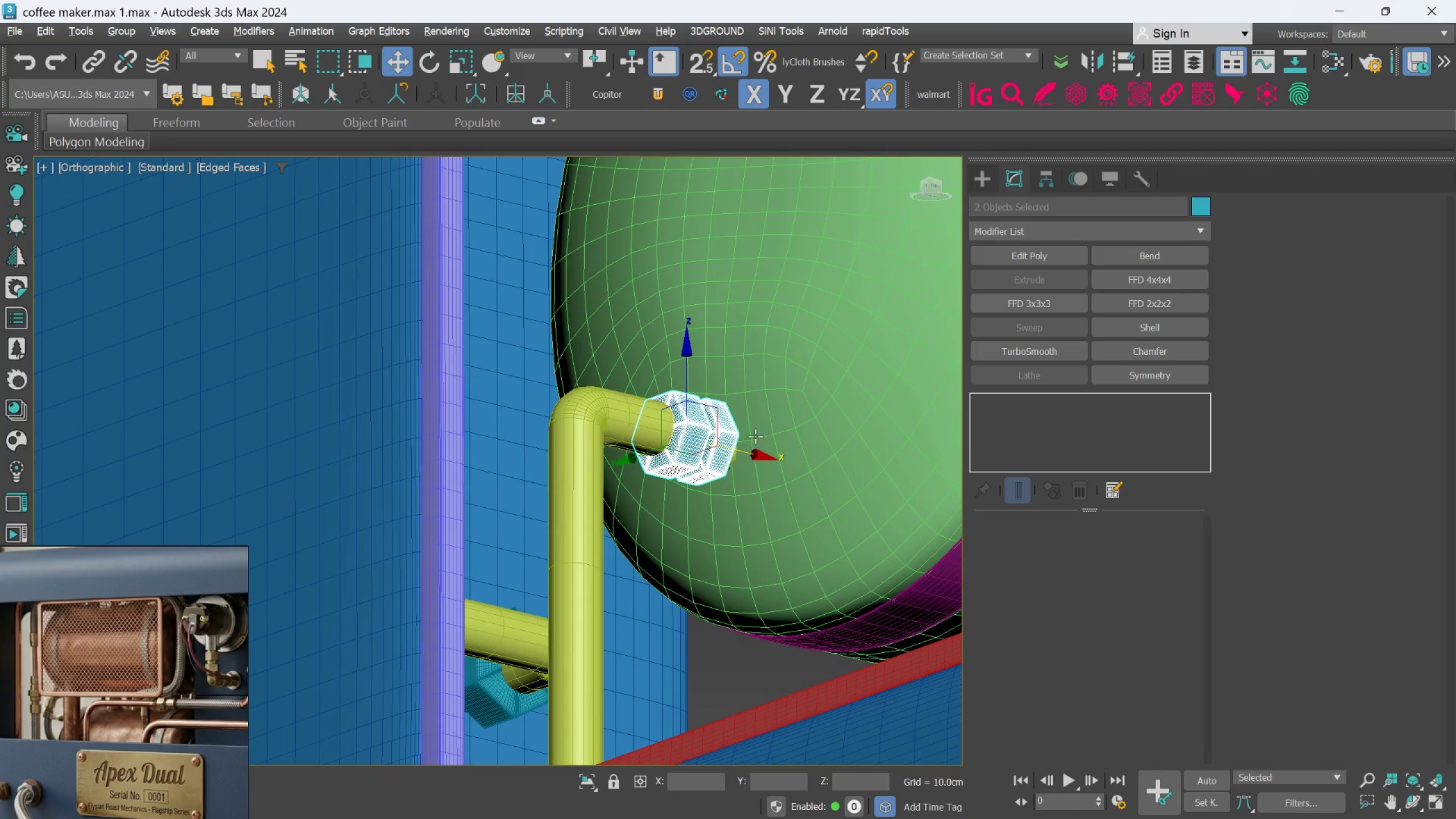 
hold_key(key=AltLeft, duration=0.51)
 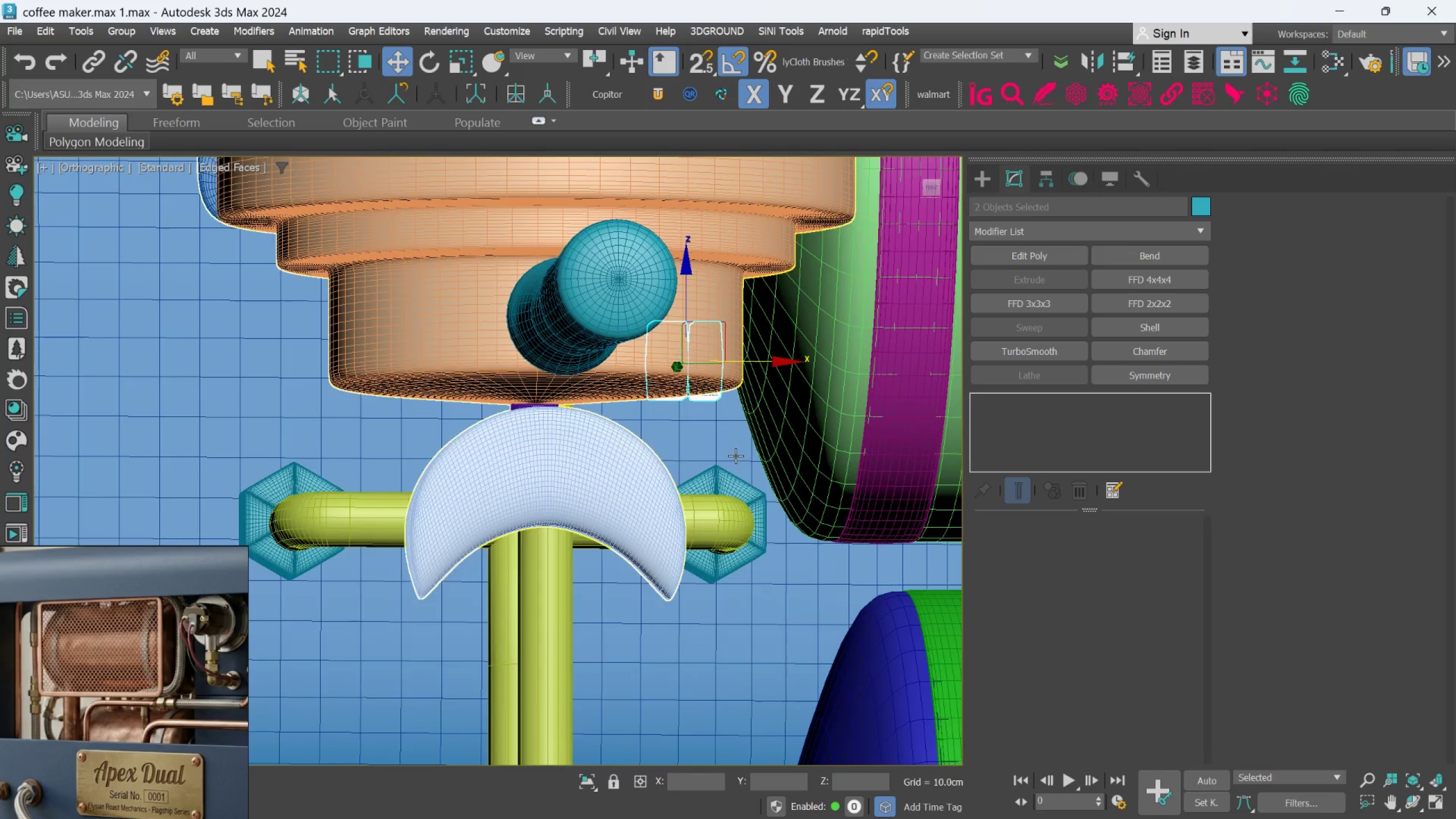 
scroll: coordinate [747, 531], scroll_direction: up, amount: 3.0
 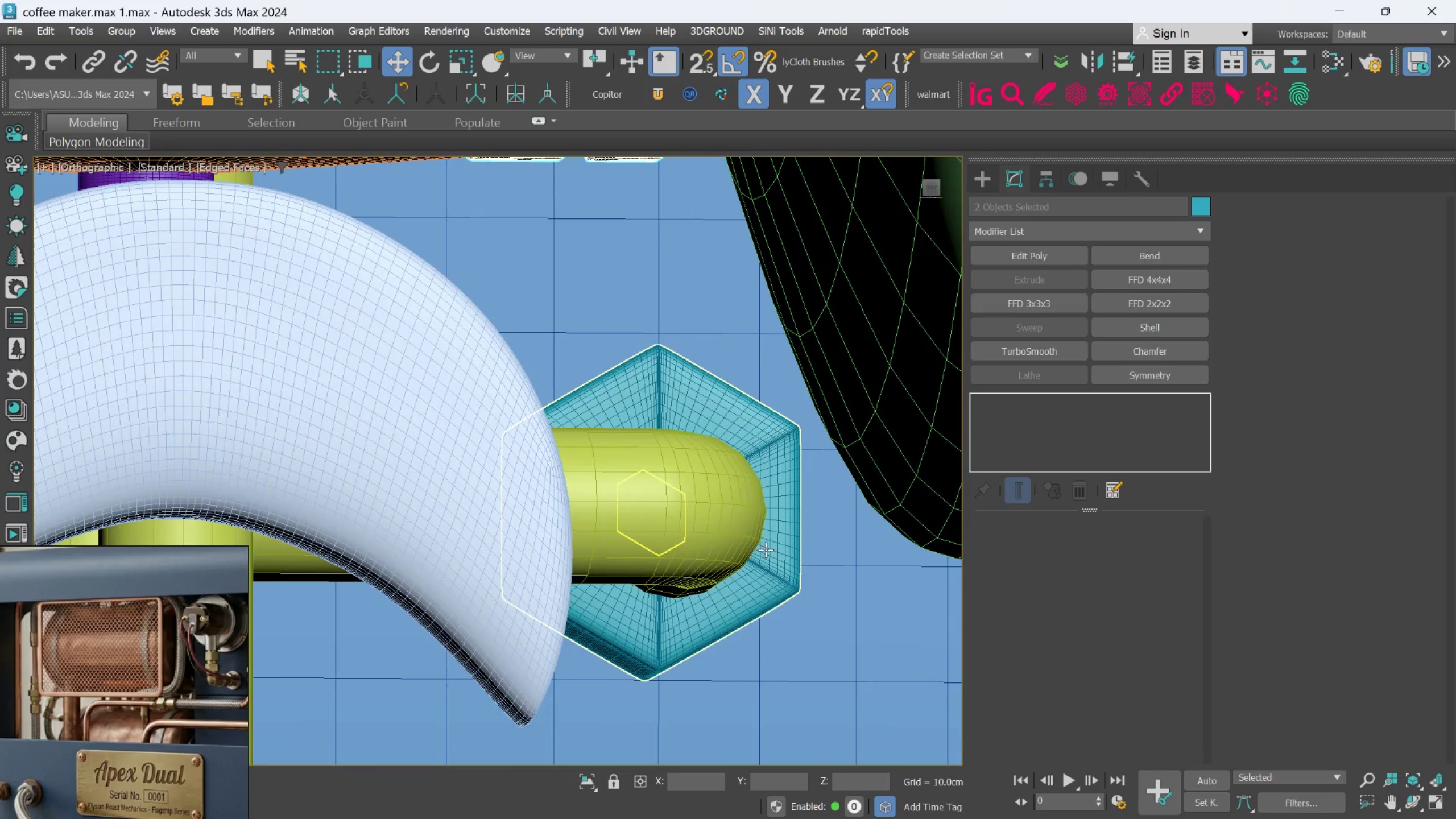 
left_click([767, 549])
 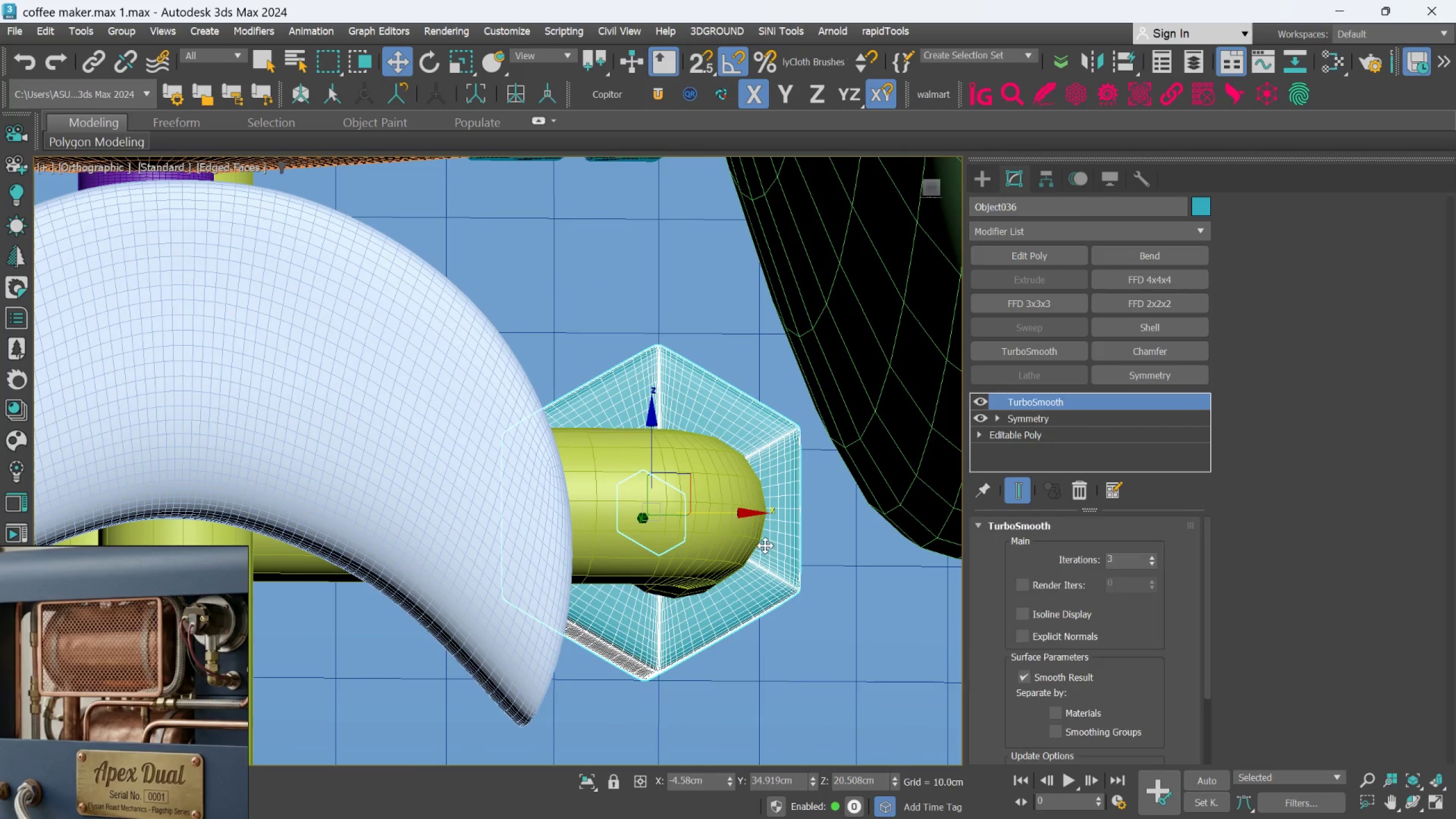 
scroll: coordinate [764, 543], scroll_direction: down, amount: 1.0
 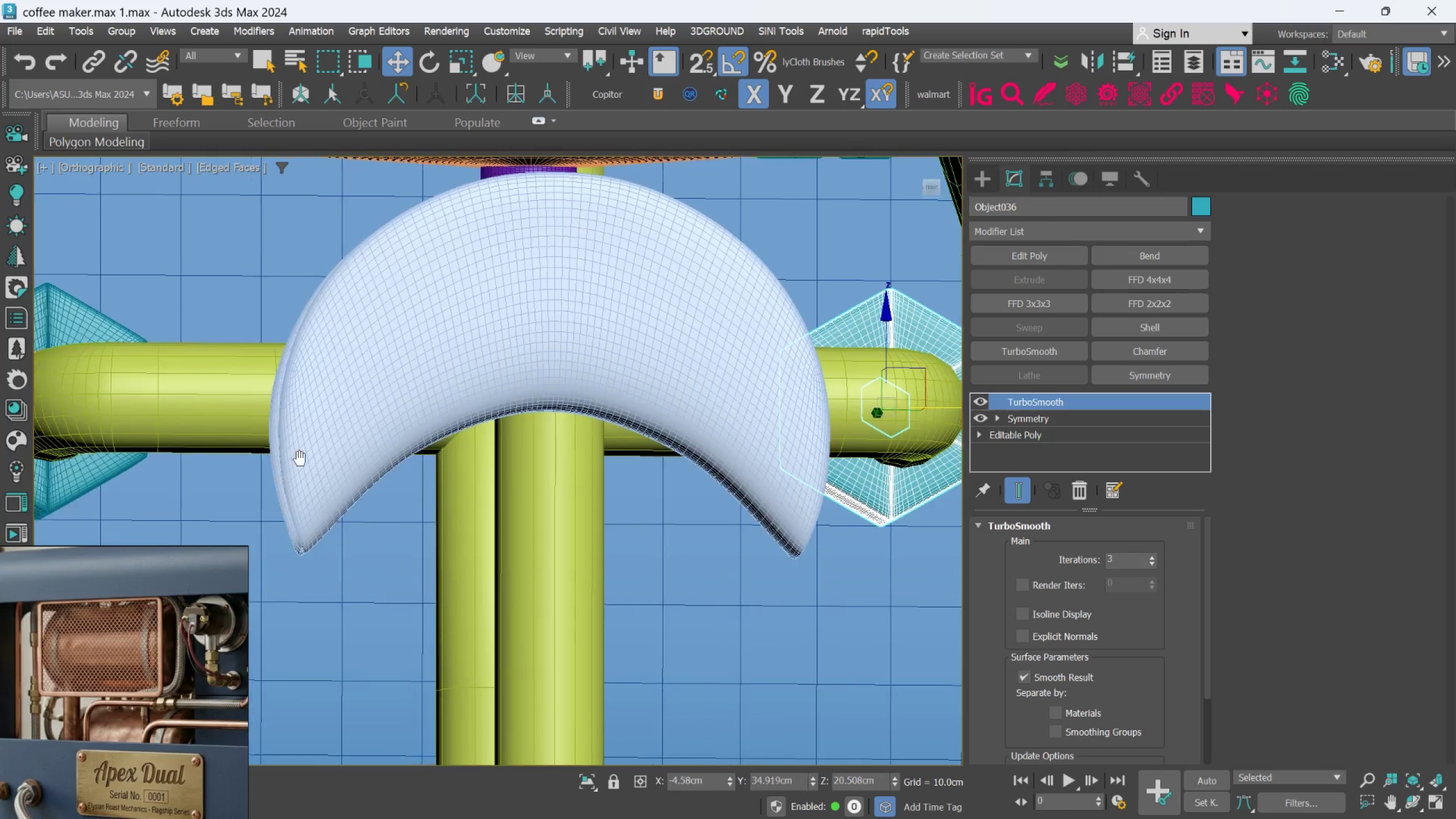 
hold_key(key=ControlLeft, duration=0.82)
left_click([328, 413])
 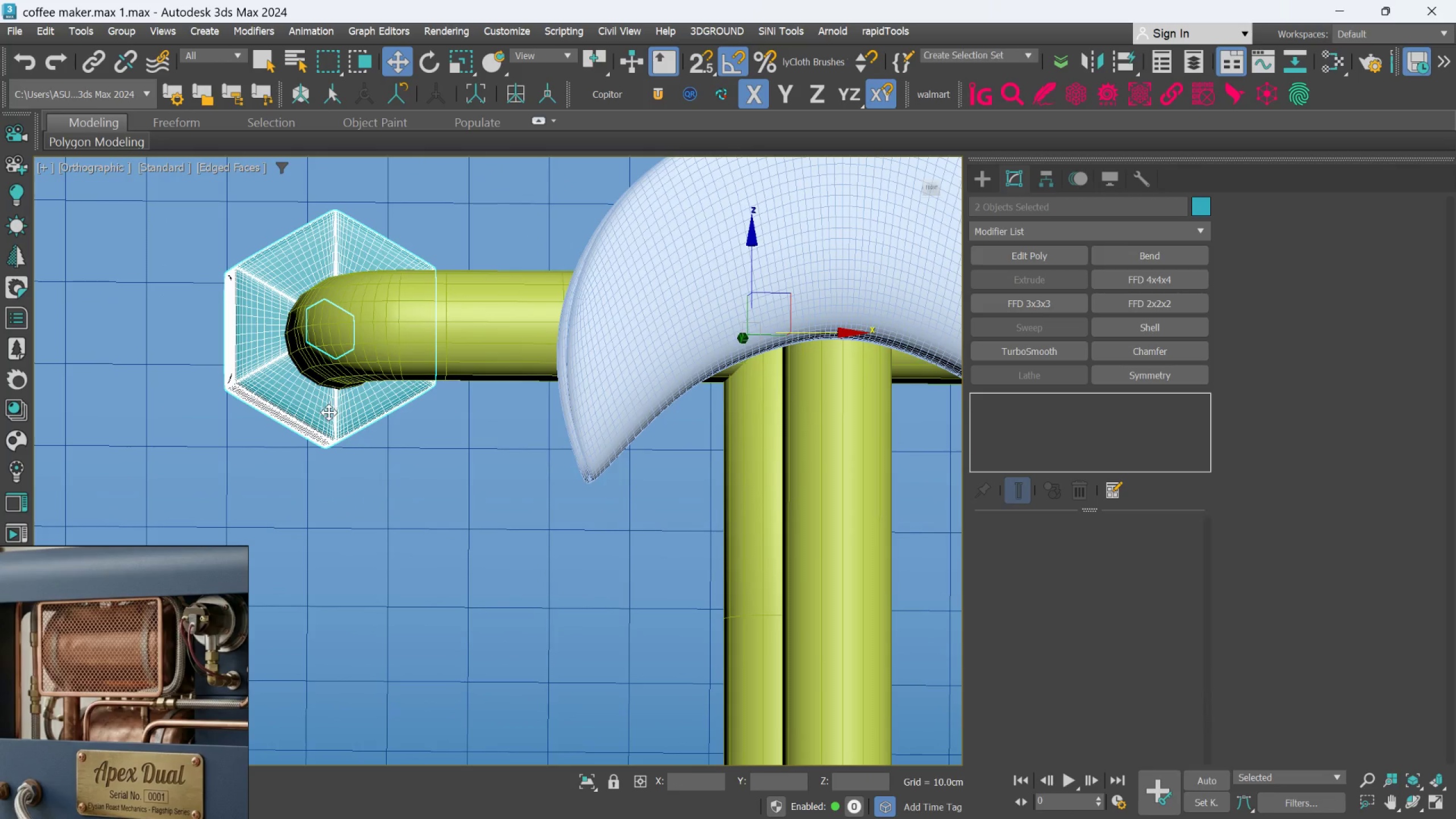 
hold_key(key=AltLeft, duration=1.13)
 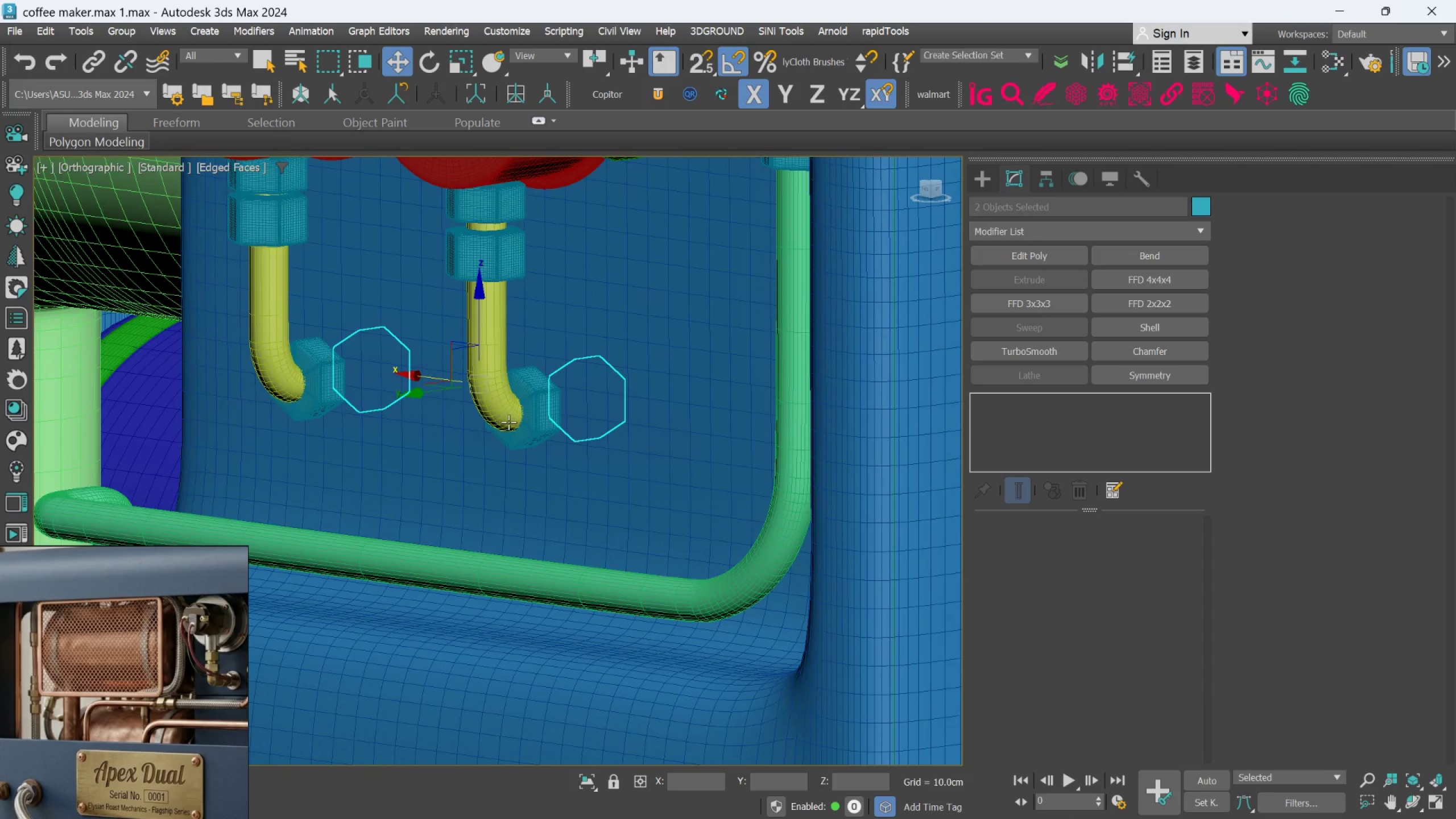 
scroll: coordinate [330, 412], scroll_direction: down, amount: 4.0
 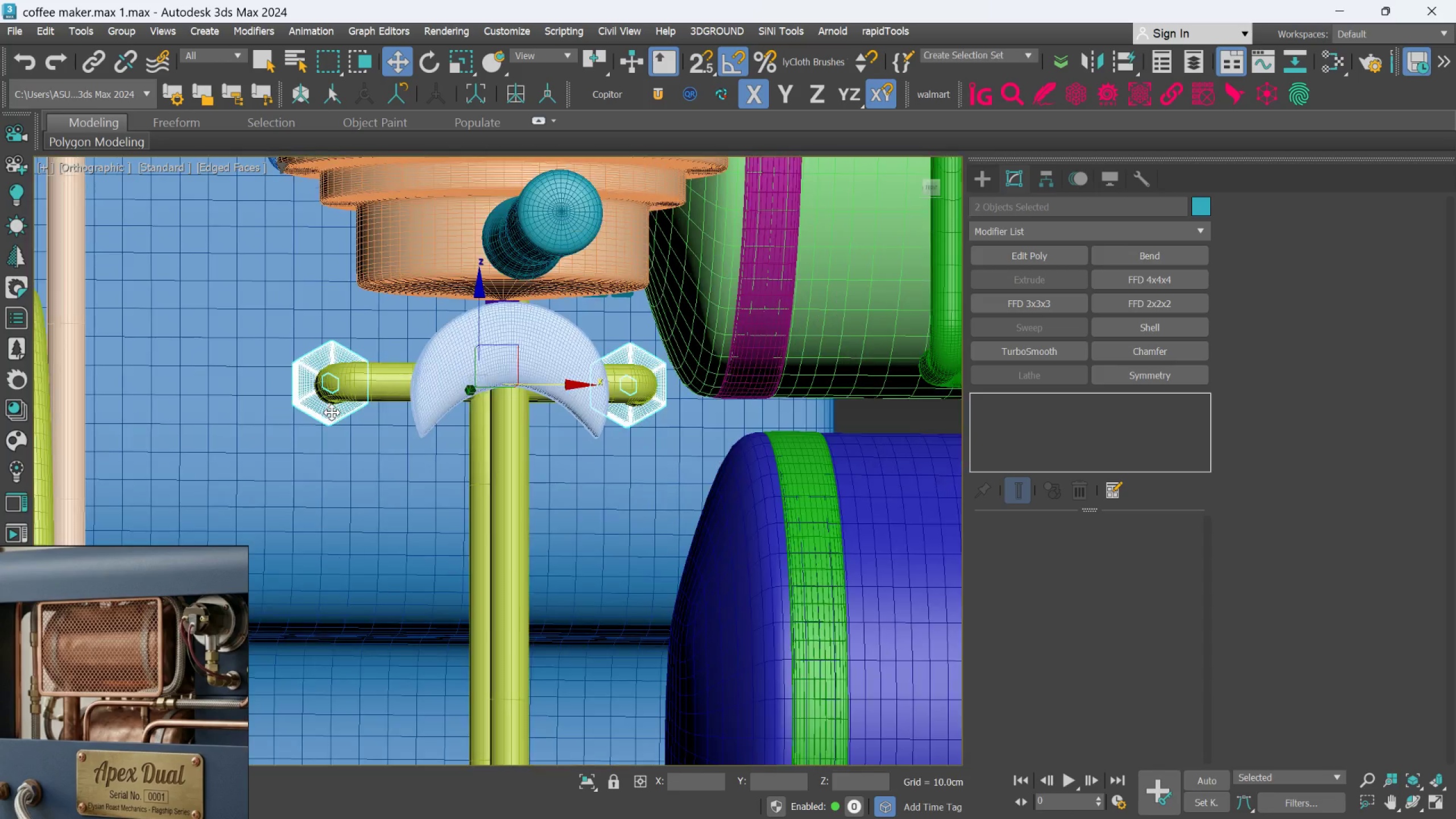 
scroll: coordinate [544, 409], scroll_direction: up, amount: 2.0
 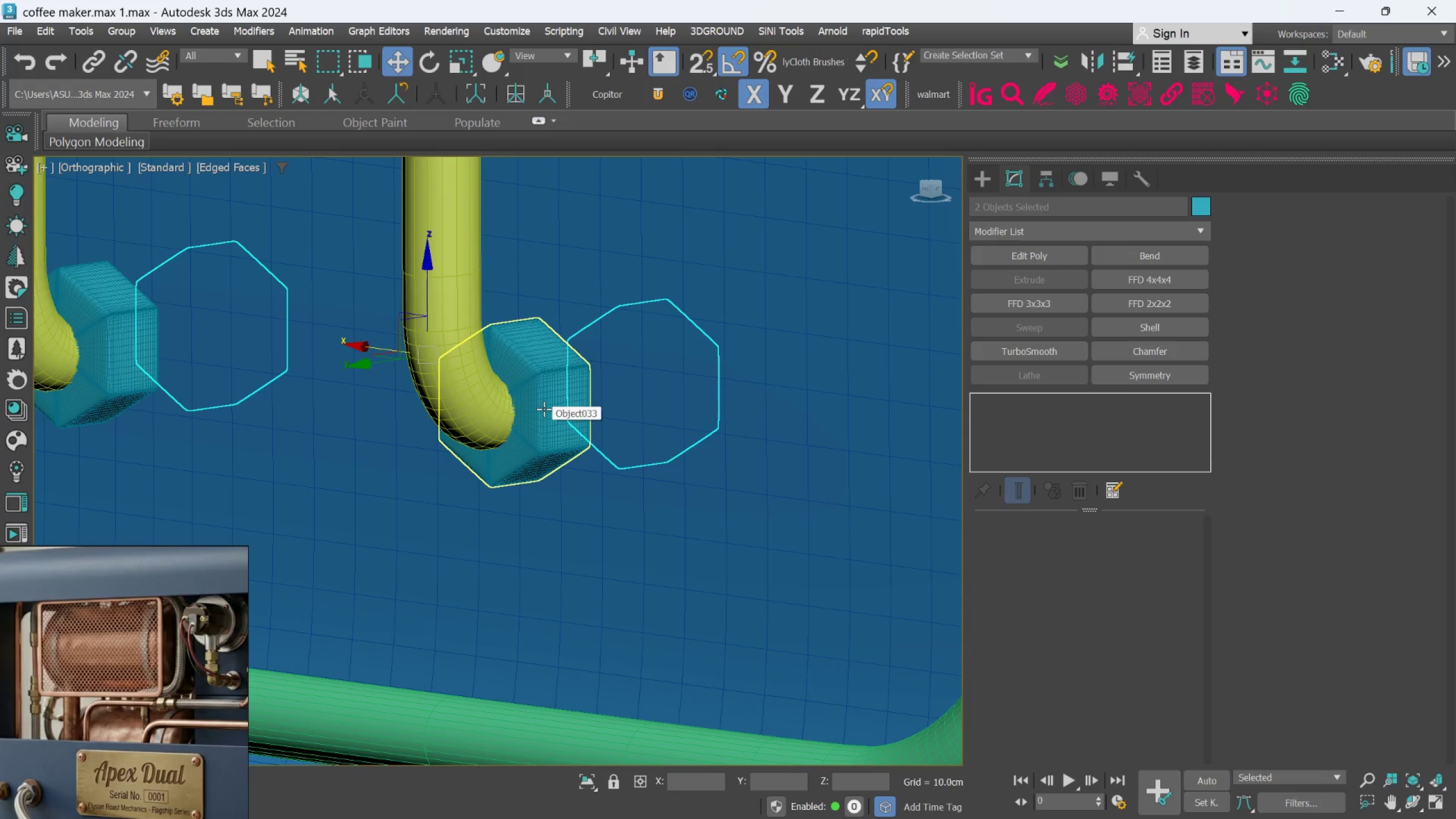 
hold_key(key=ControlLeft, duration=2.0)
left_click([544, 409])
 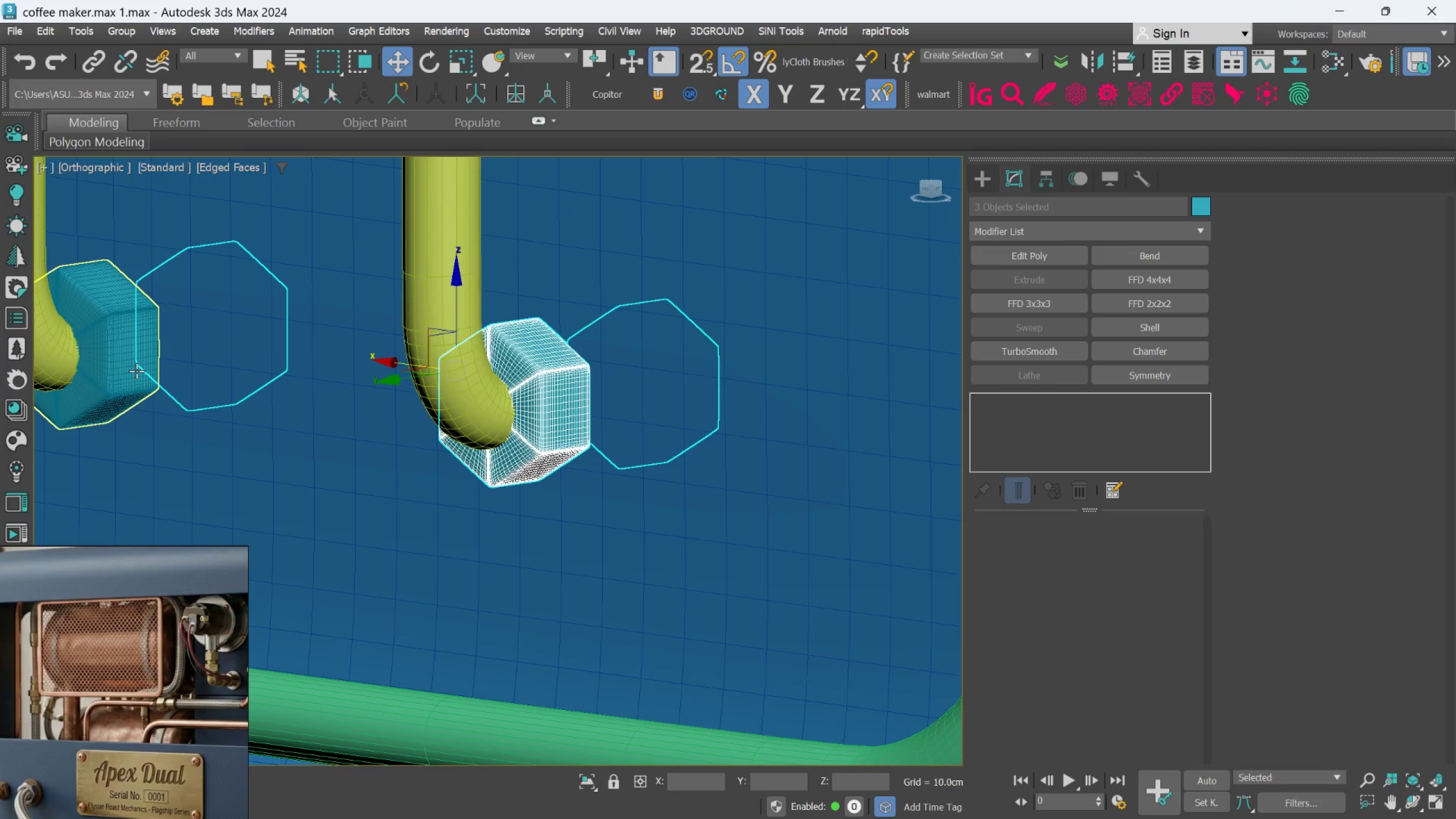 
left_click([136, 371])
 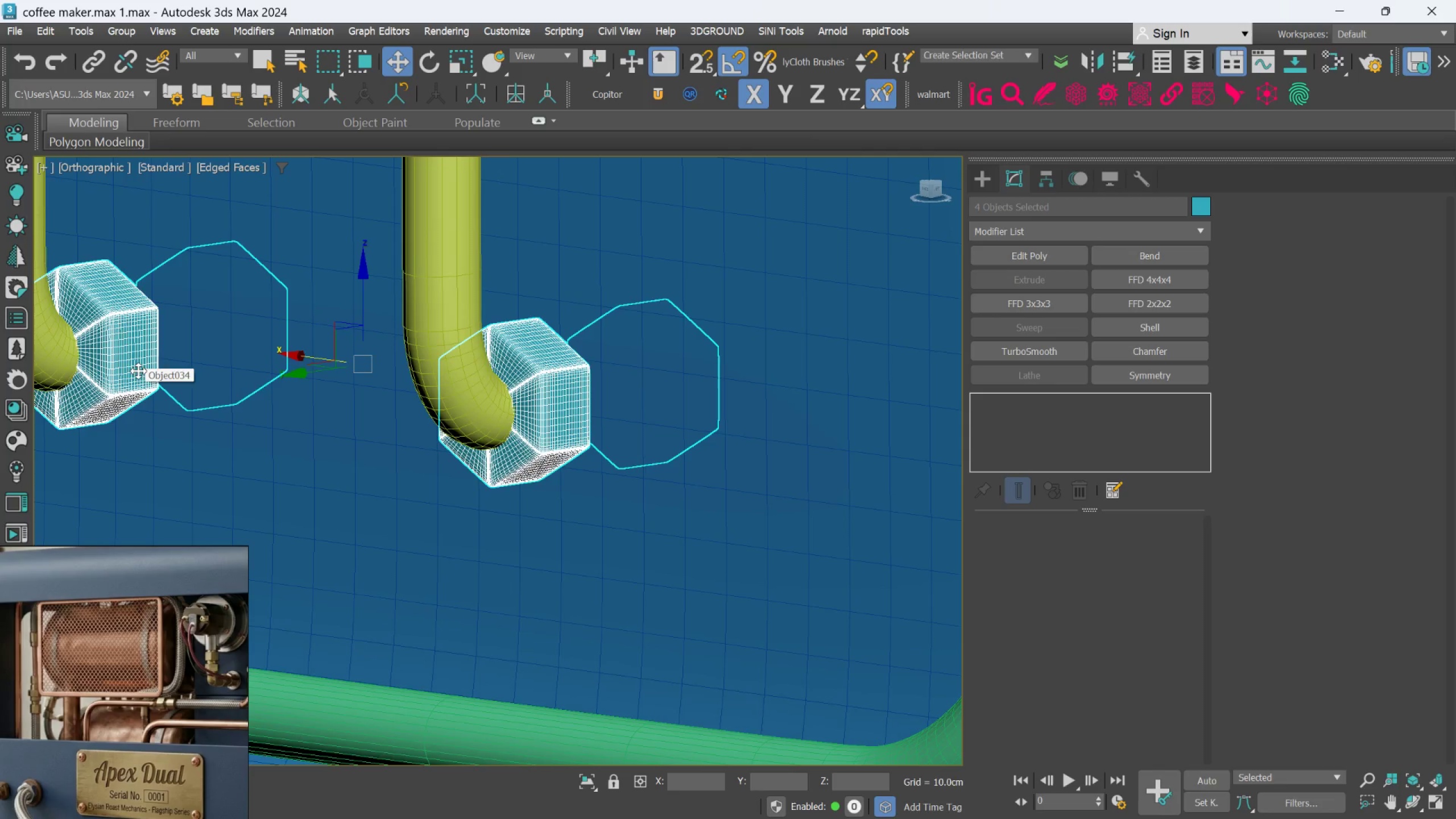 
scroll: coordinate [195, 386], scroll_direction: down, amount: 4.0
 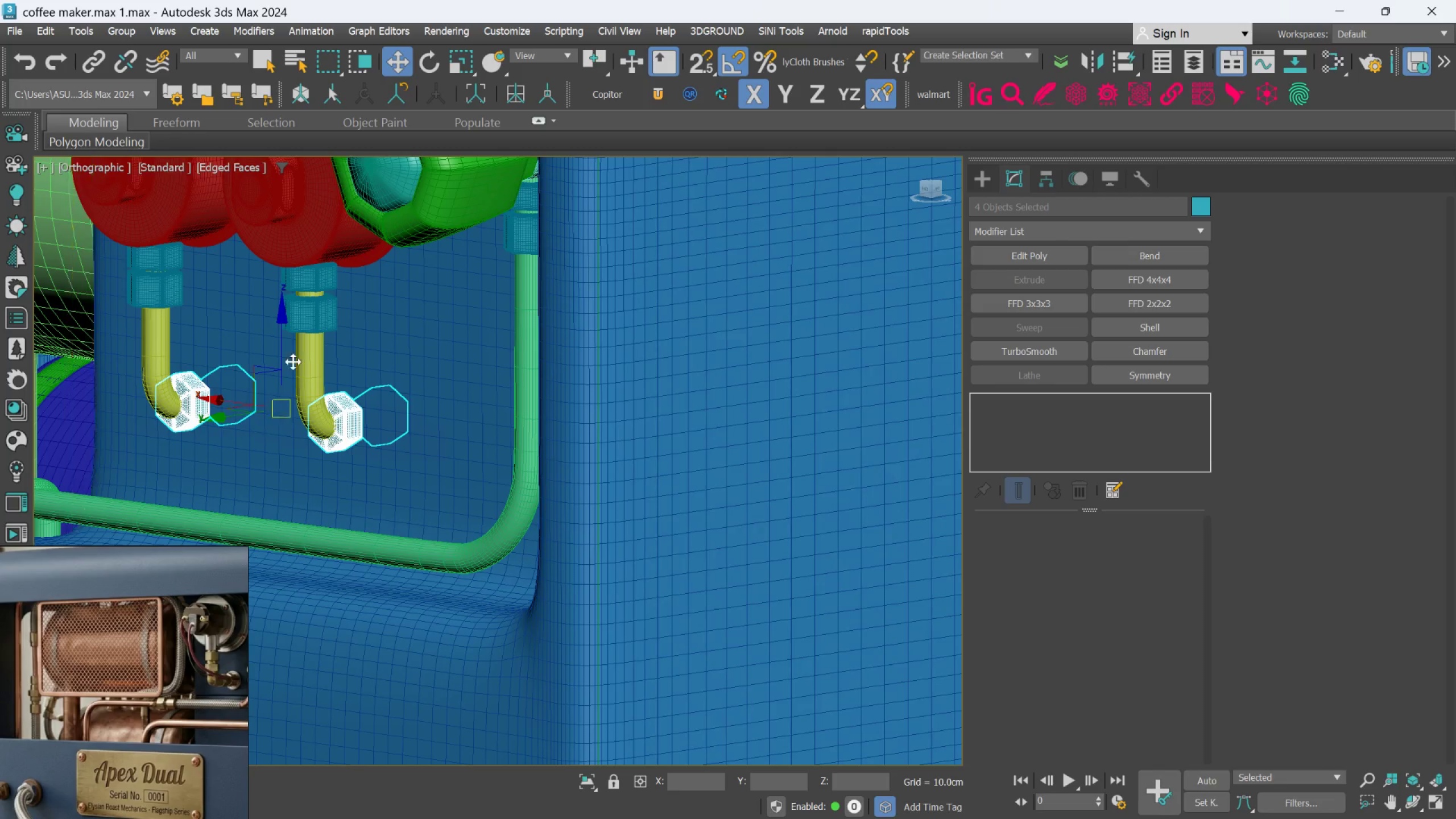 
hold_key(key=ControlLeft, duration=1.24)
 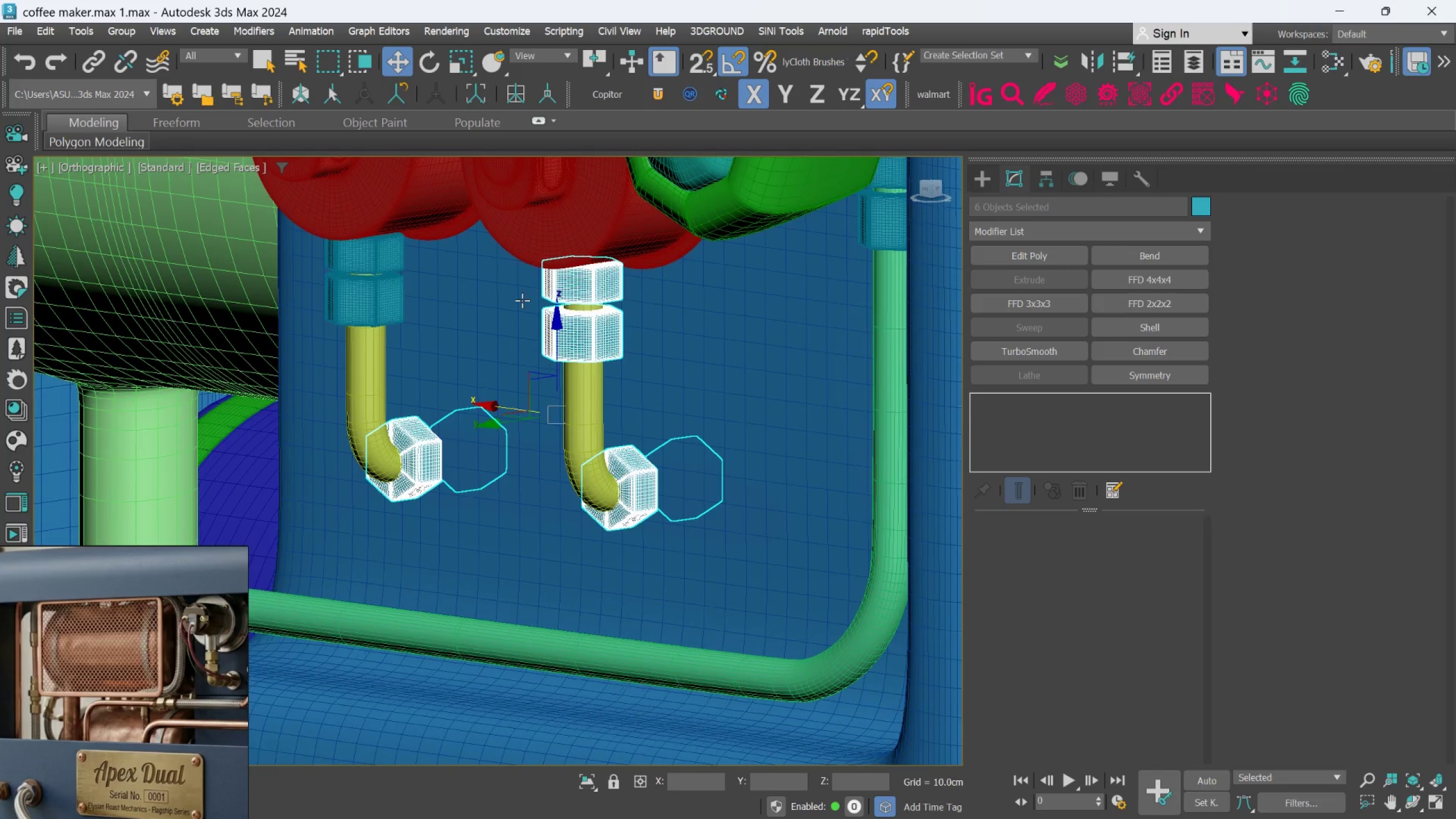 
scroll: coordinate [304, 293], scroll_direction: up, amount: 2.0
 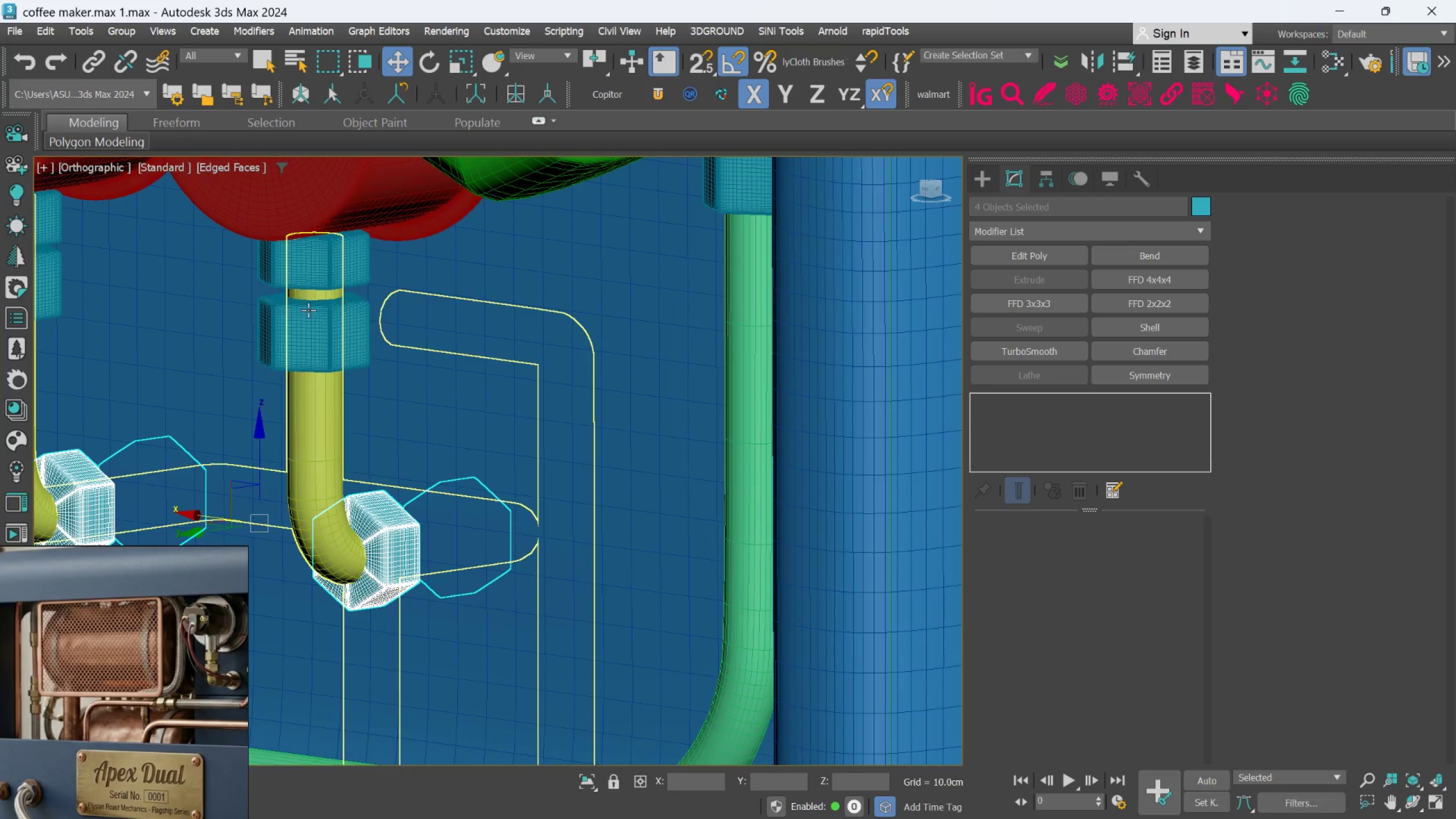 
left_click([312, 317])
 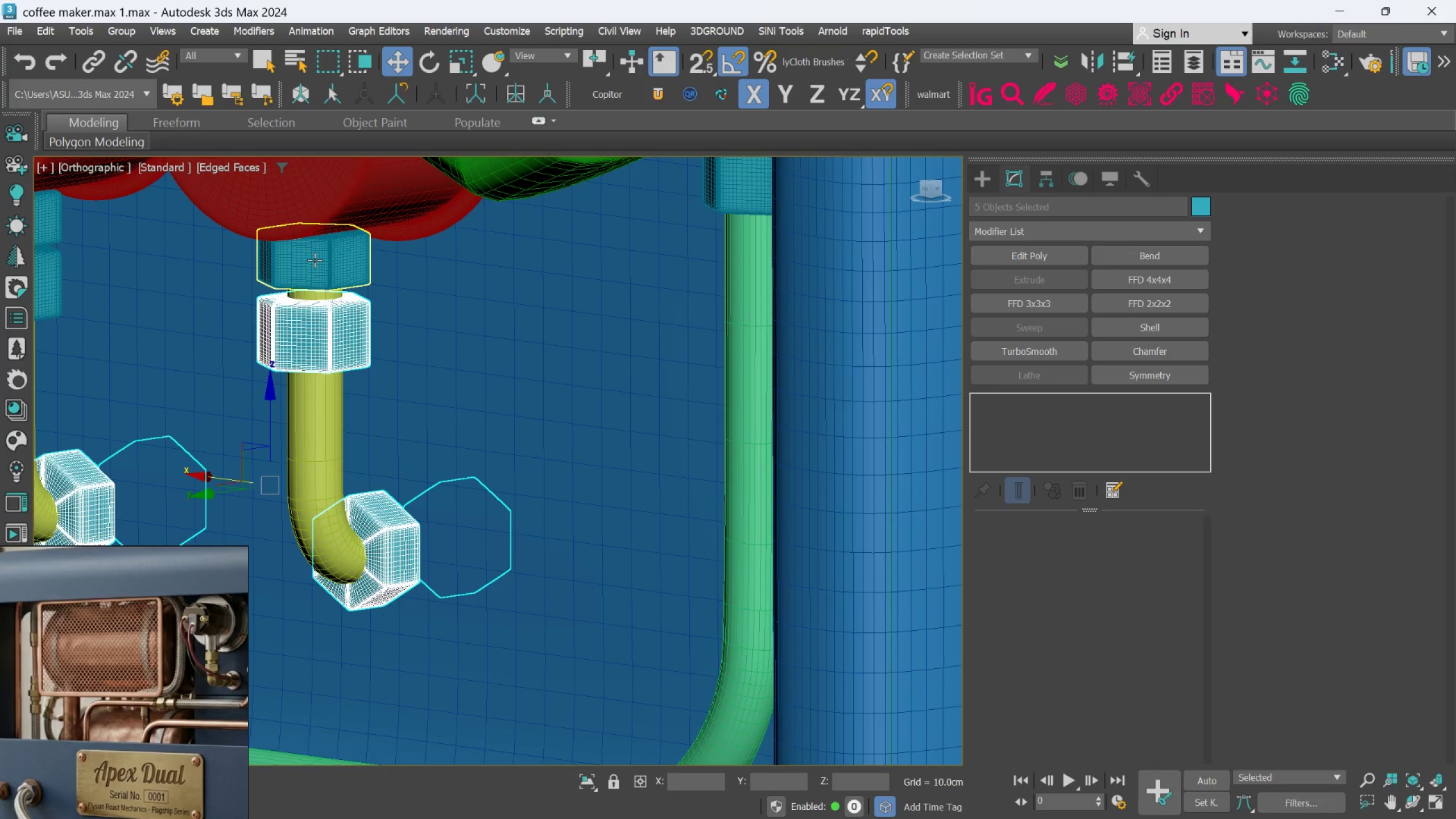 
left_click([314, 259])
 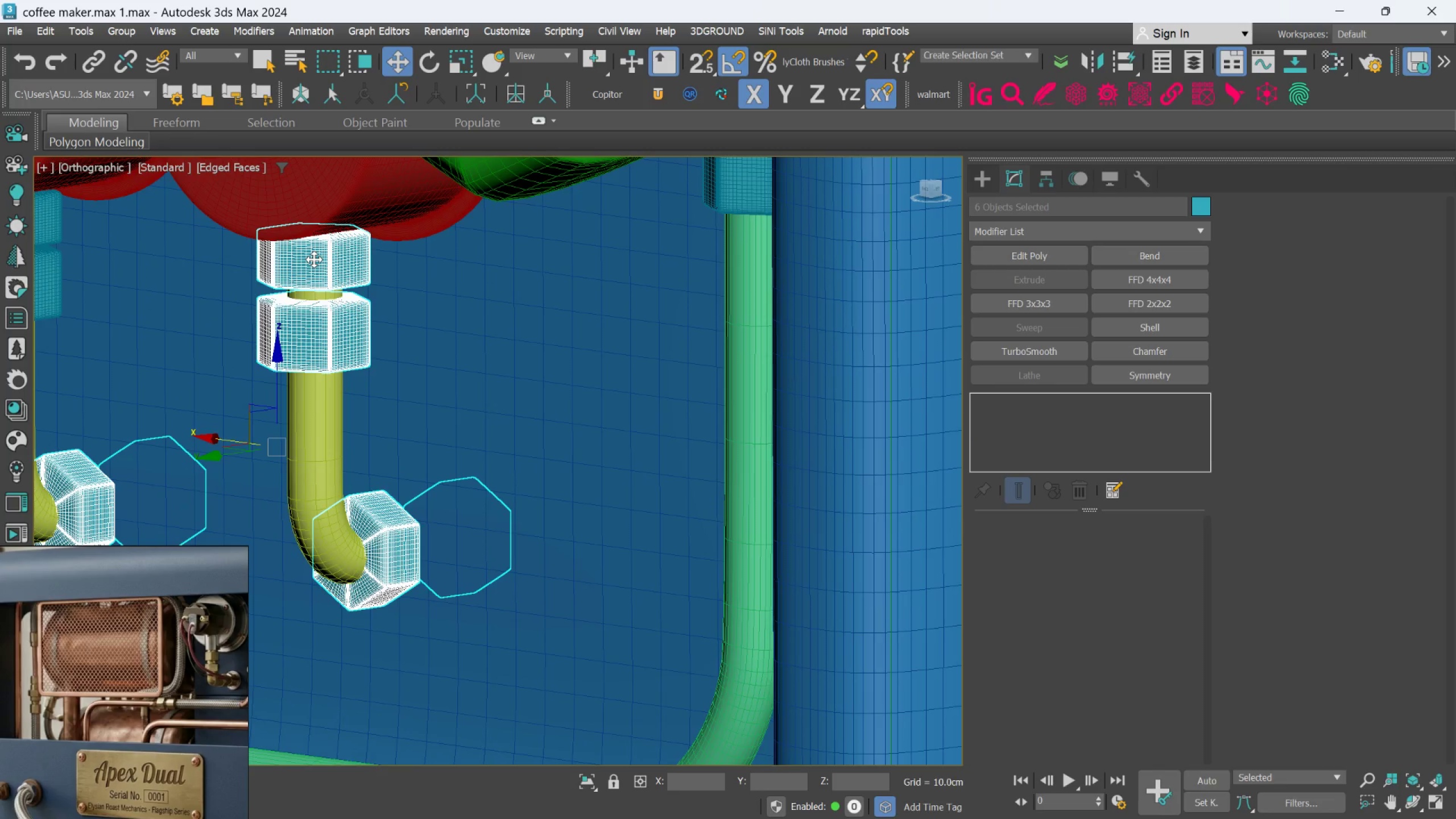 
scroll: coordinate [328, 269], scroll_direction: down, amount: 1.0
 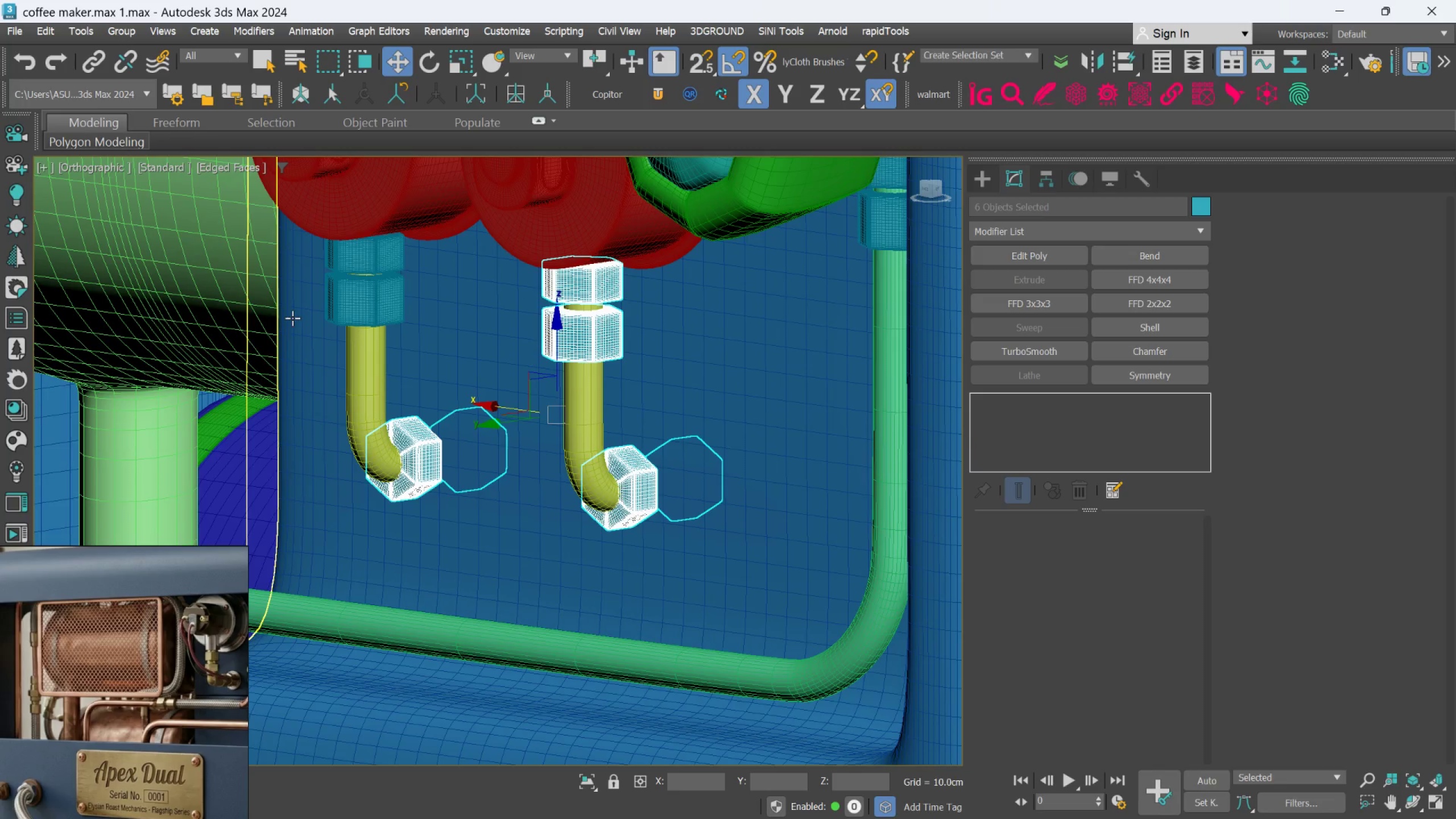 
hold_key(key=ControlLeft, duration=1.32)
left_click([344, 304])
 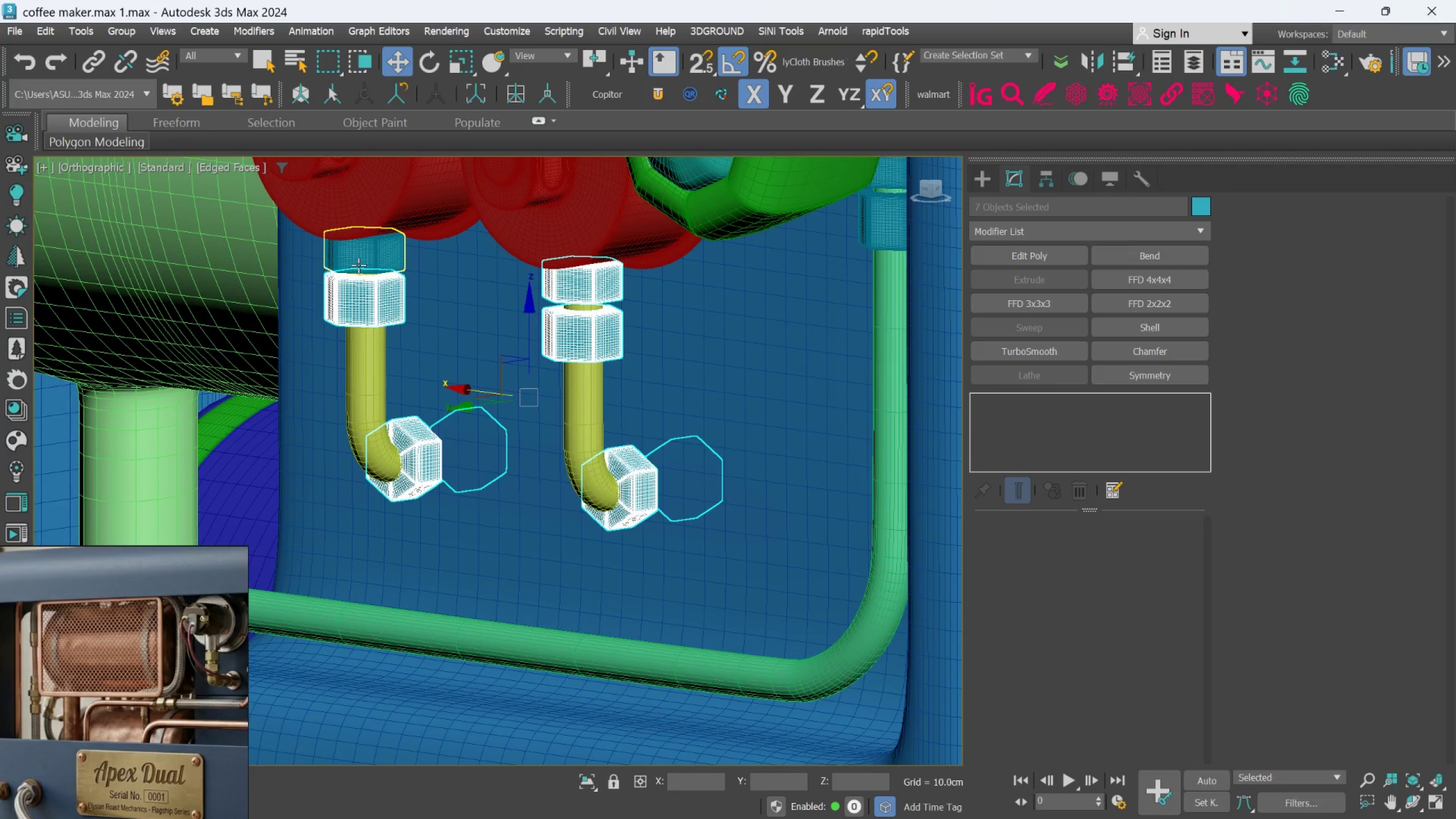 
left_click([358, 265])
 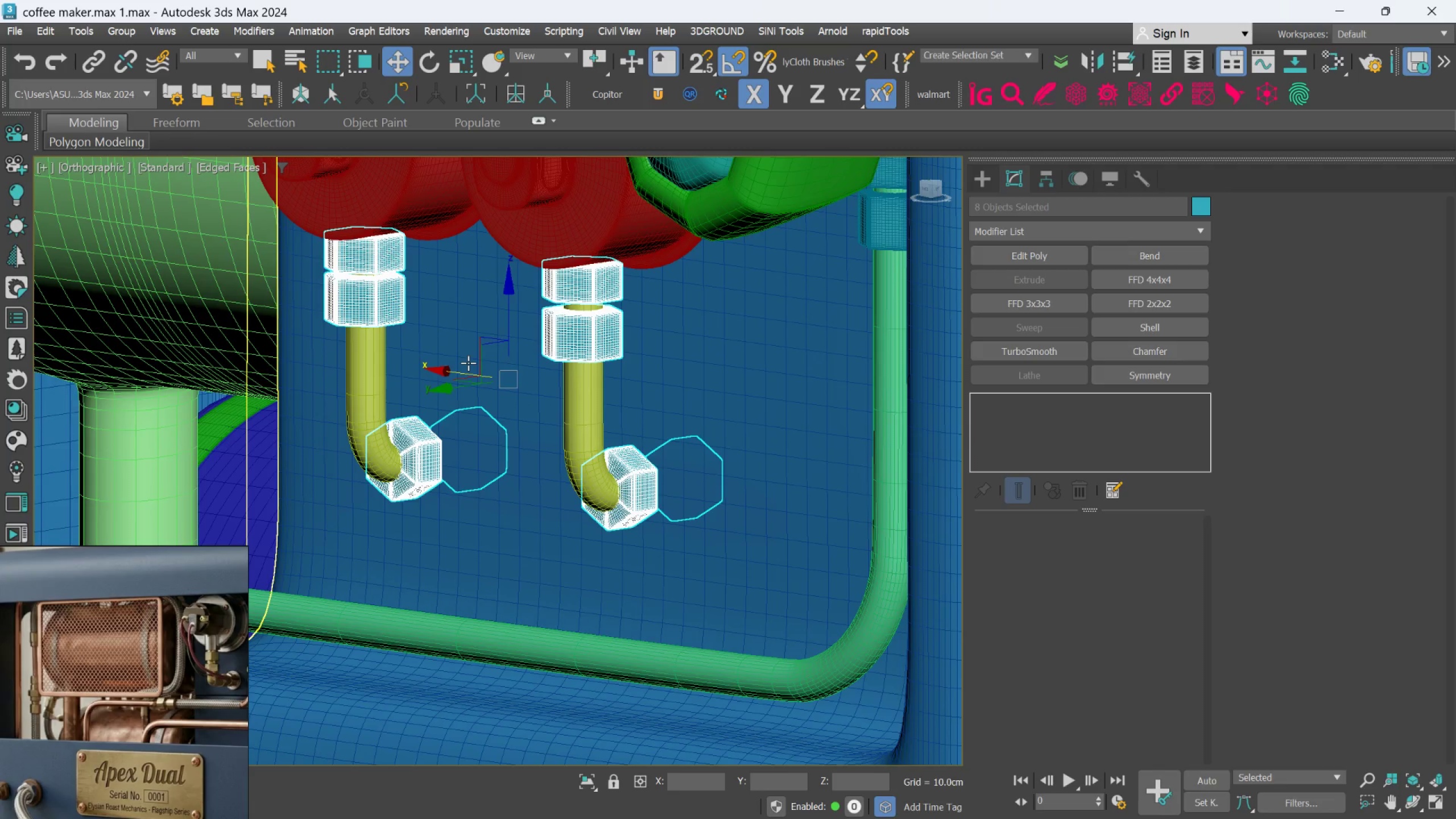 
key(R)
 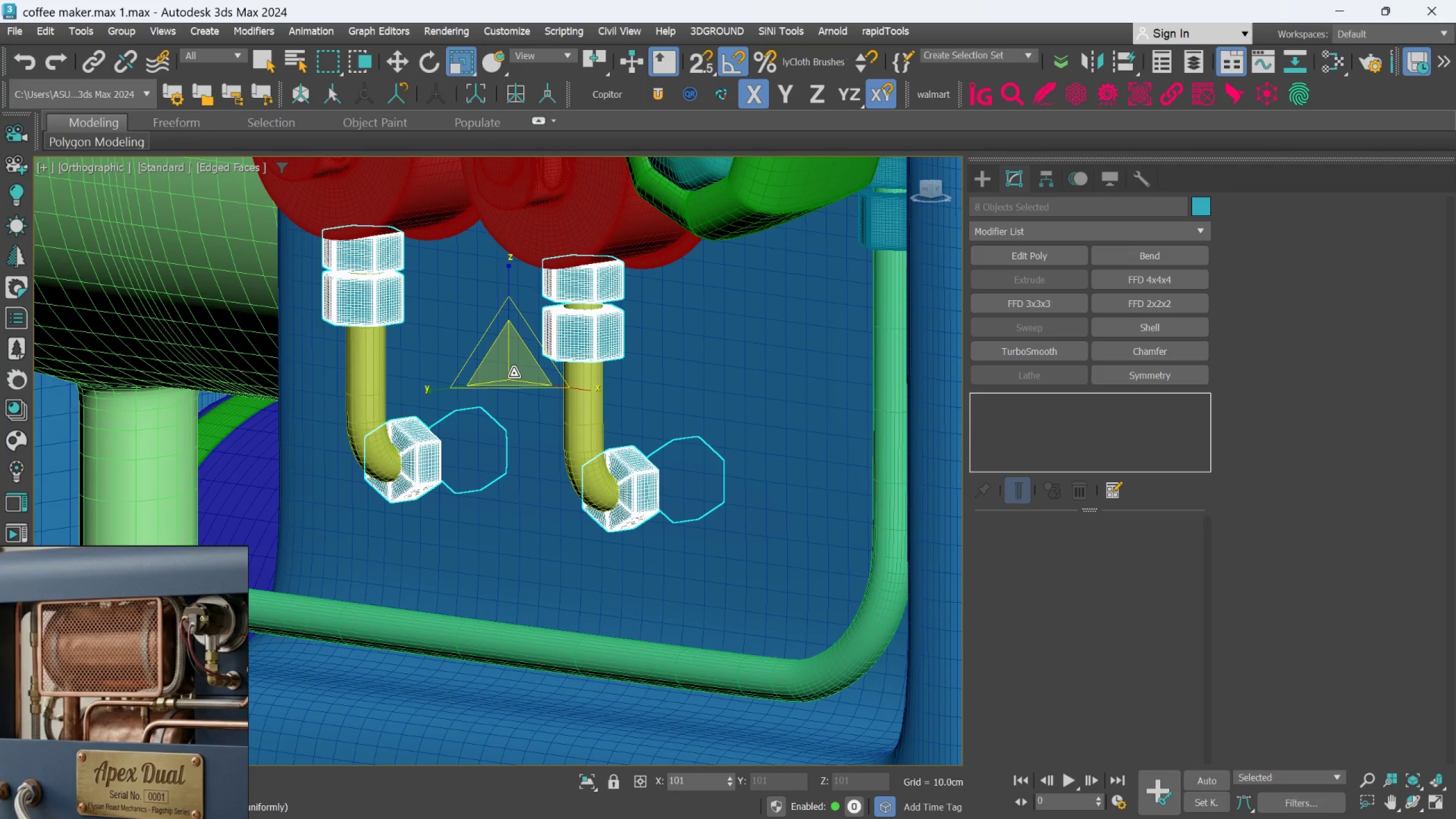 
key(Control+Z)
 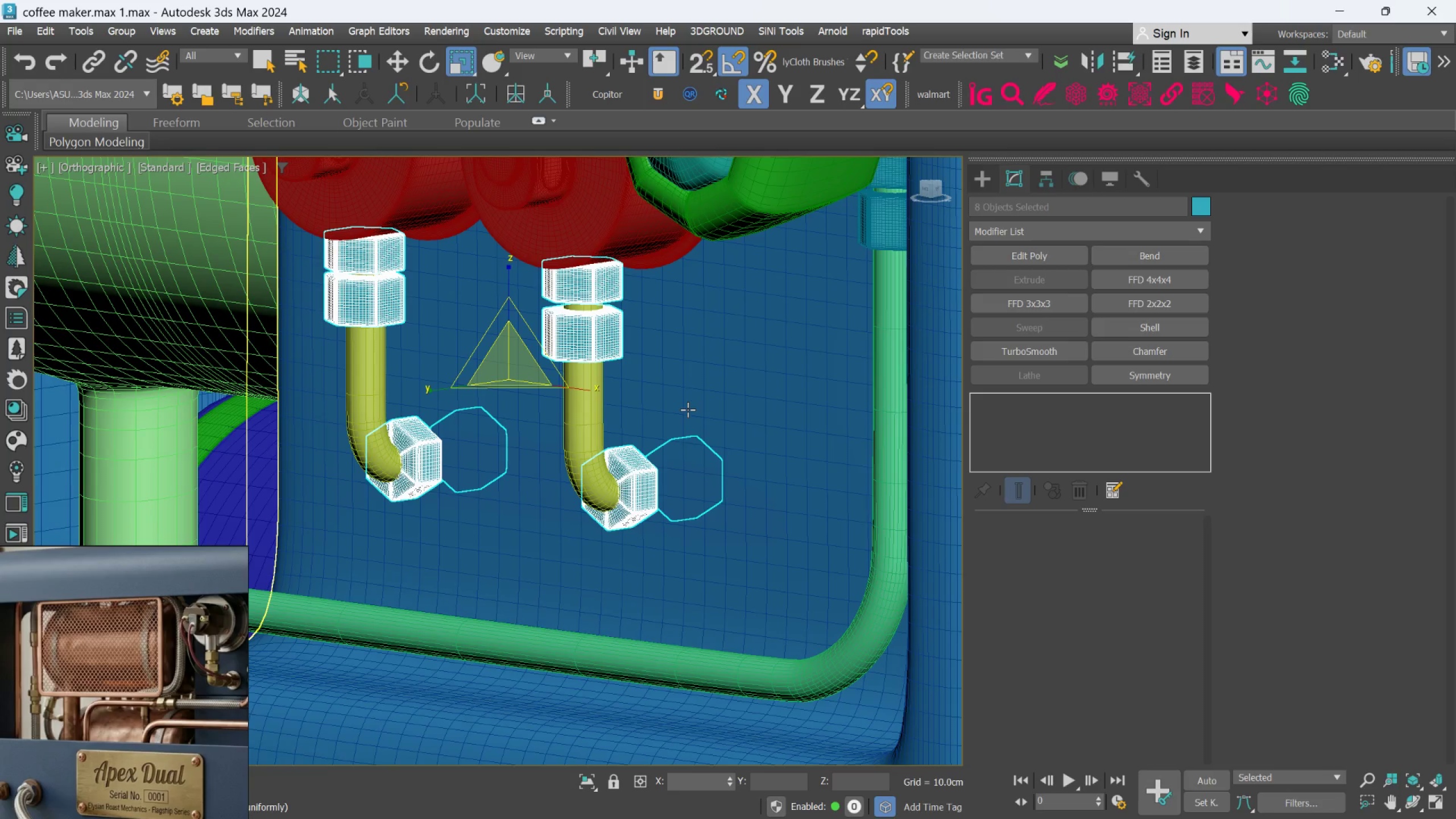 
left_click([686, 410])
 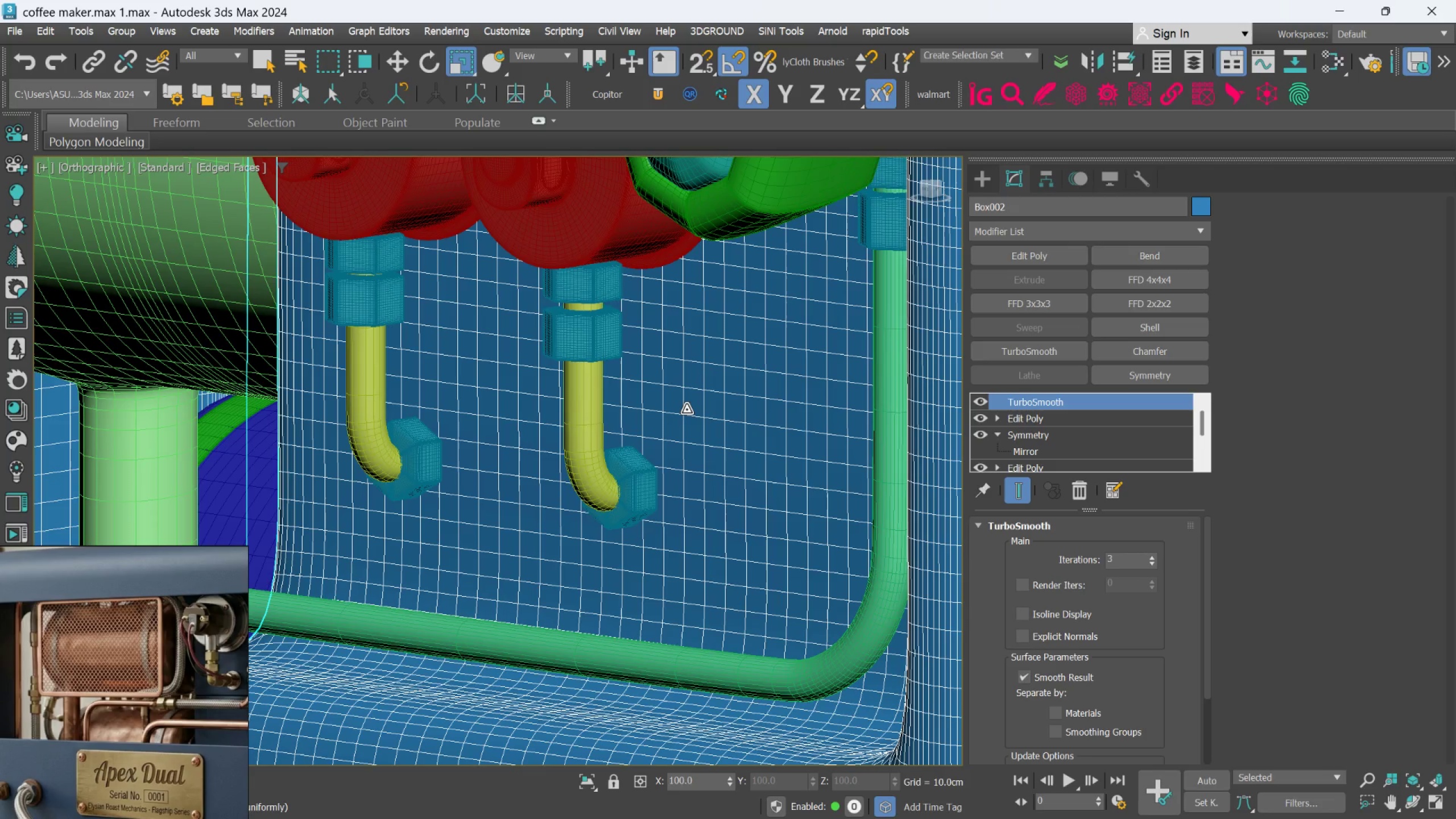 
key(Control+Z)
 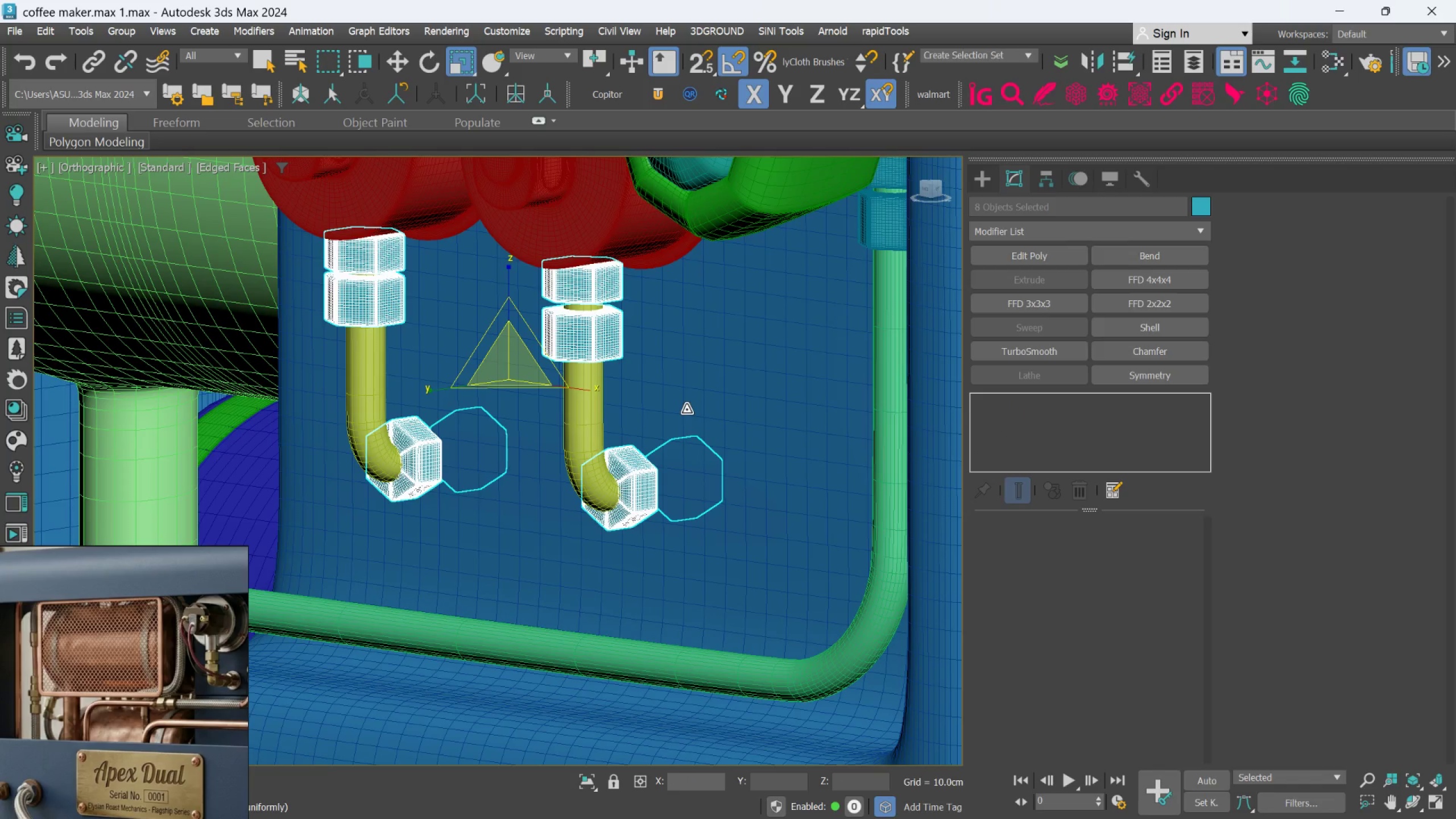 
key(Control+Z)
 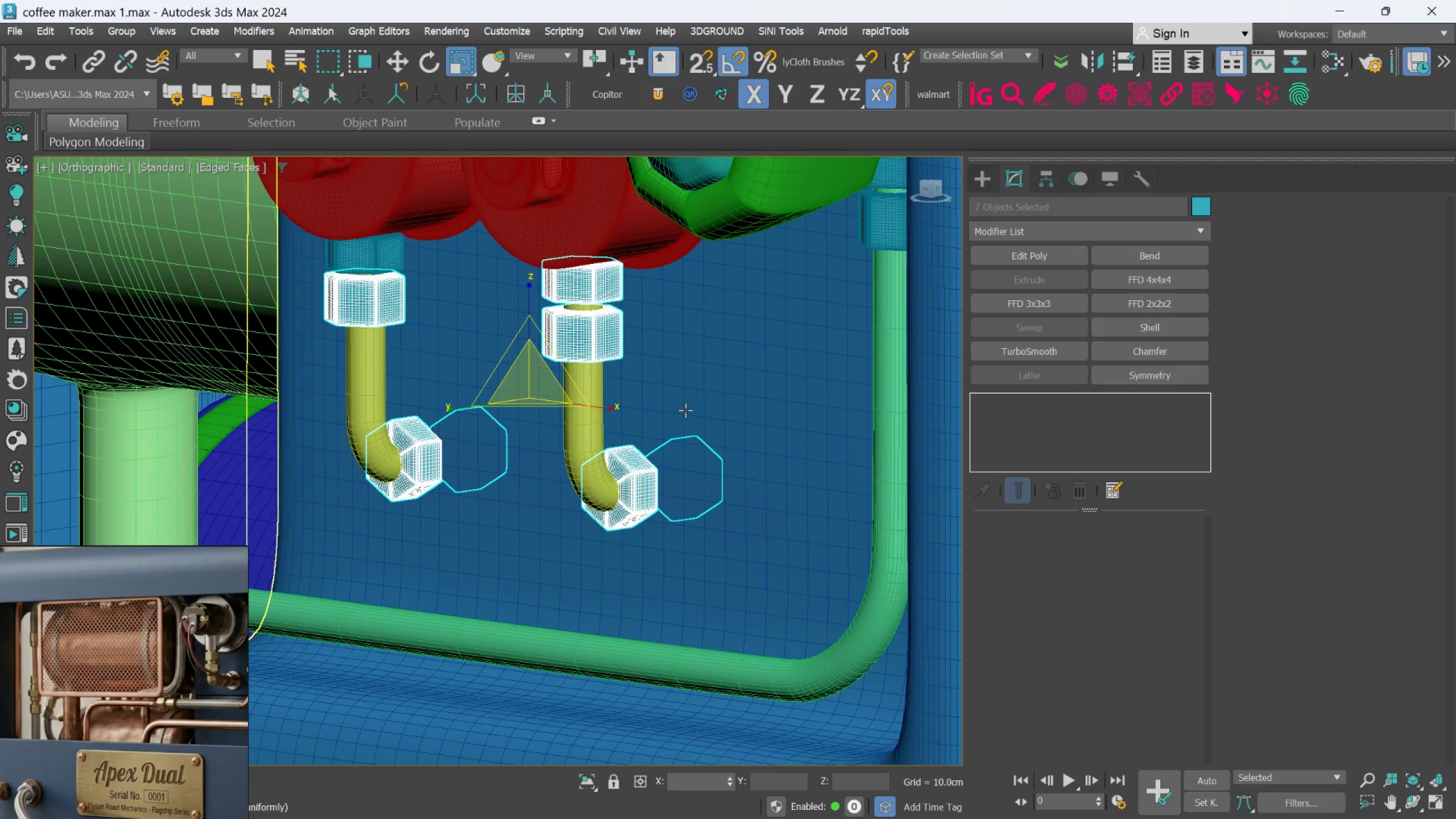 
key(Control+Z)
 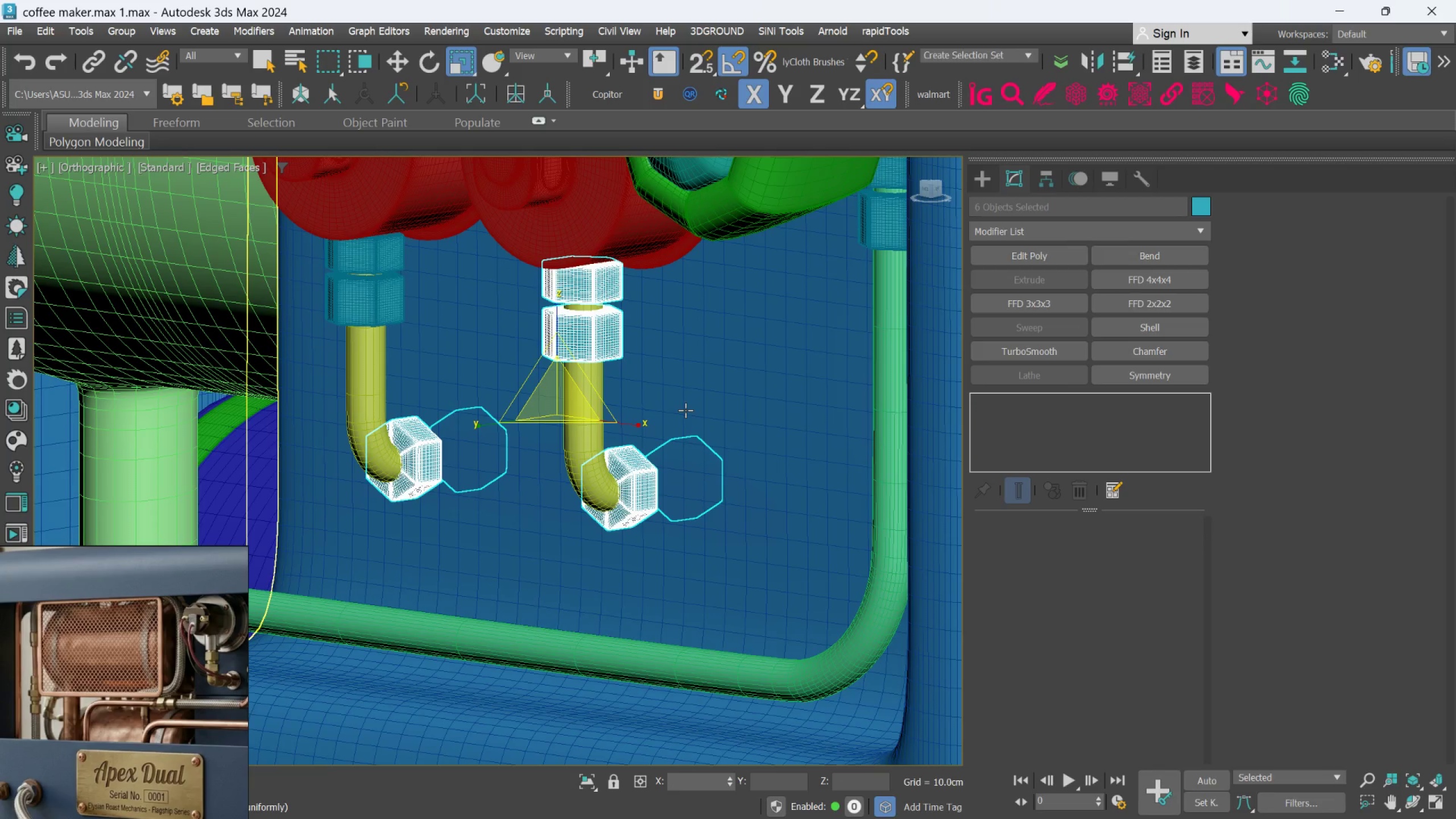 
key(Control+Z)
 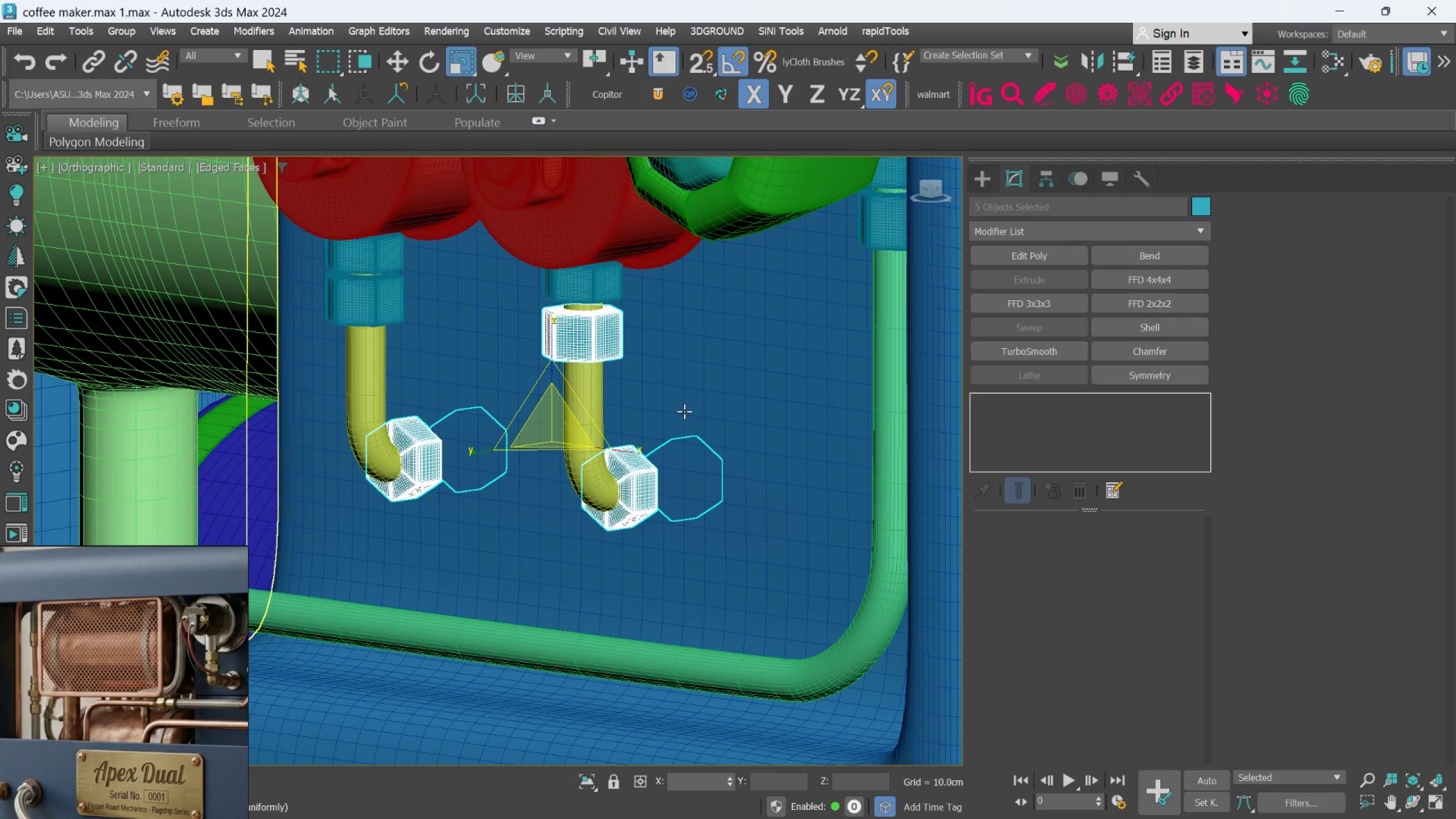 
key(Control+Z)
 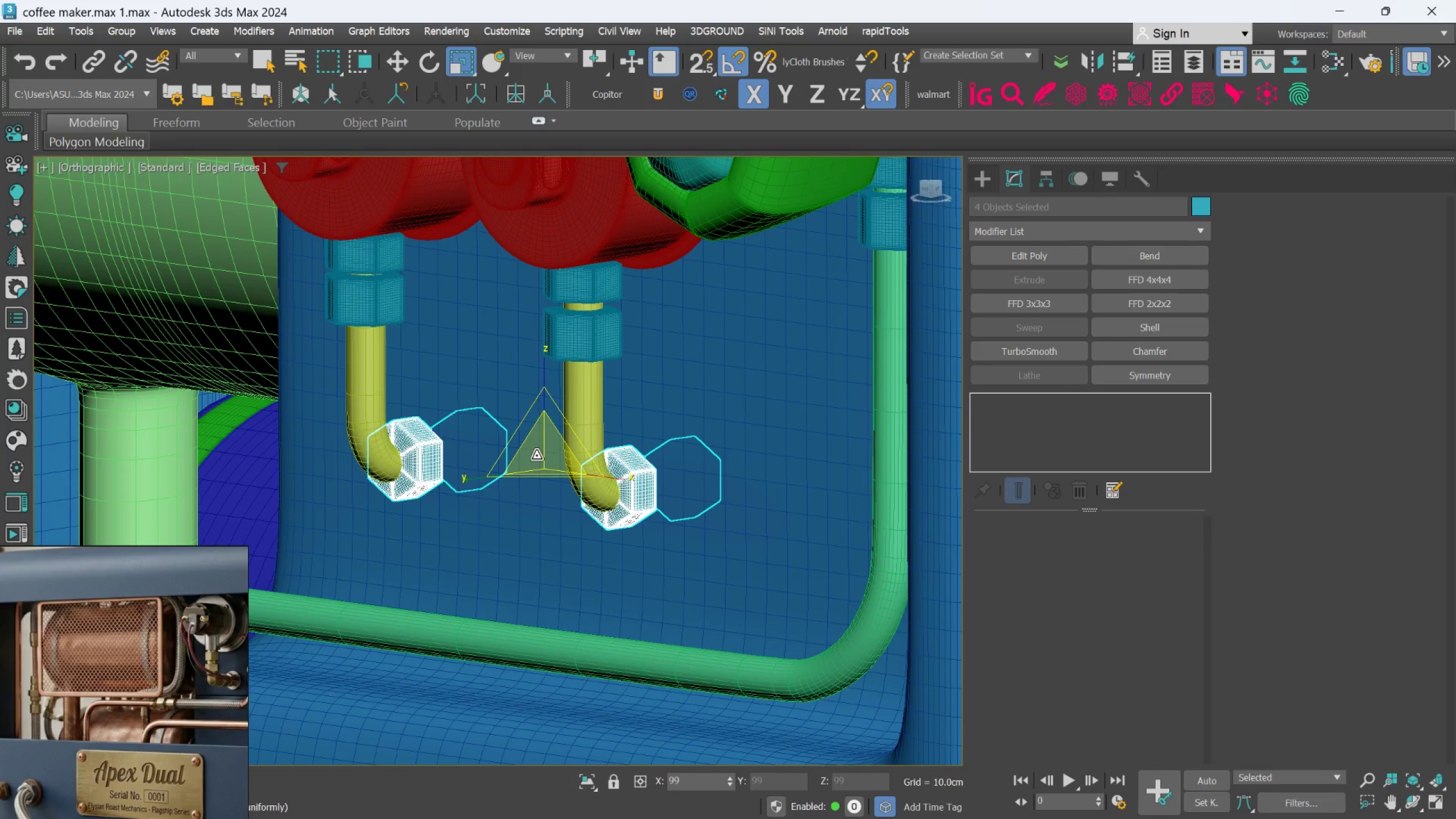 
scroll: coordinate [515, 463], scroll_direction: up, amount: 1.0
 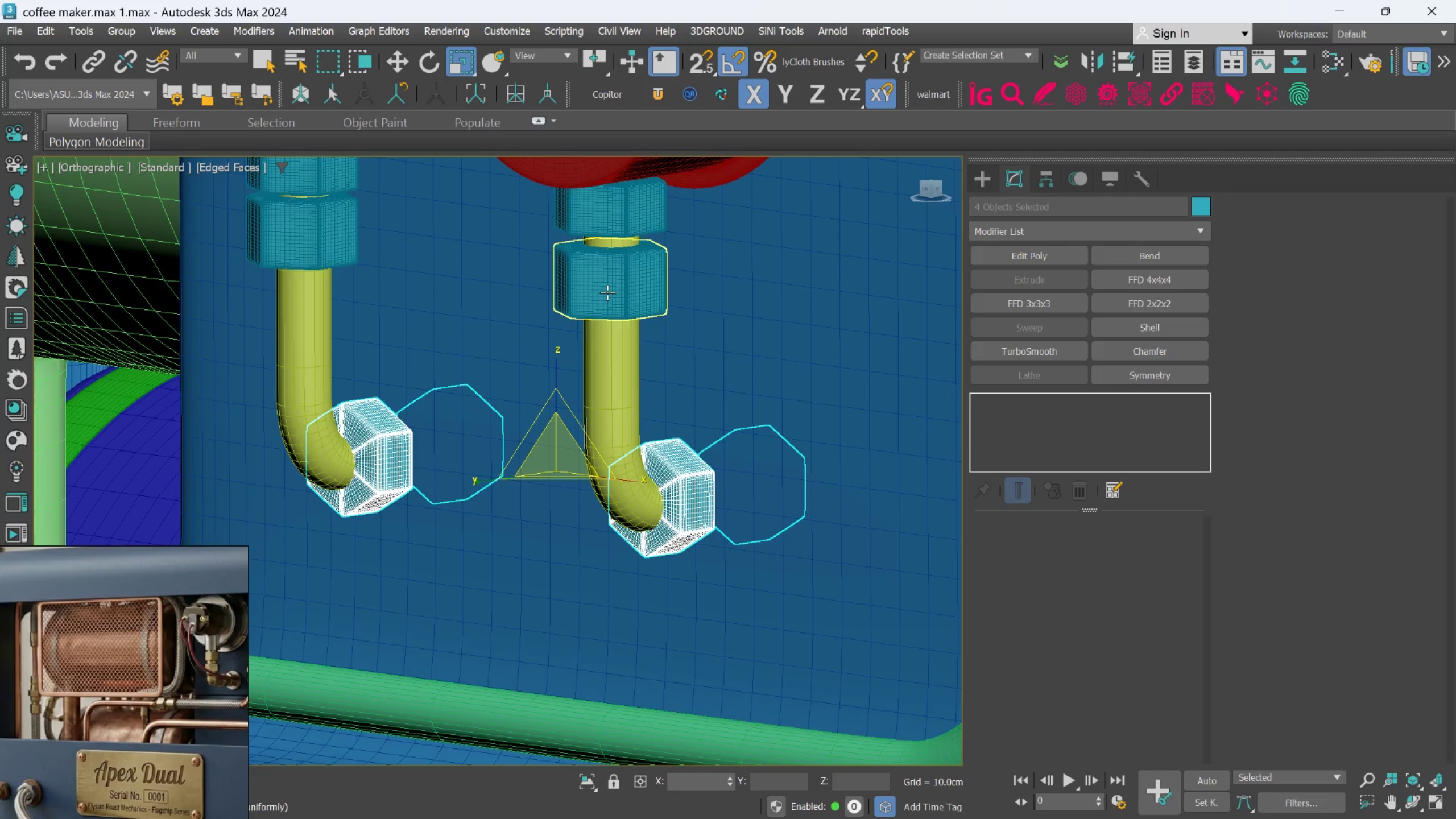 
left_click([608, 292])
 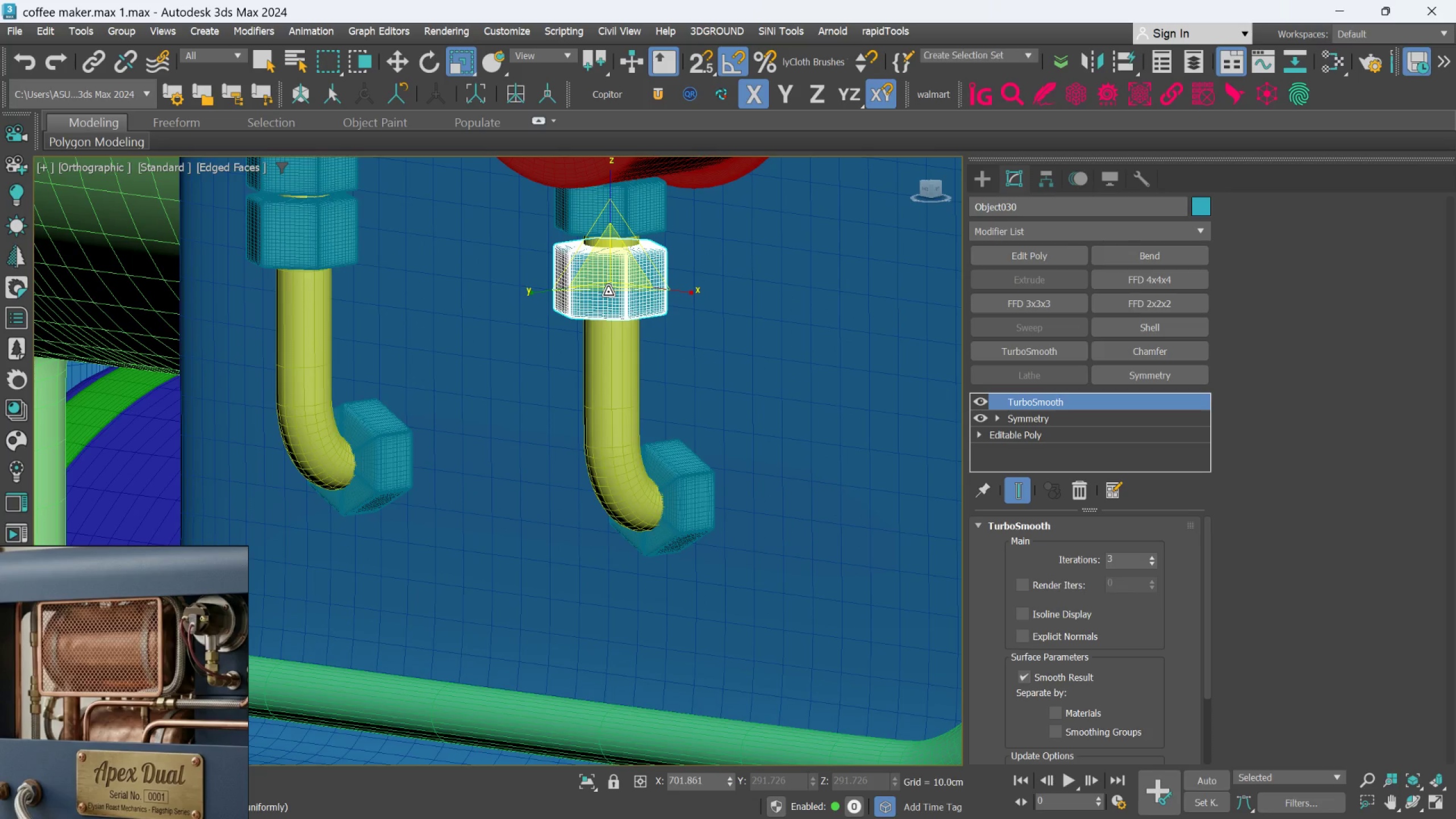 
hold_key(key=ControlLeft, duration=1.6)
left_click([634, 220])
 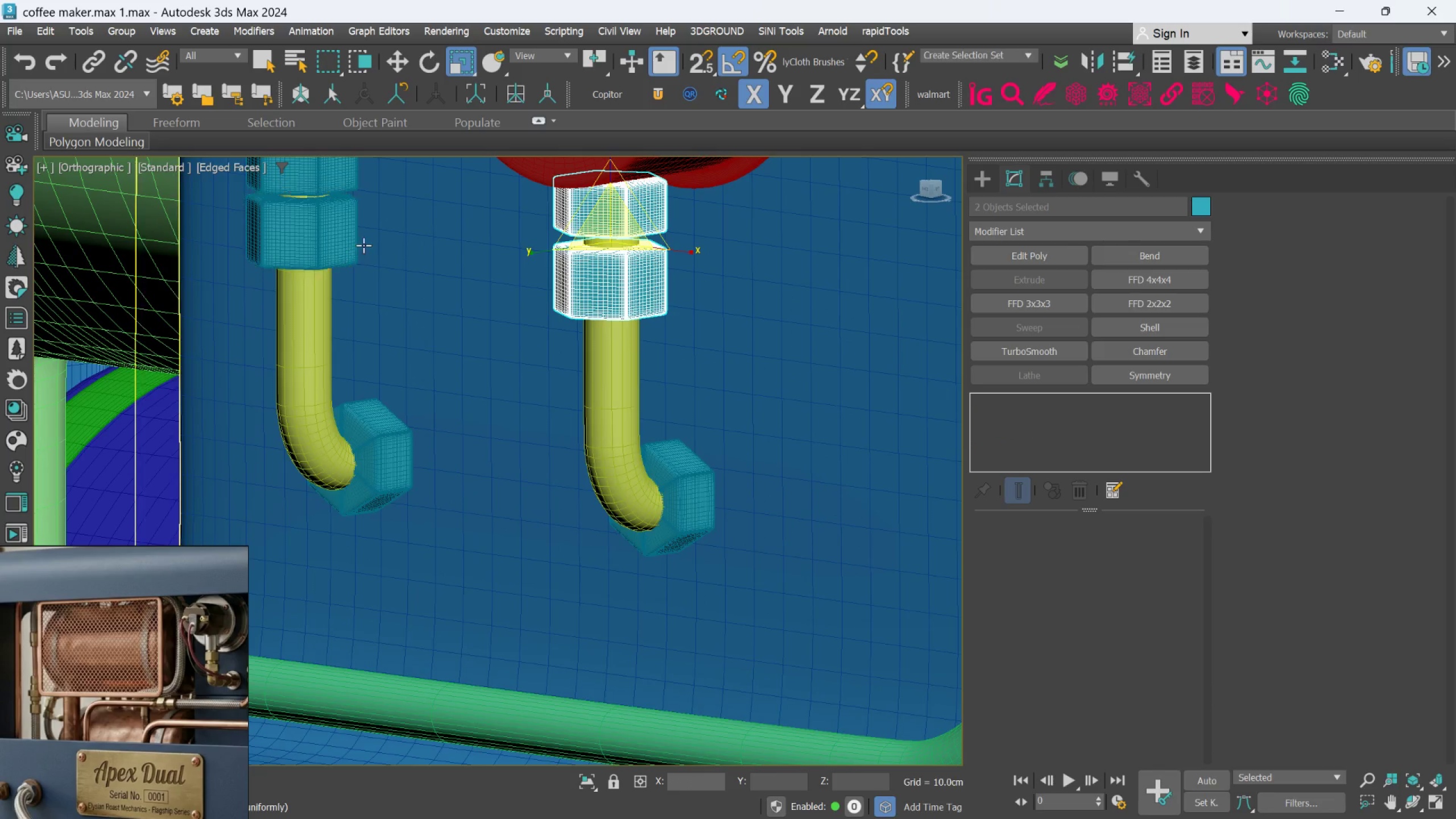 
left_click([363, 245])
 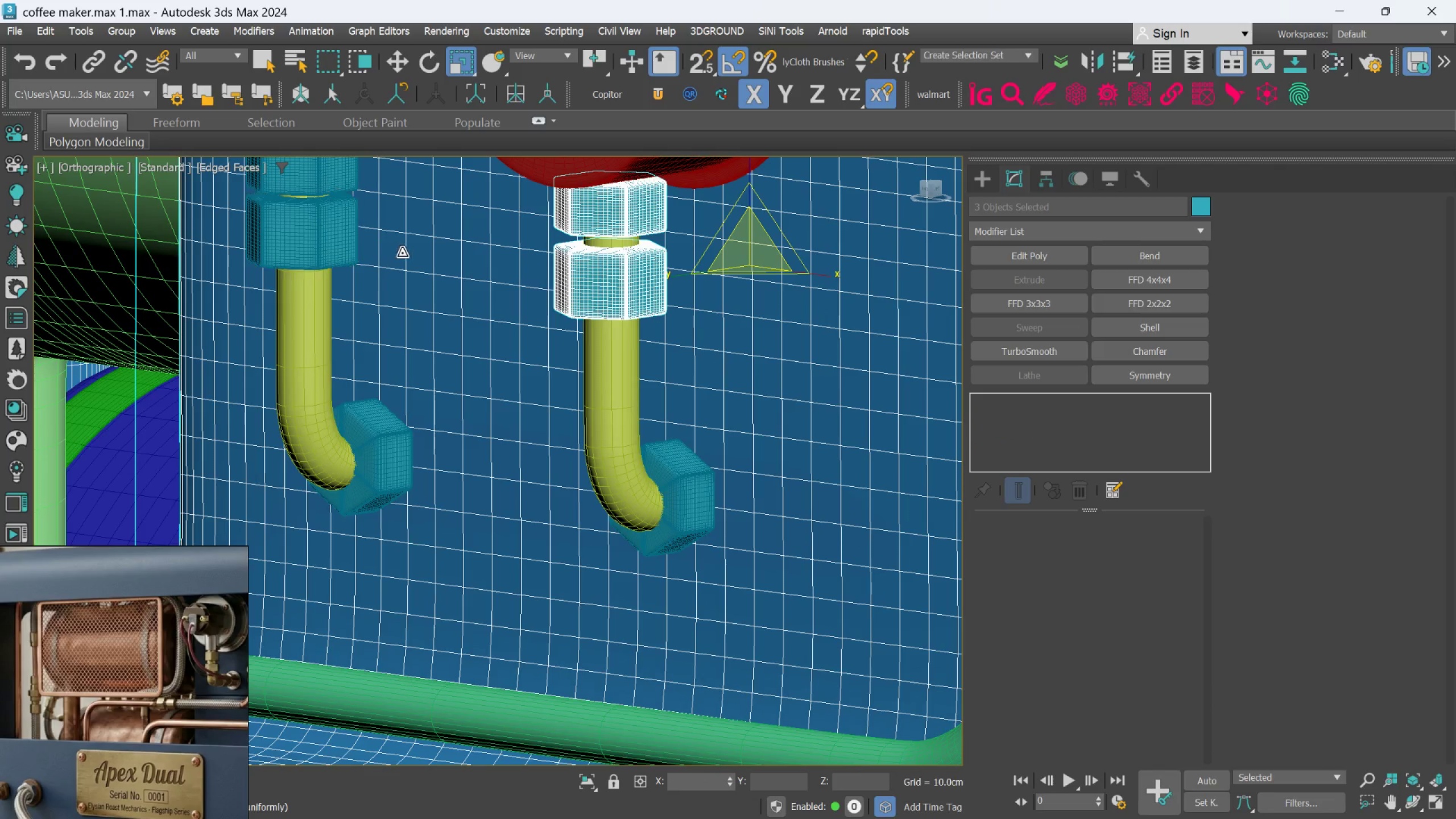 
left_click([404, 253])
 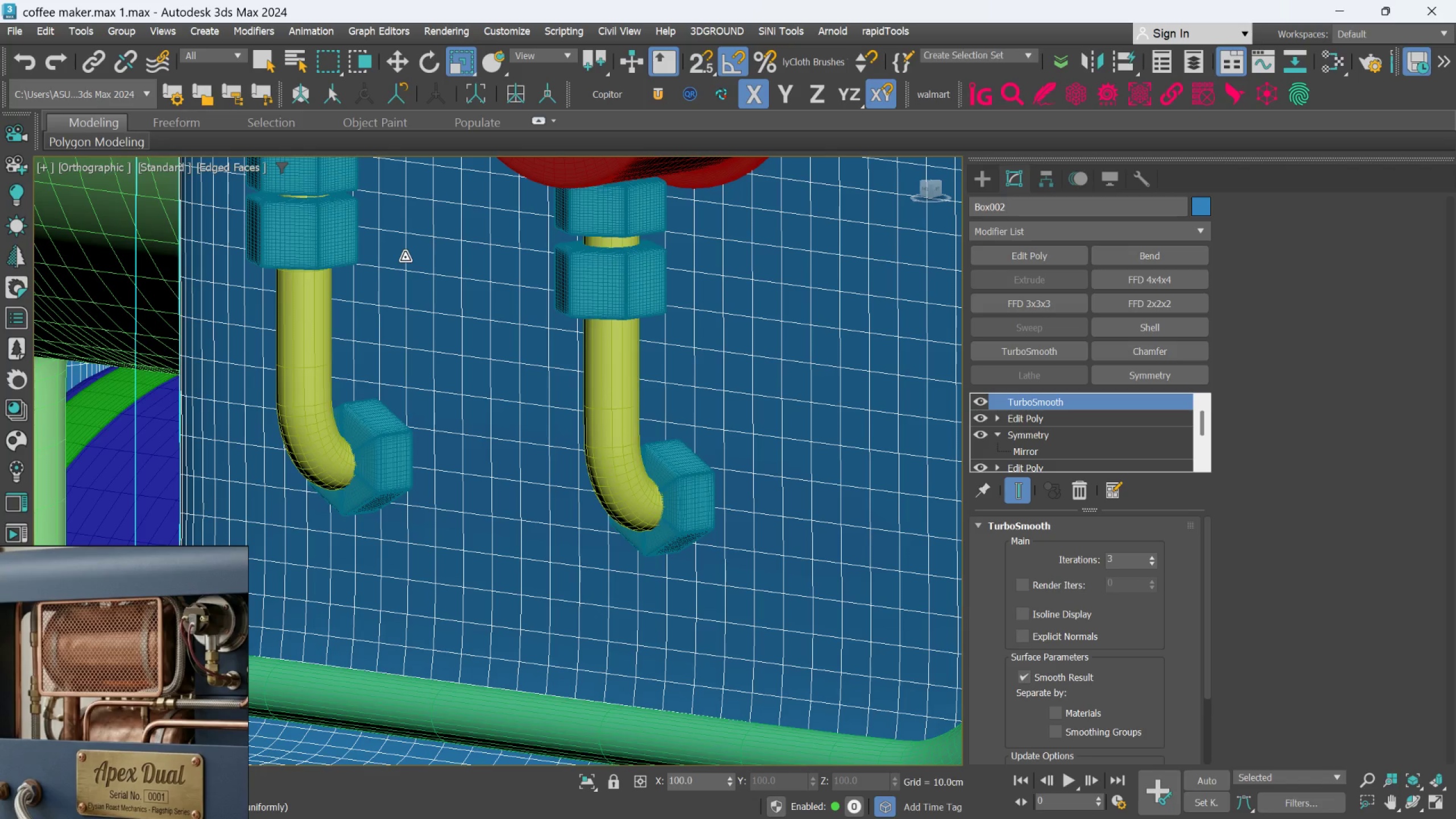 
scroll: coordinate [462, 361], scroll_direction: down, amount: 6.0
 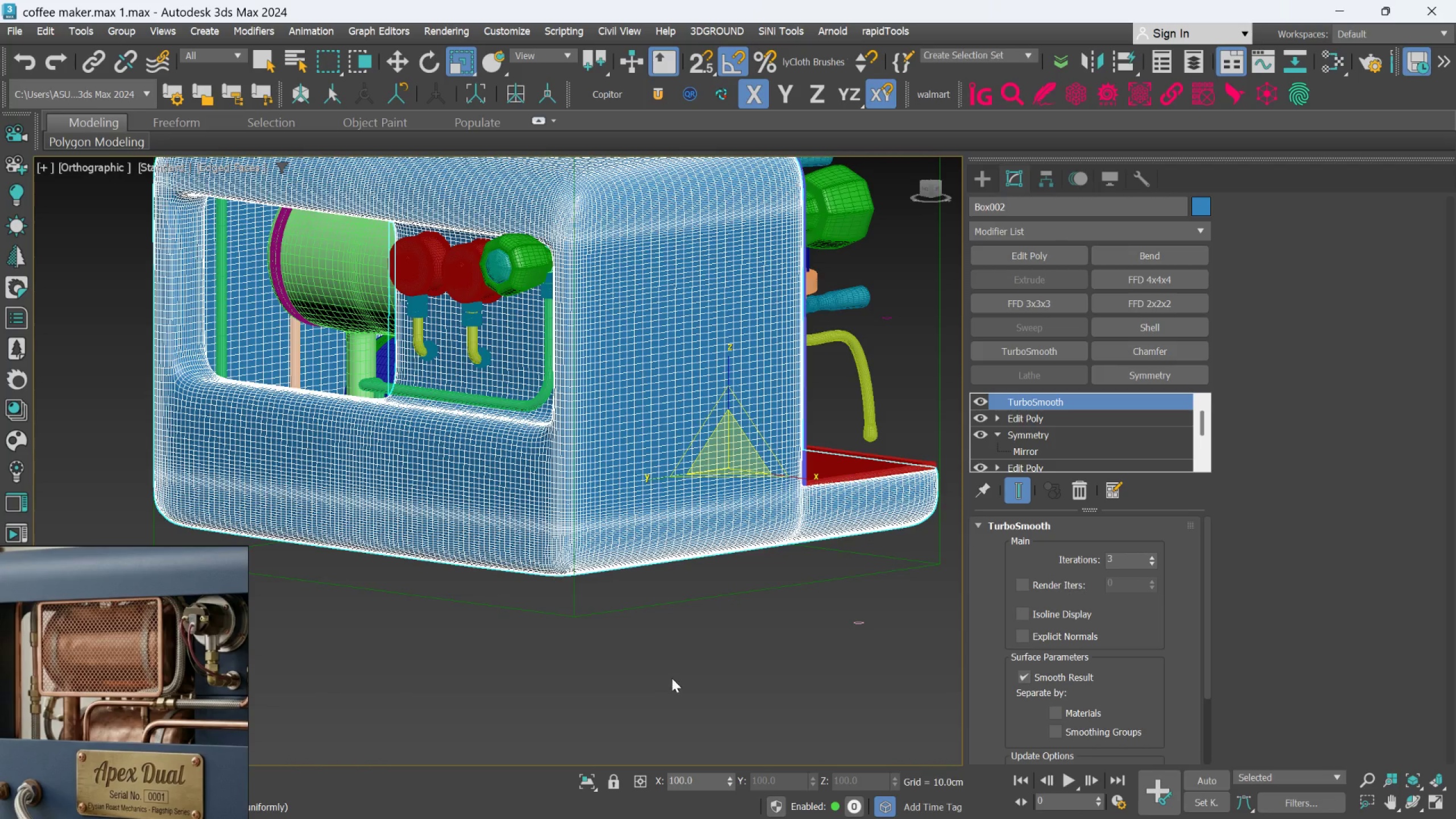 
left_click([677, 682])
 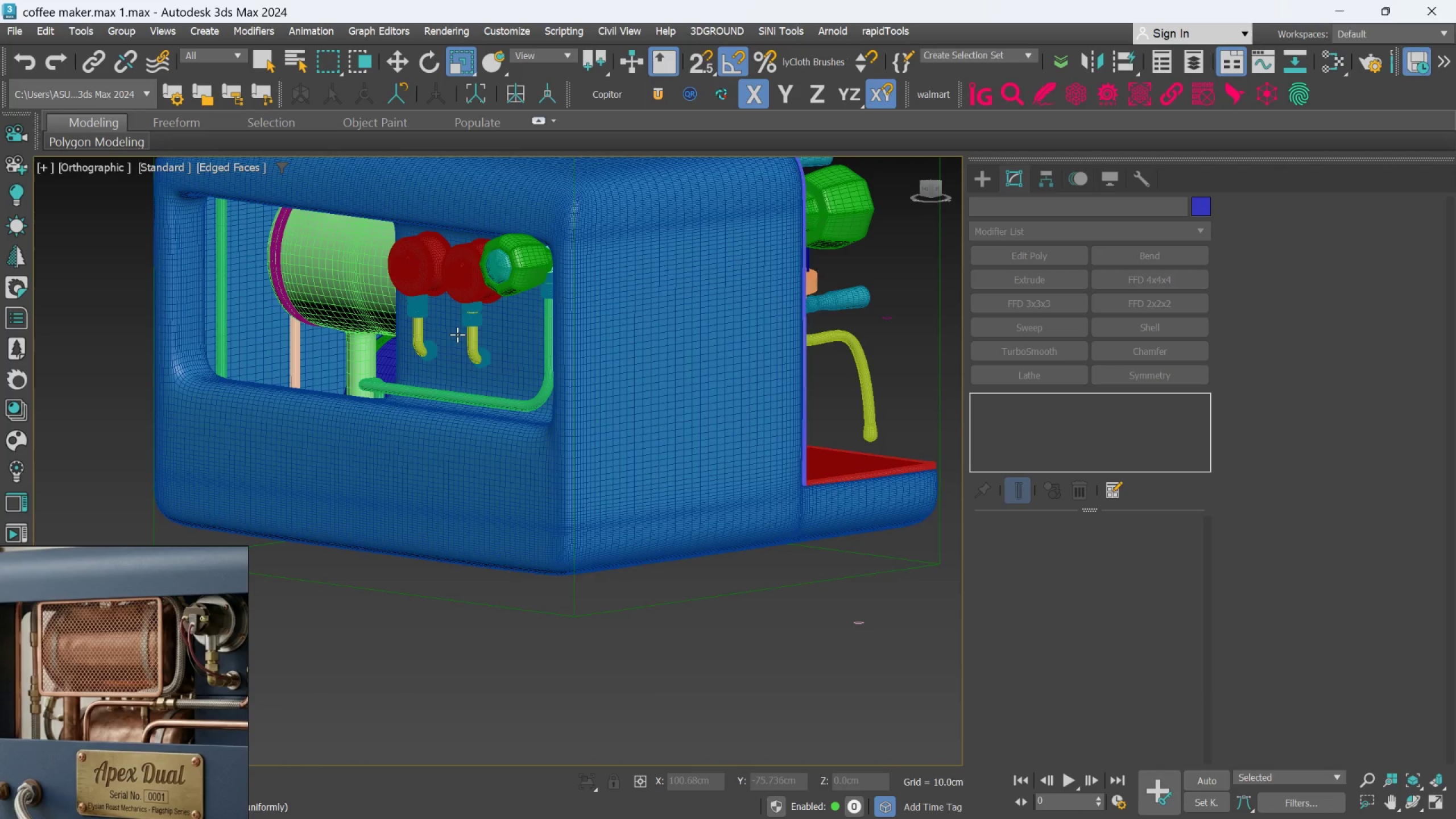 
scroll: coordinate [470, 305], scroll_direction: up, amount: 4.0
 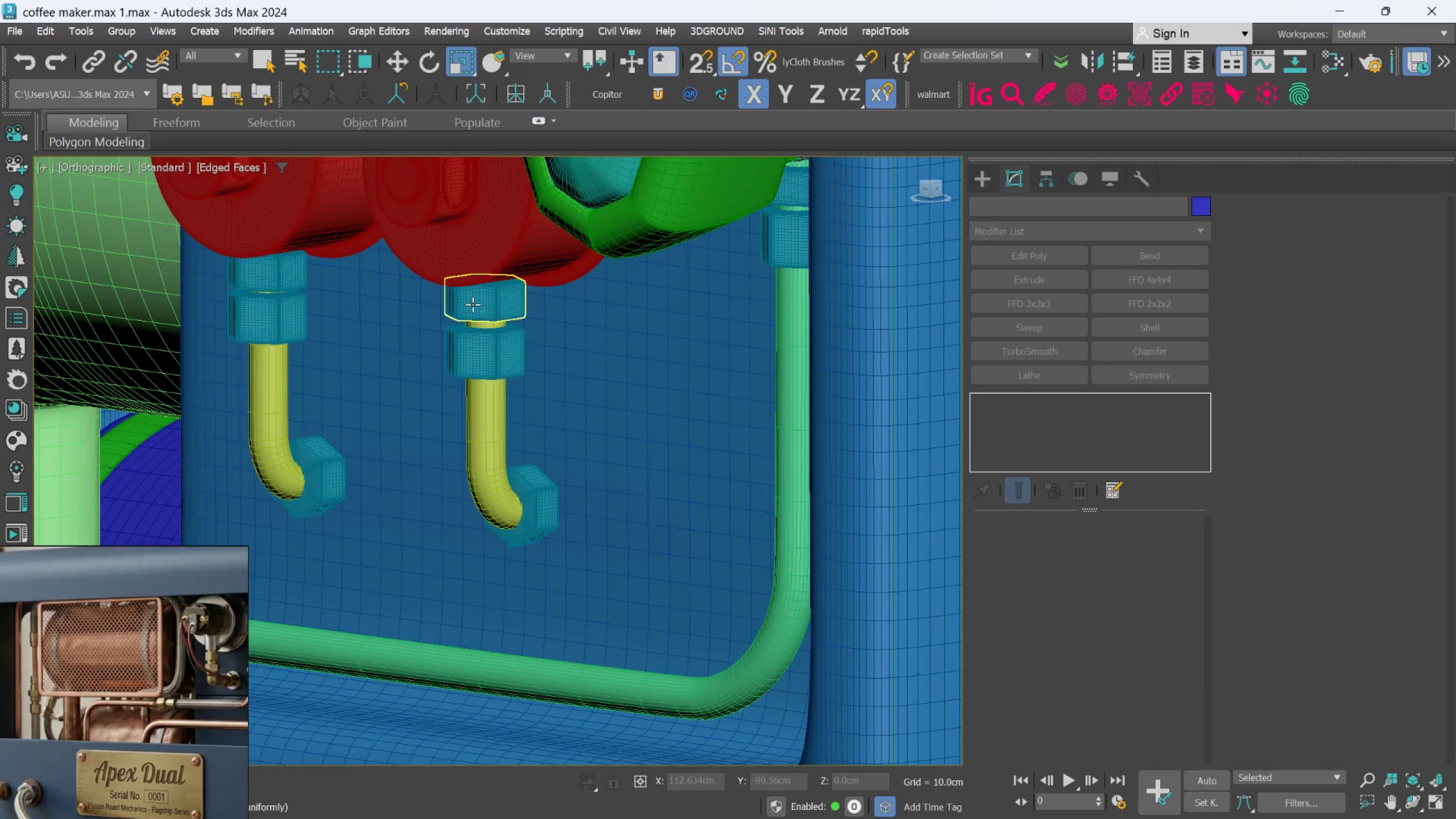 
left_click([473, 304])
 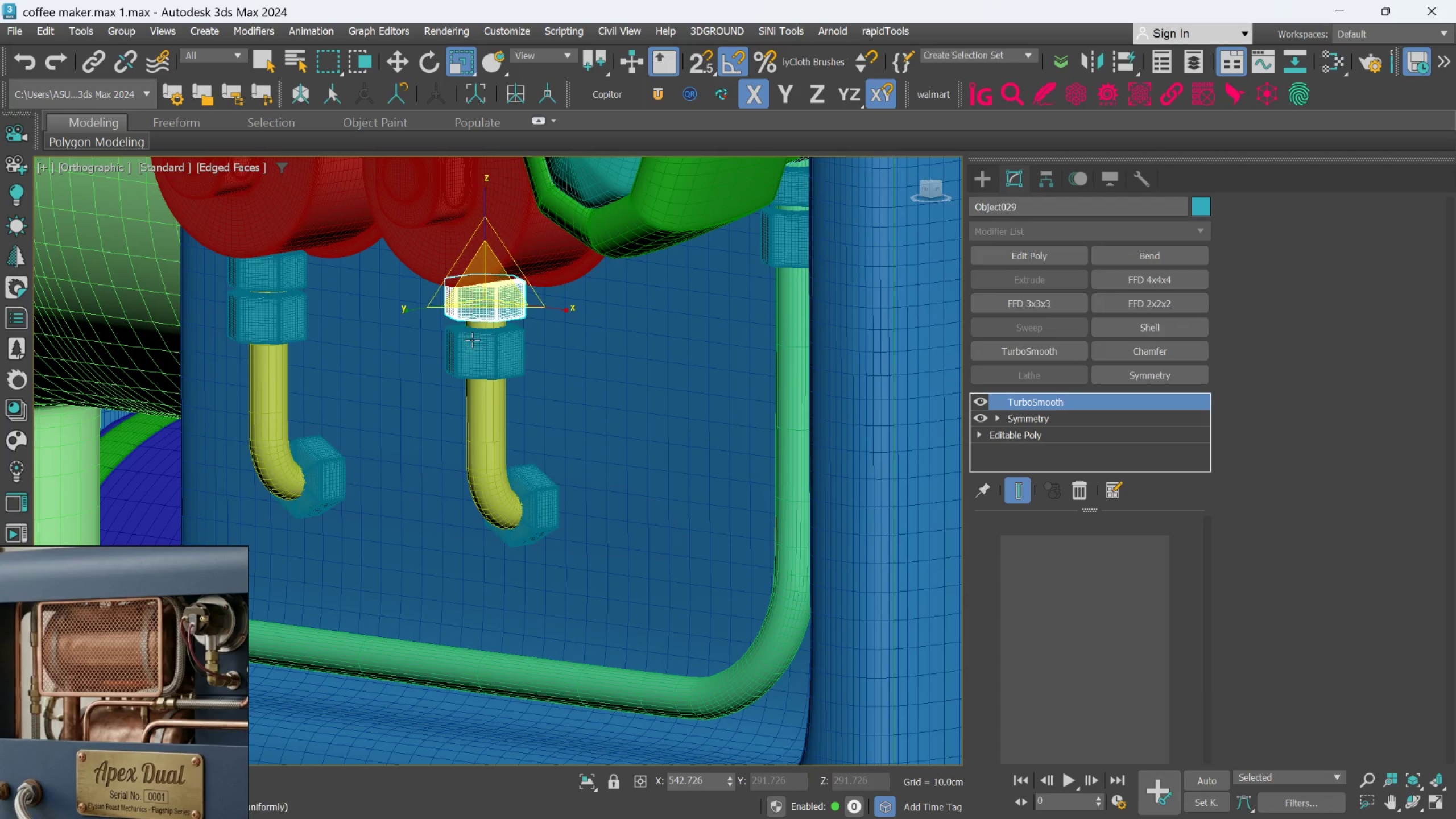 
hold_key(key=ControlLeft, duration=1.94)
left_click([472, 346])
 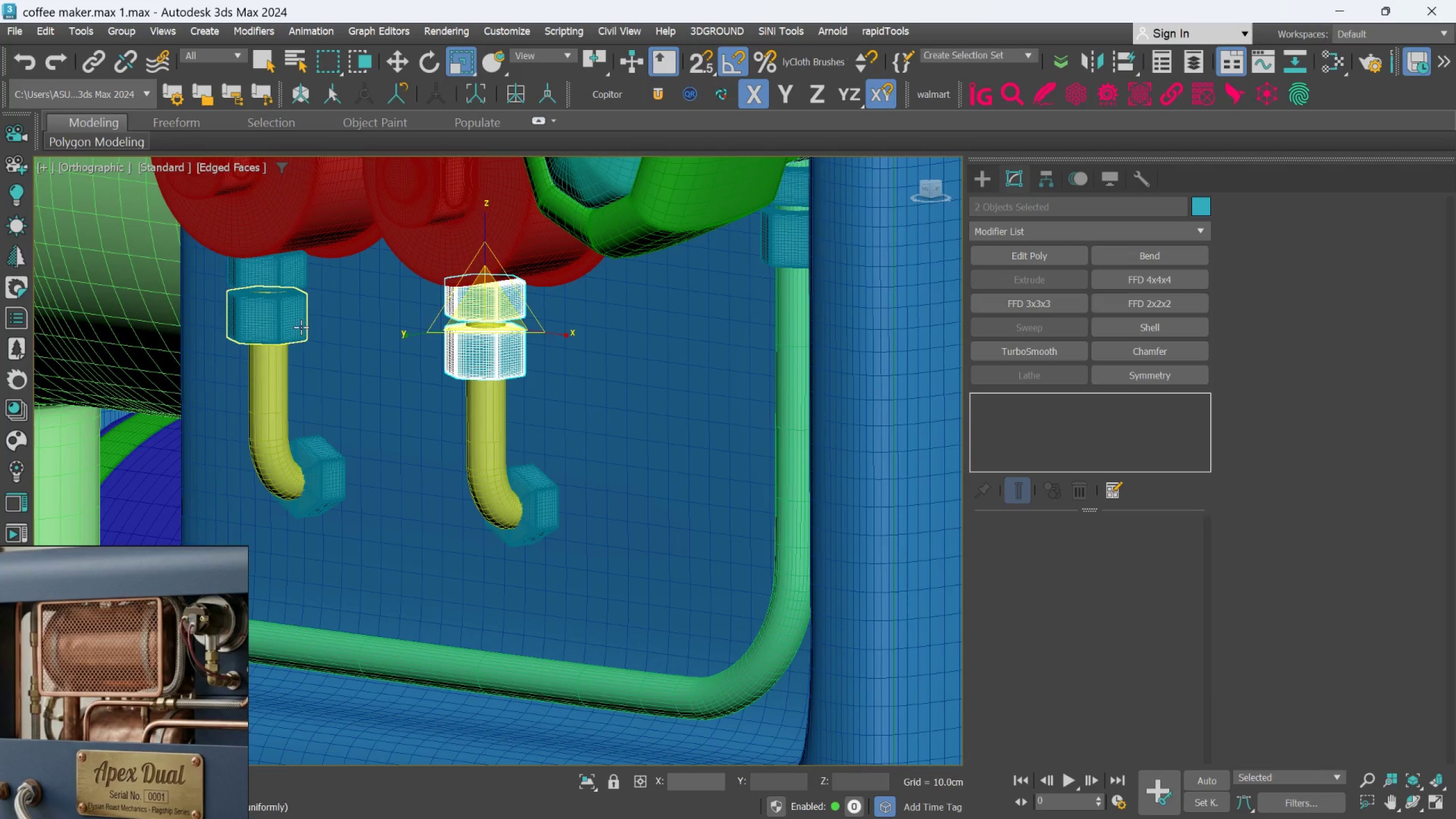 
left_click([299, 326])
 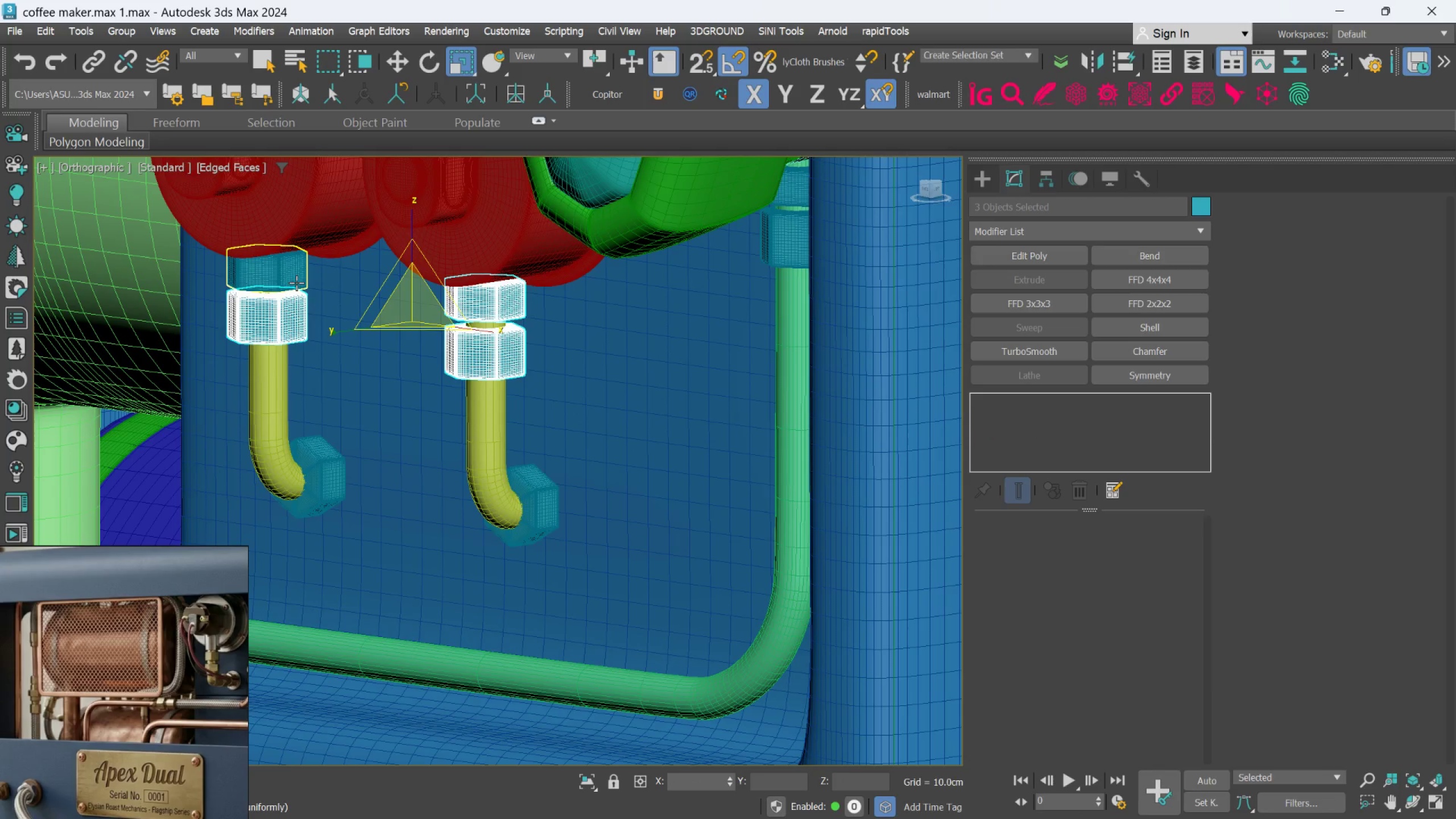 
left_click([296, 282])
 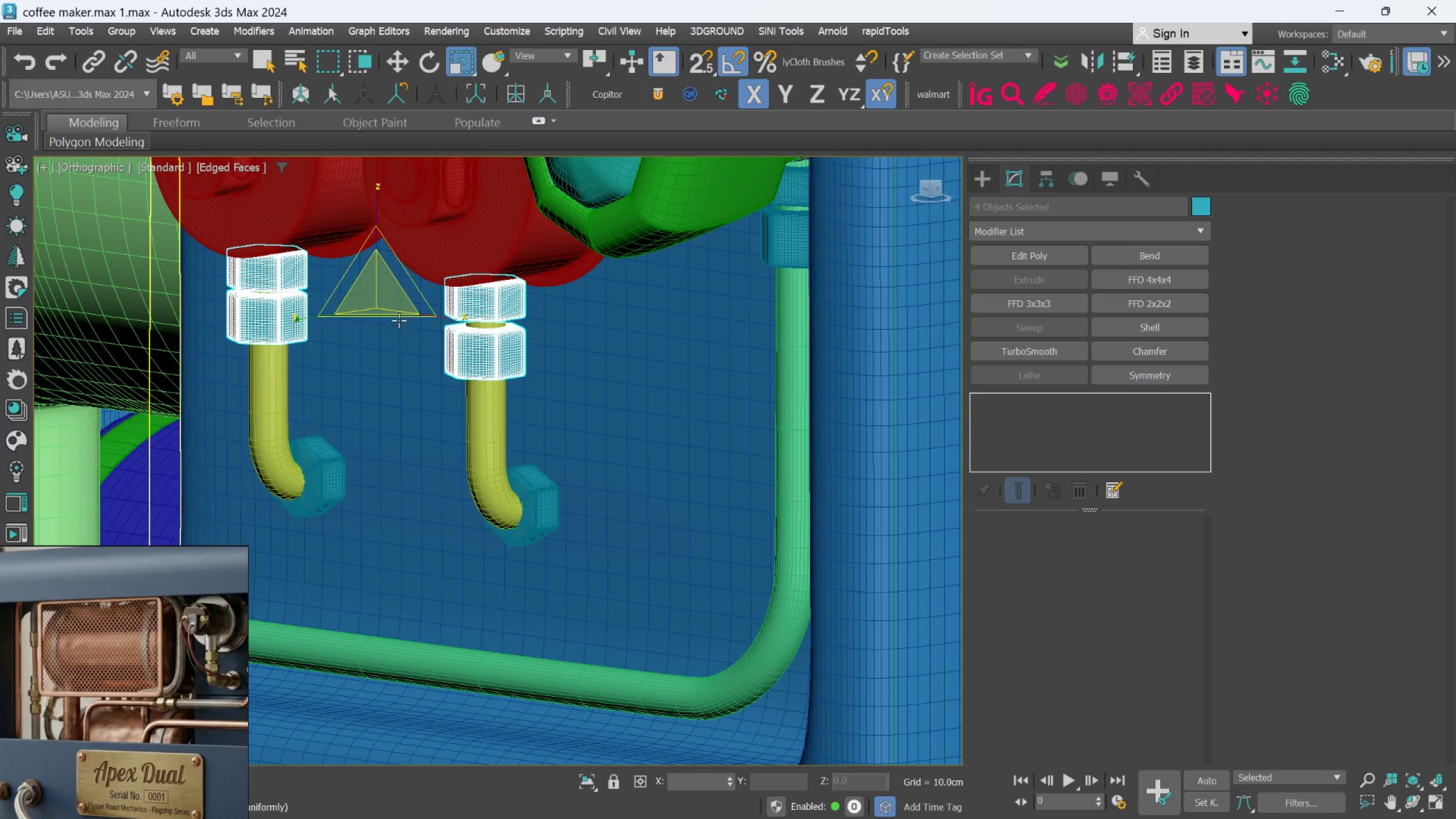 
mouse_move([395, 305])
 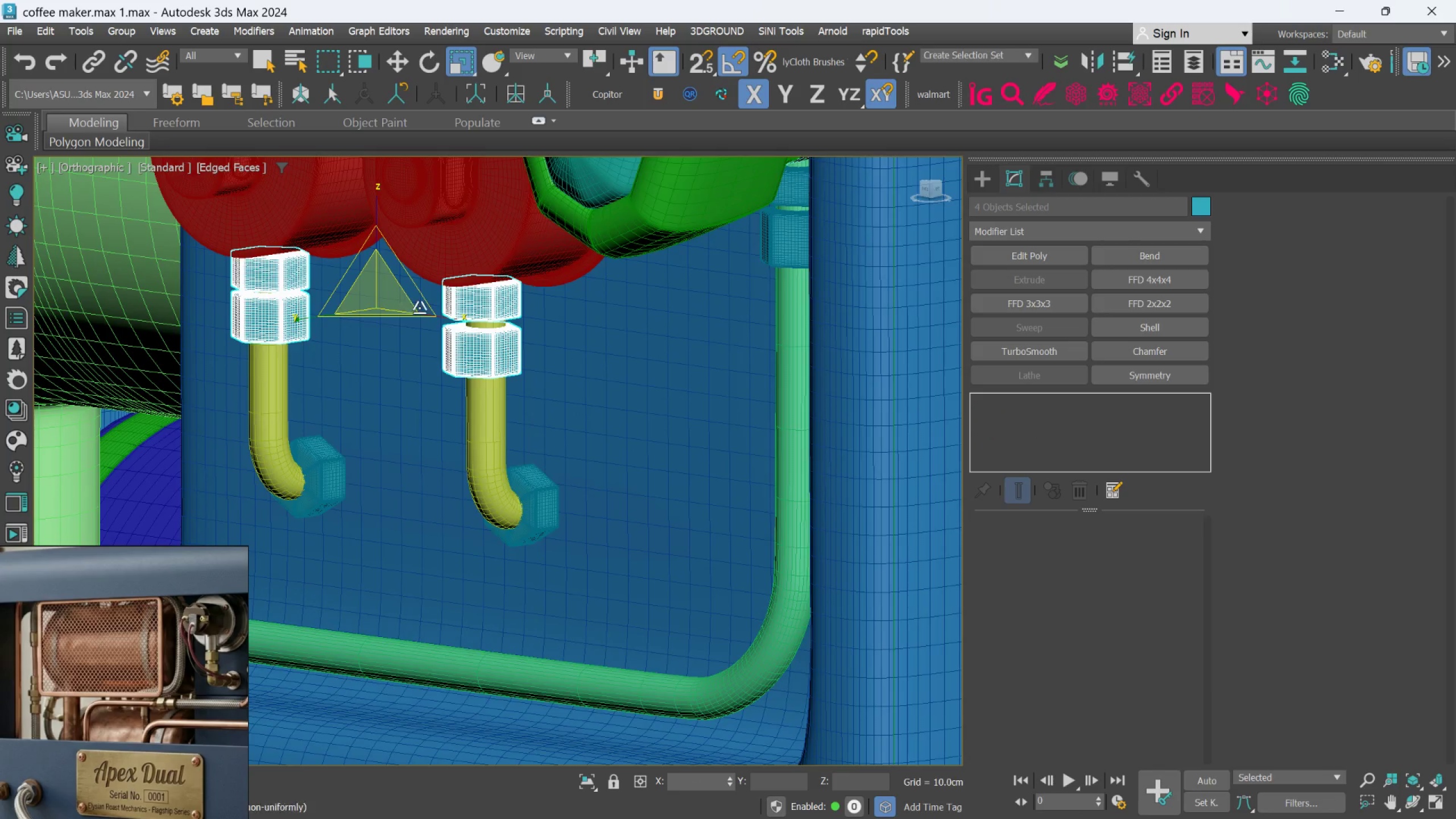 
scroll: coordinate [427, 311], scroll_direction: none, amount: 0.0
 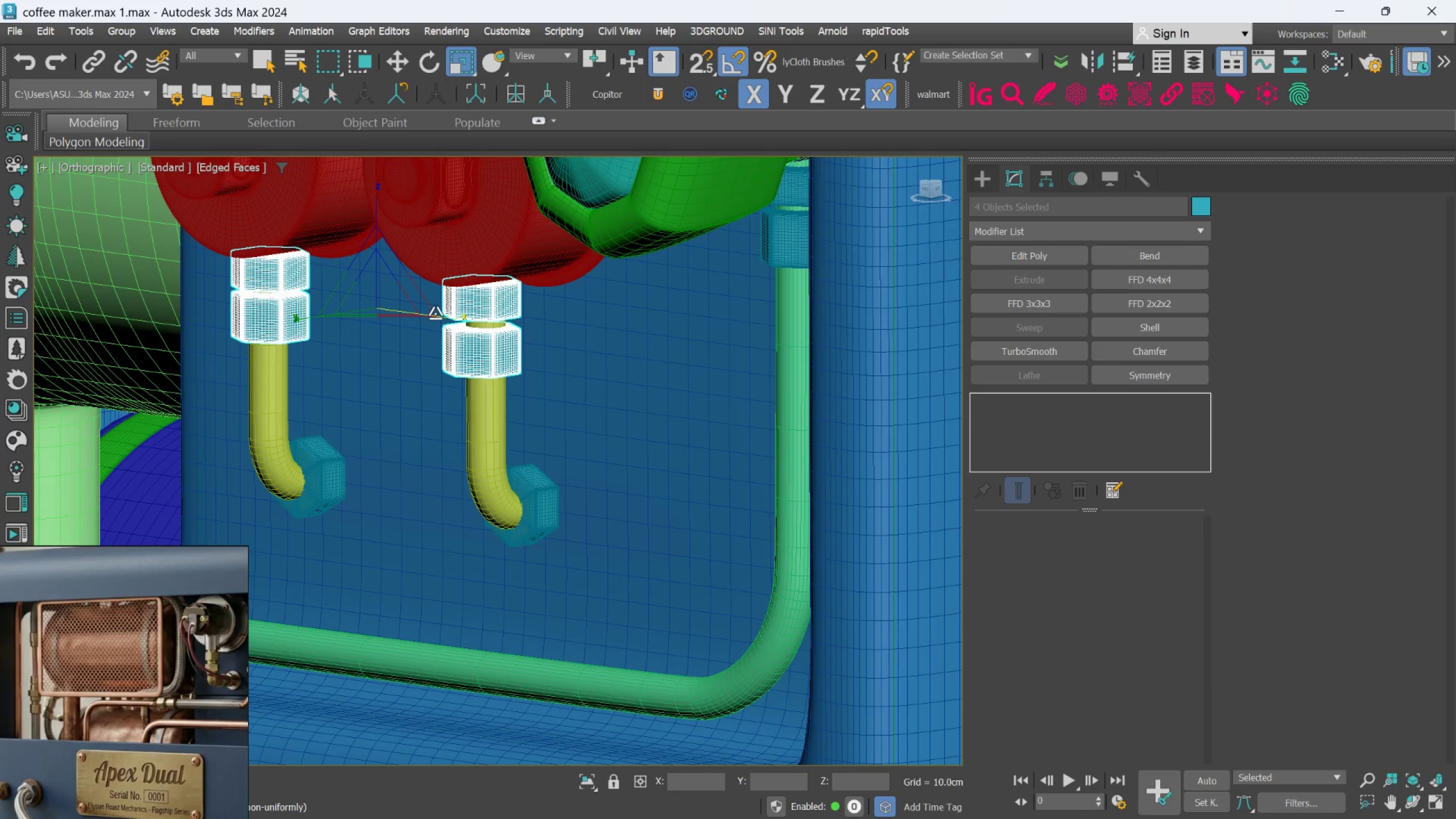 
hold_key(key=AltLeft, duration=1.4)
 